 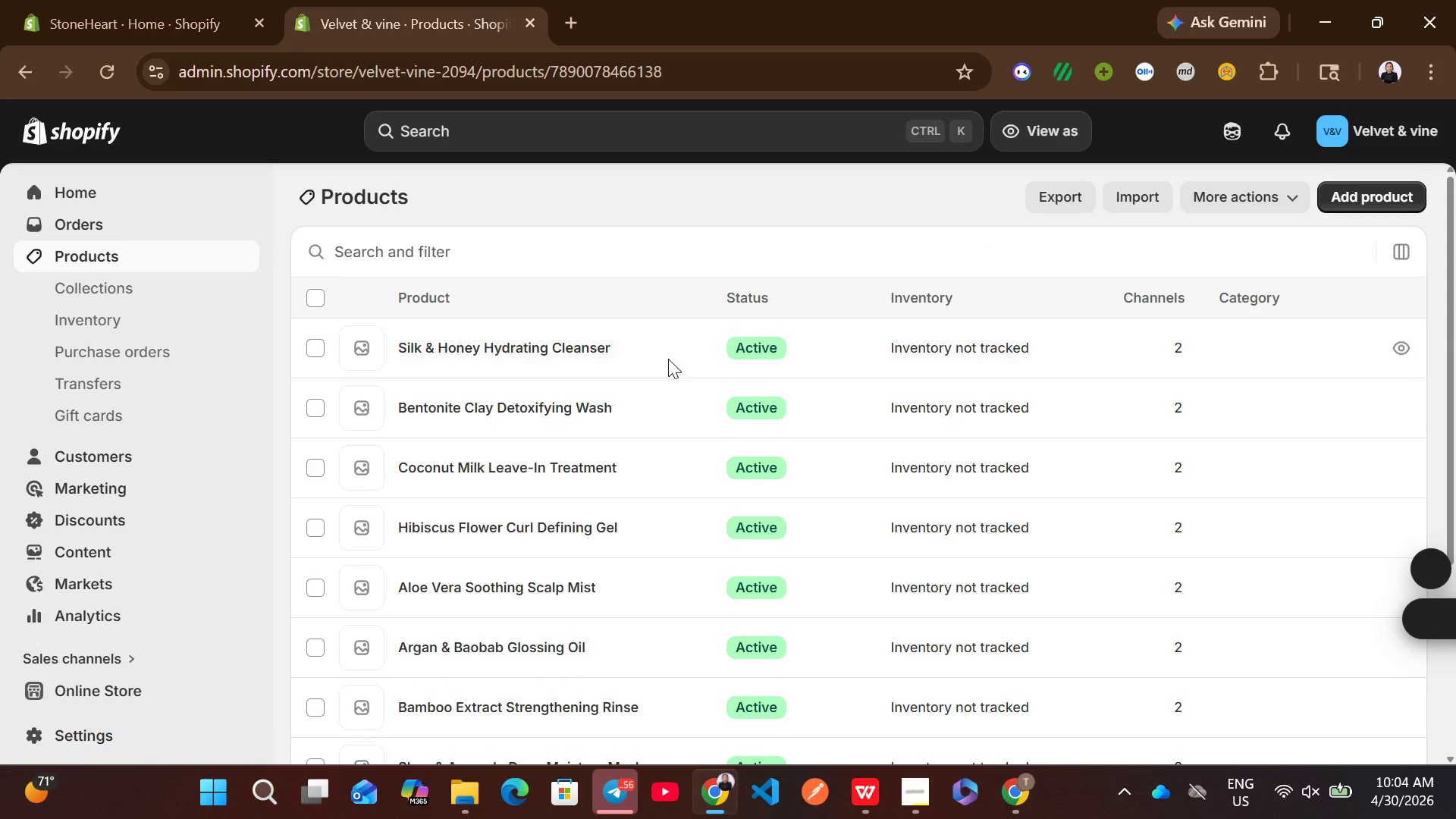 
left_click([611, 303])
 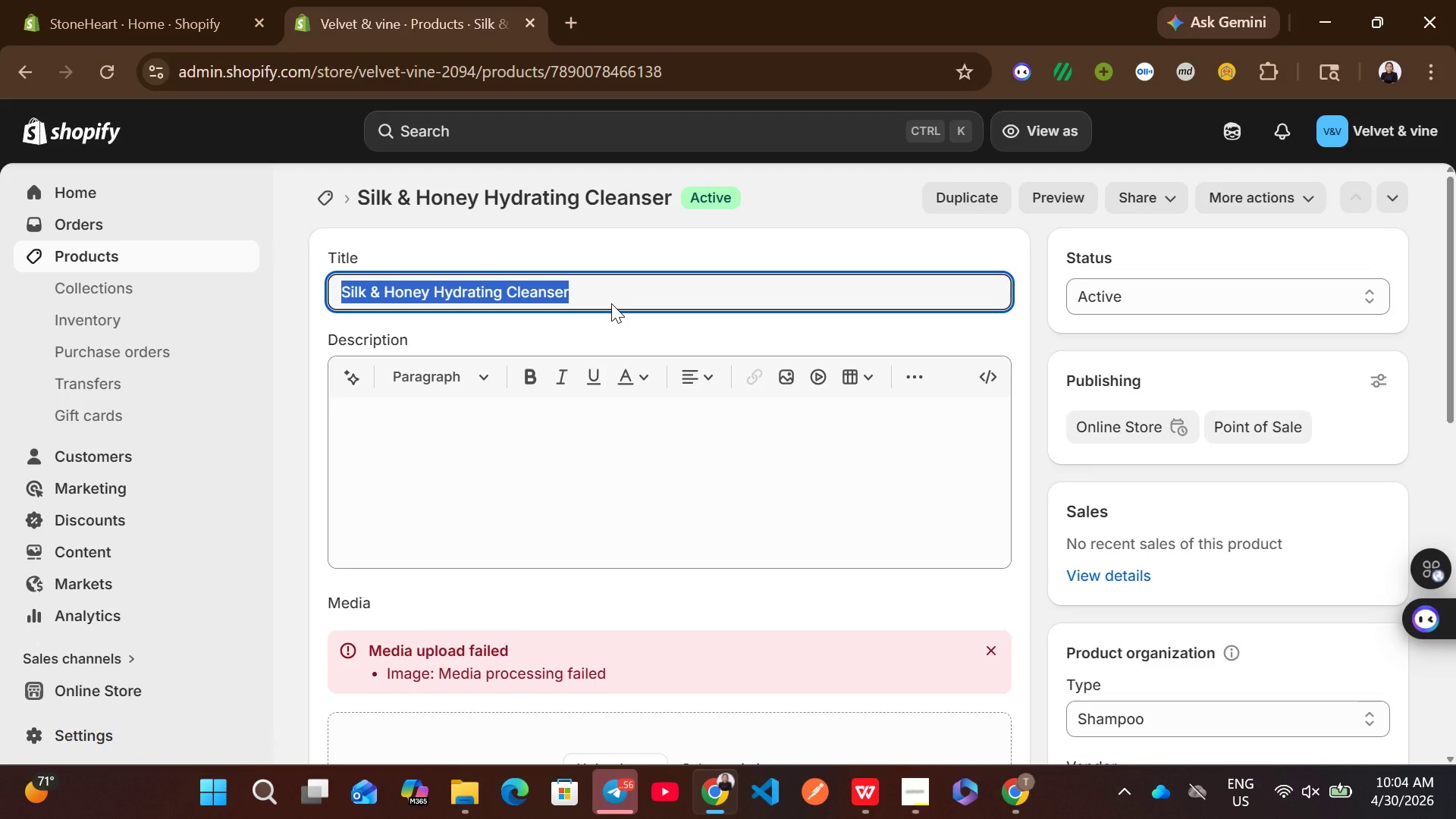 
key(Control+C)
 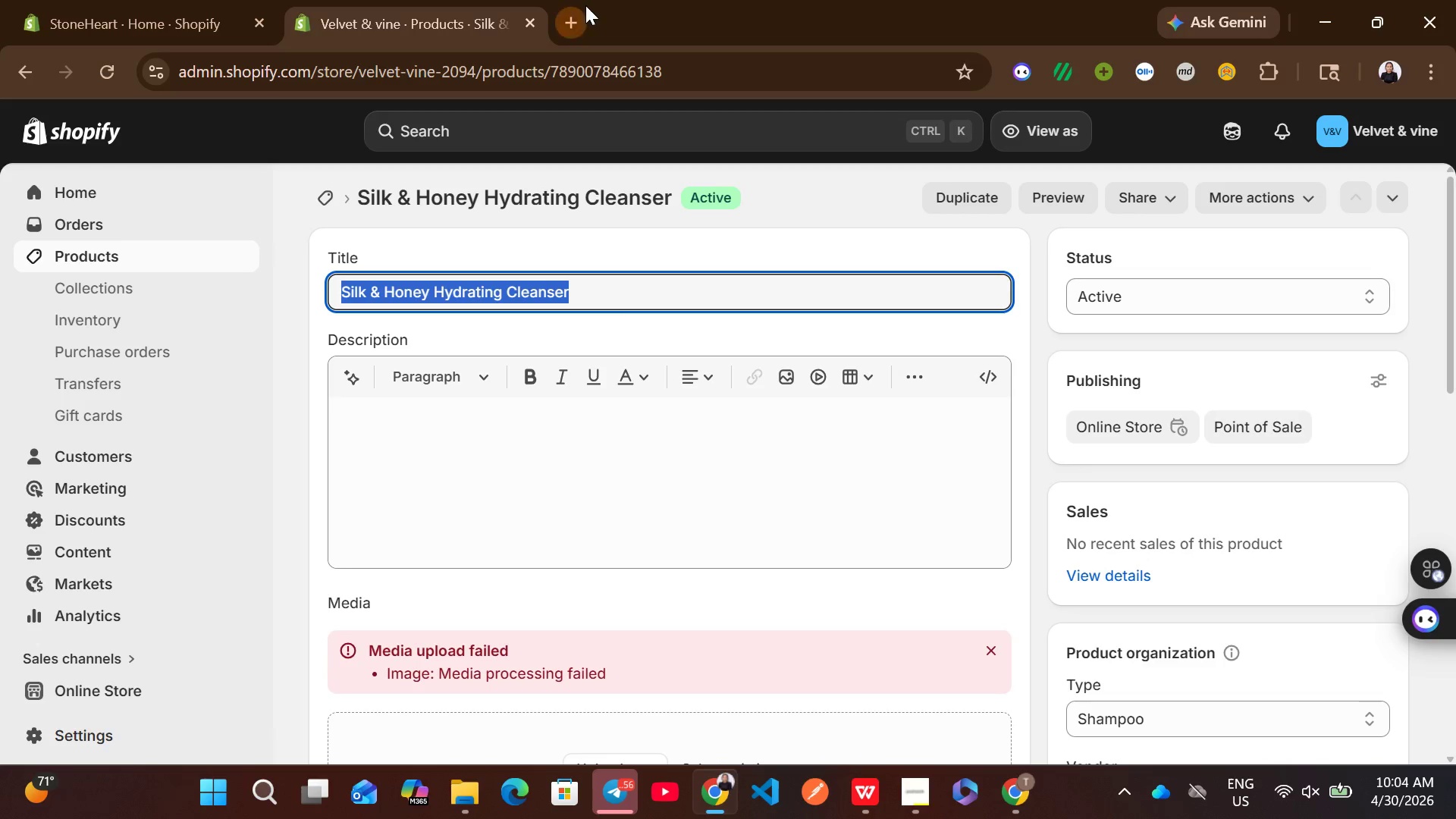 
left_click([572, 17])
 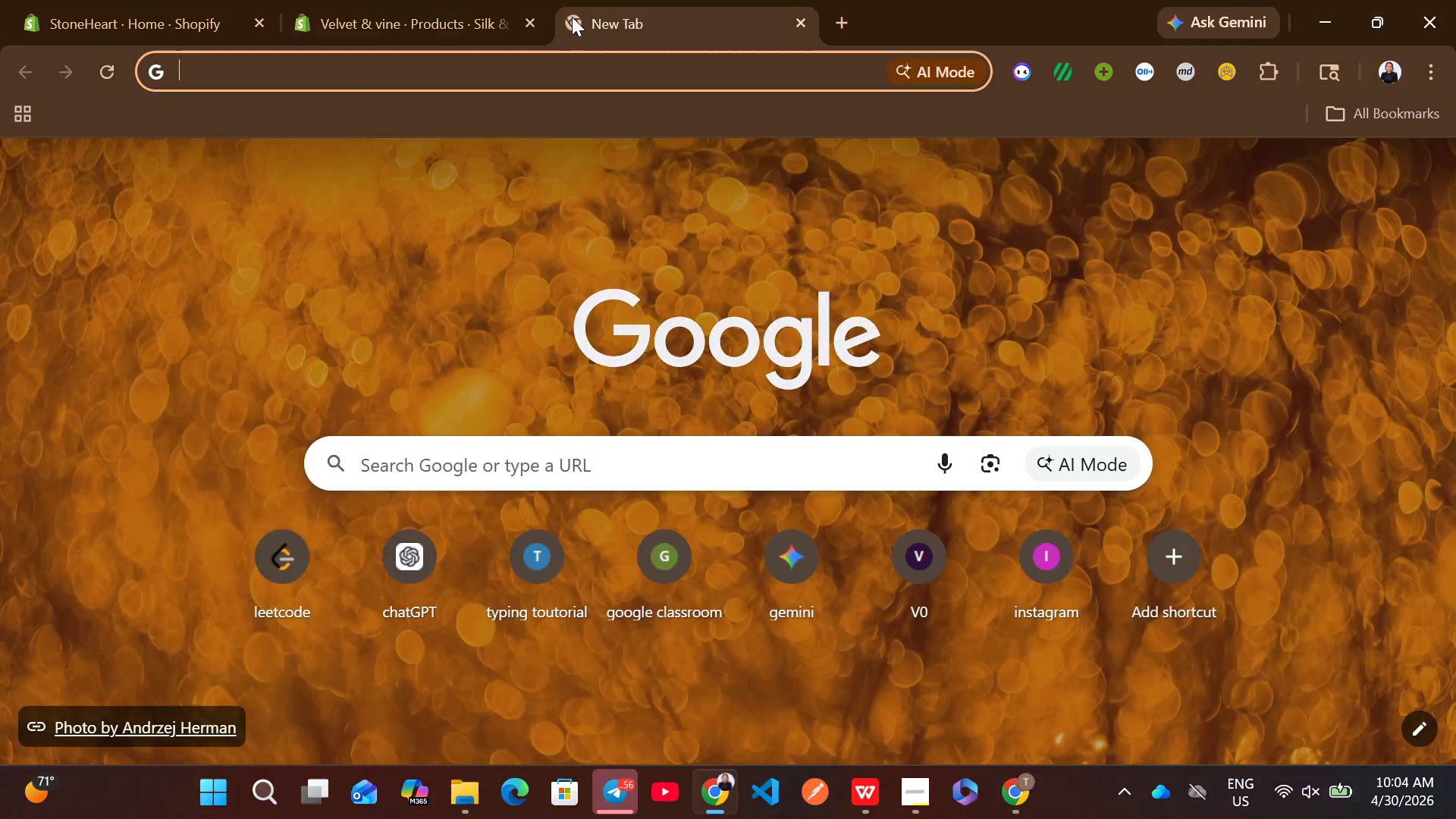 
type(uns)
 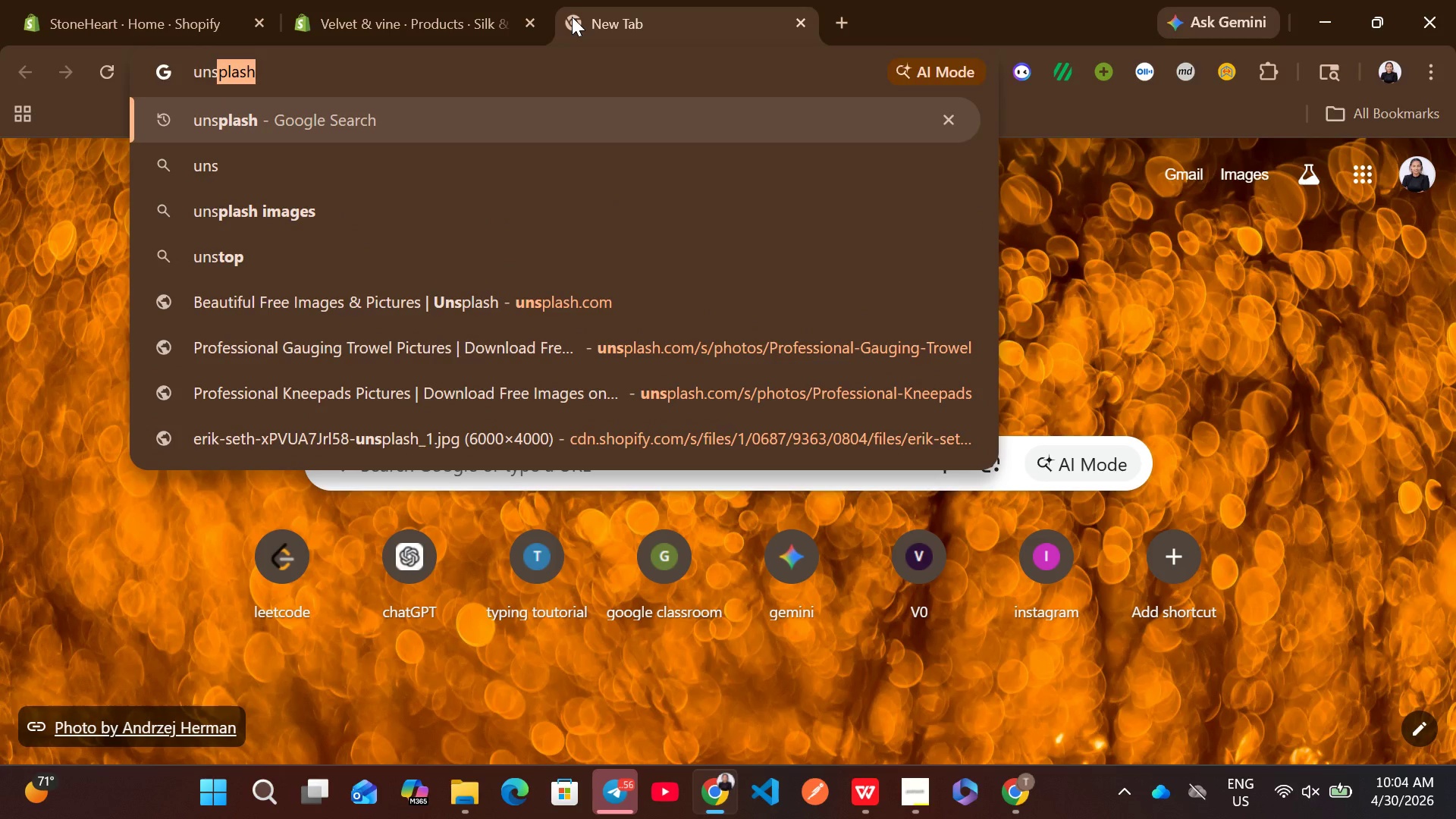 
key(Enter)
 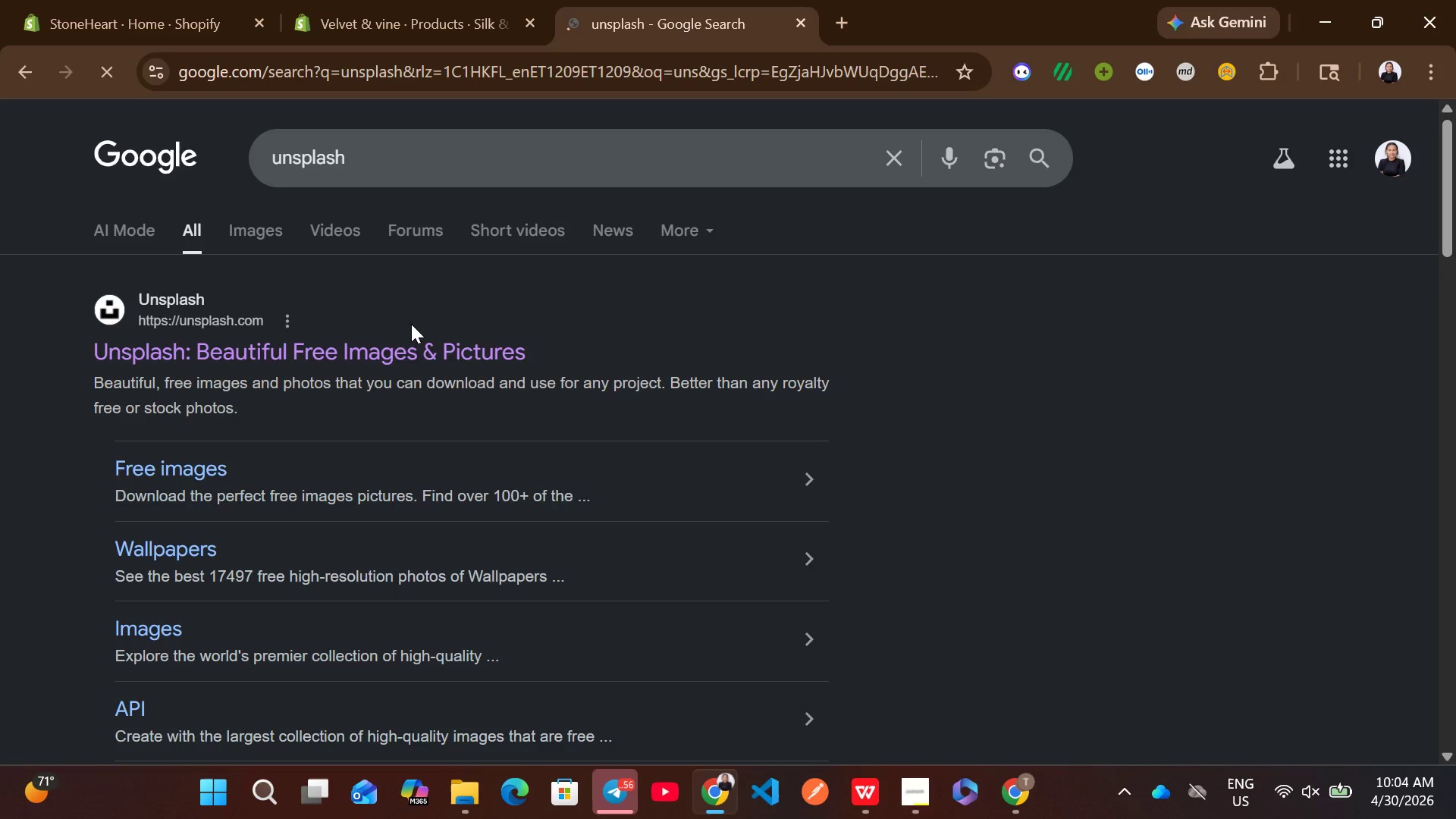 
left_click([413, 361])
 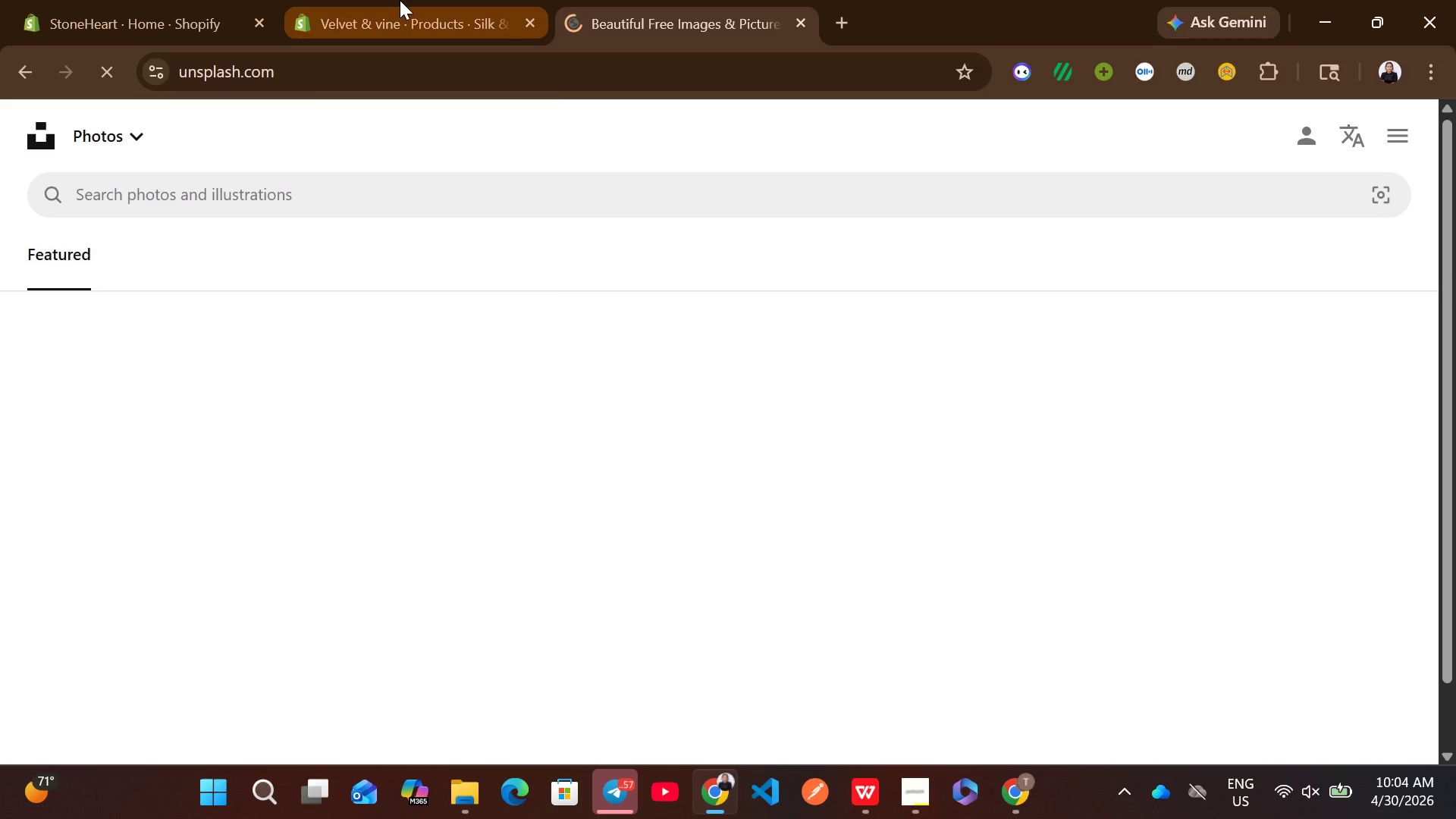 
left_click([566, 179])
 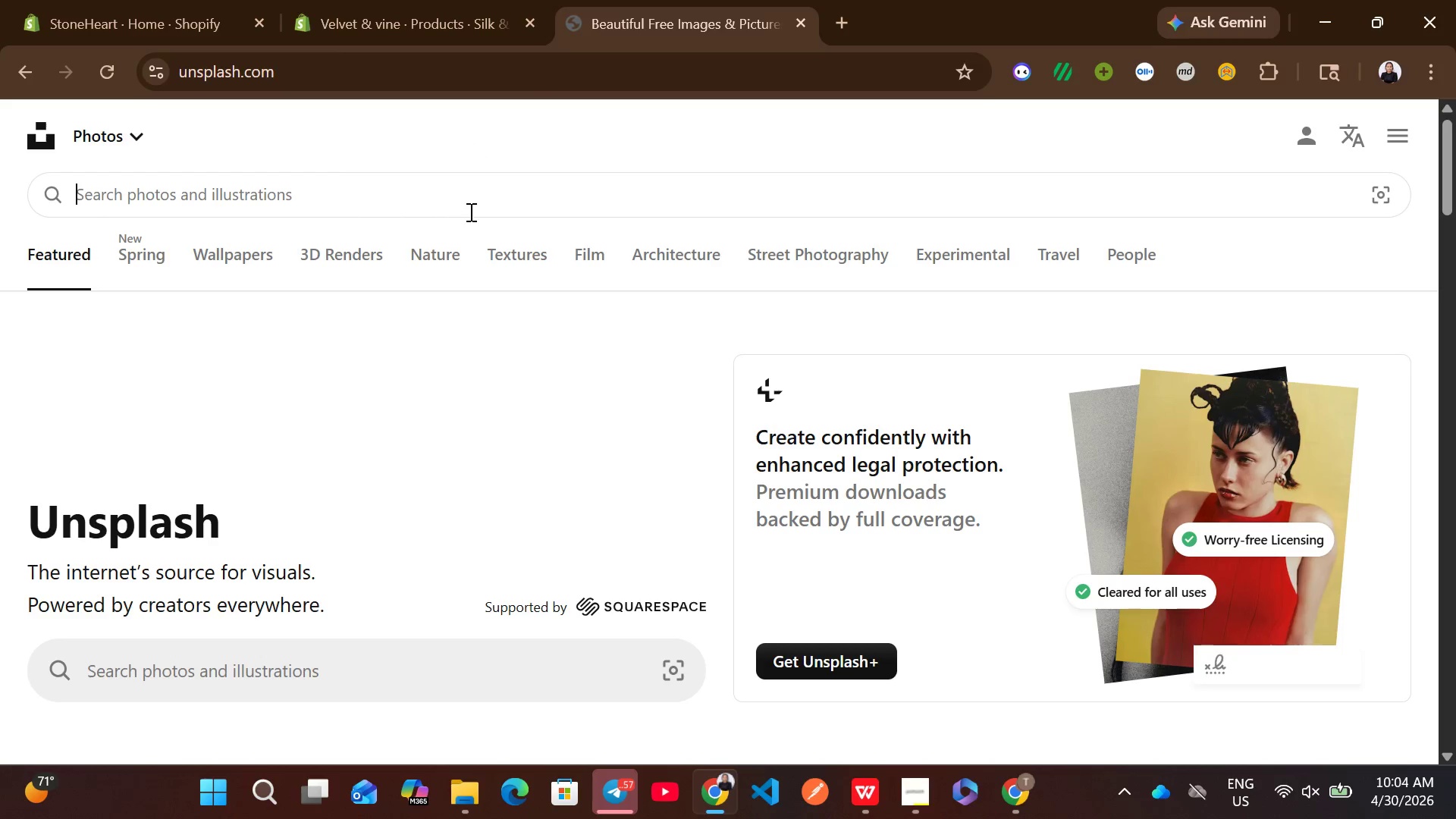 
key(Control+ControlLeft)
 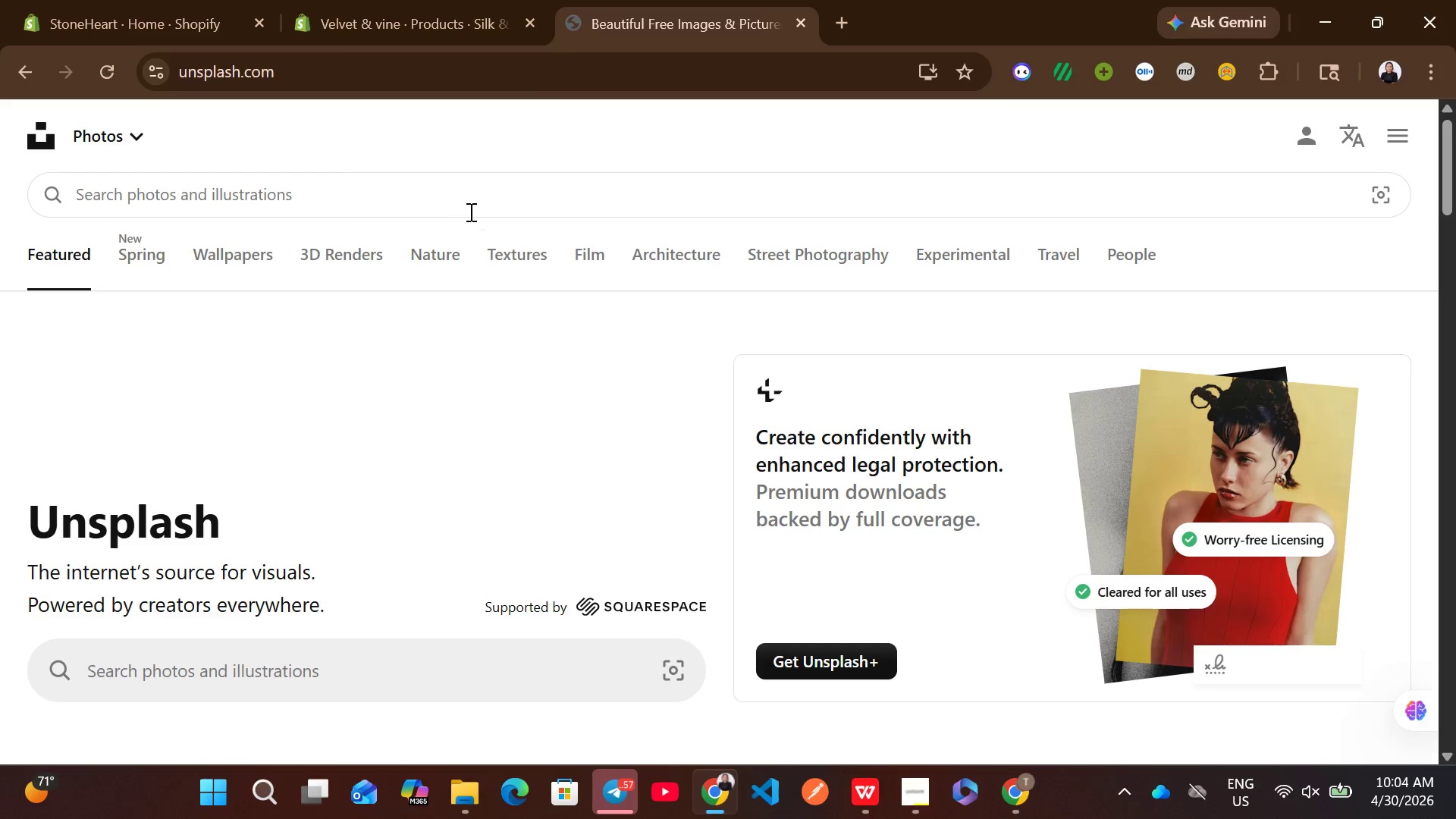 
key(Control+V)
 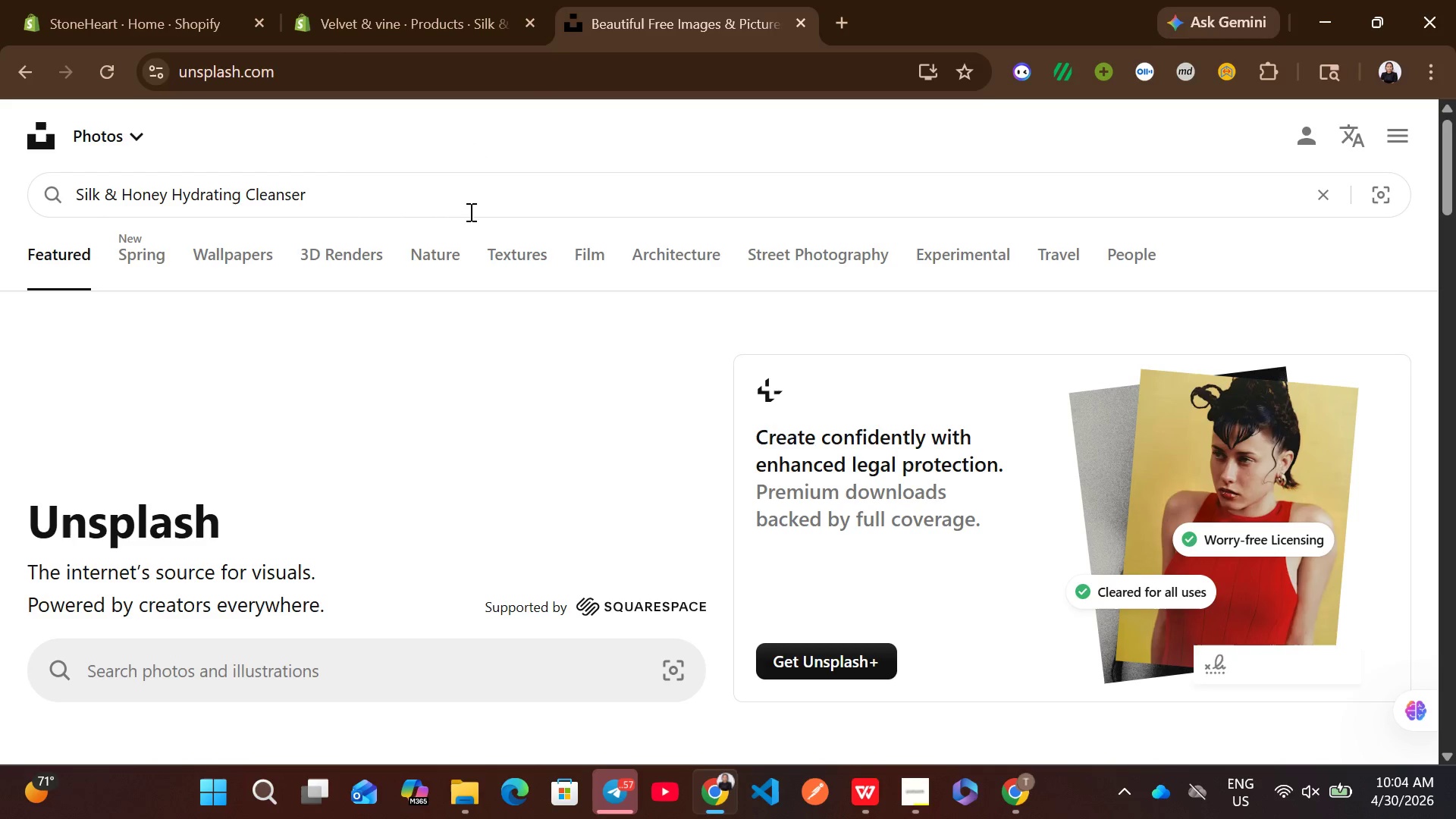 
key(Enter)
 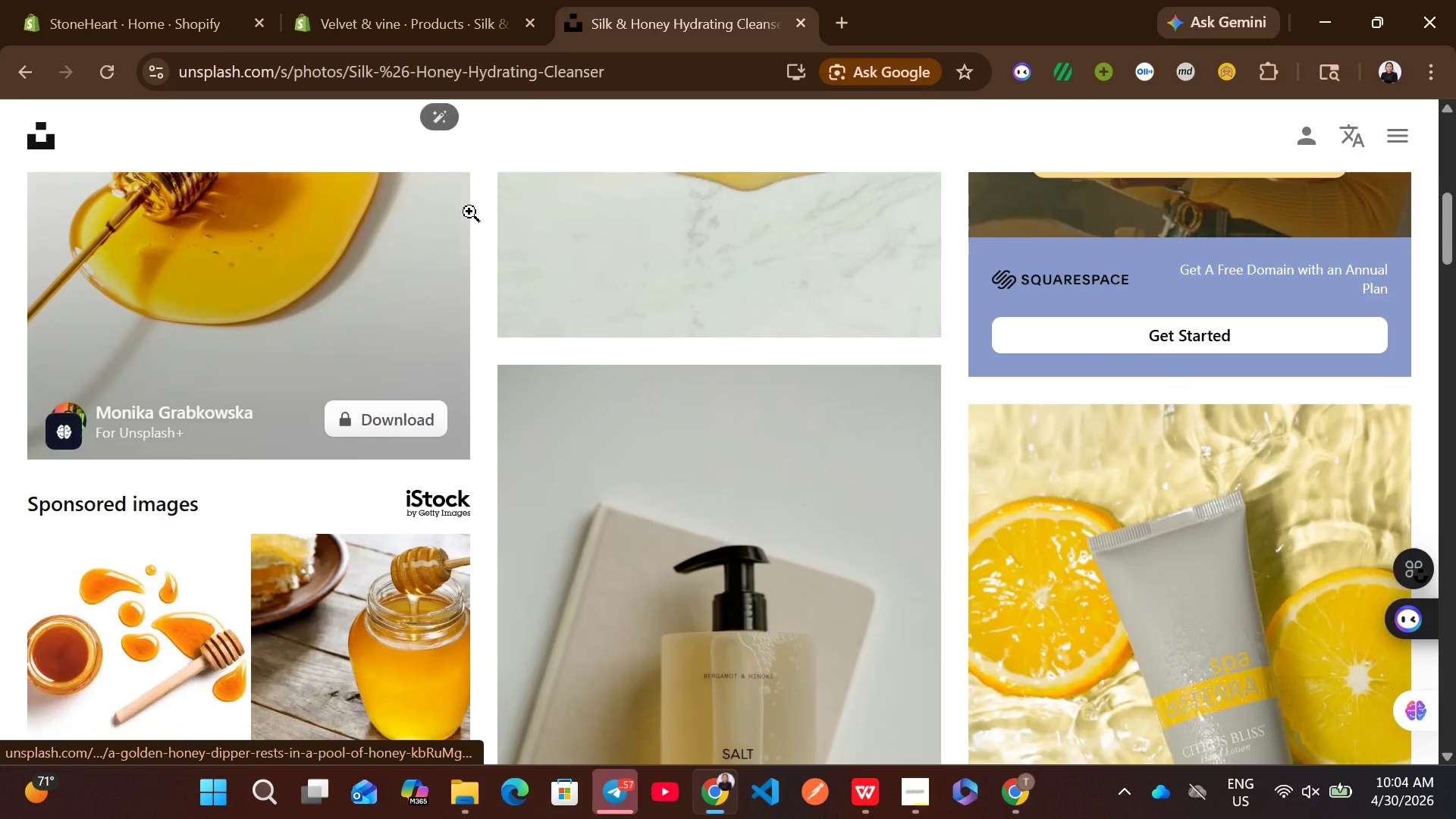 
wait(6.3)
 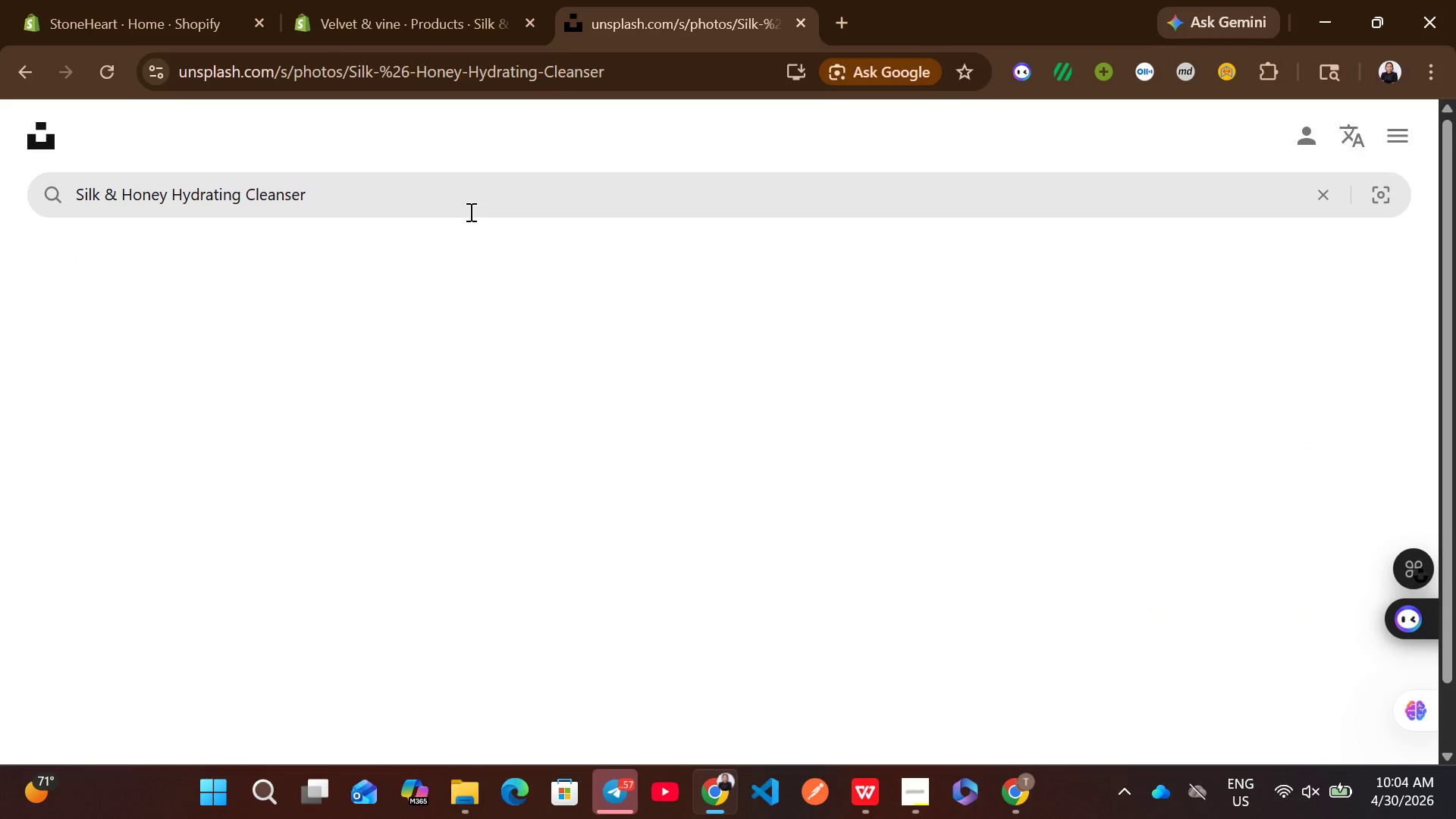 
left_click([893, 618])
 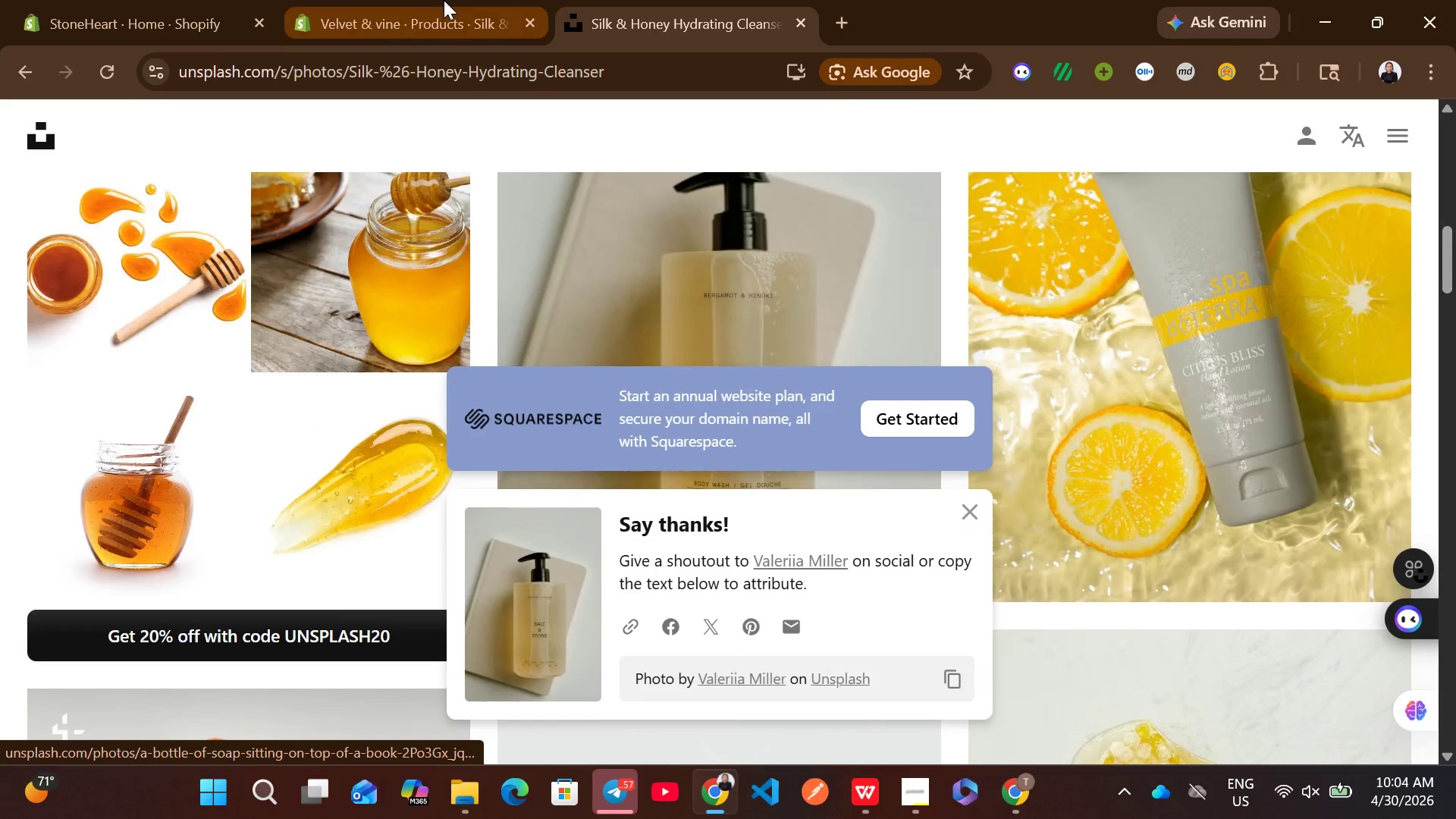 
left_click([444, 0])
 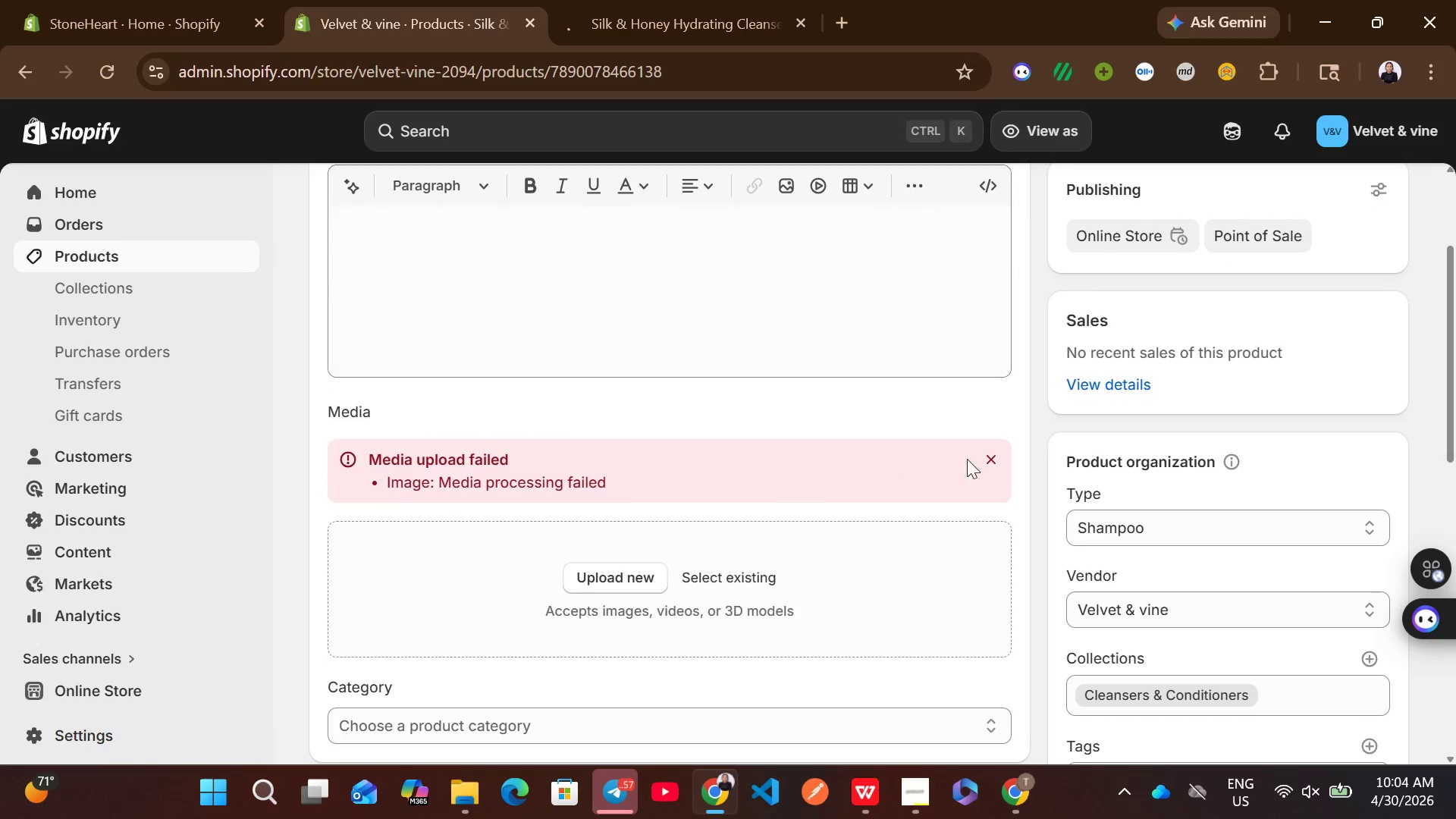 
left_click([992, 465])
 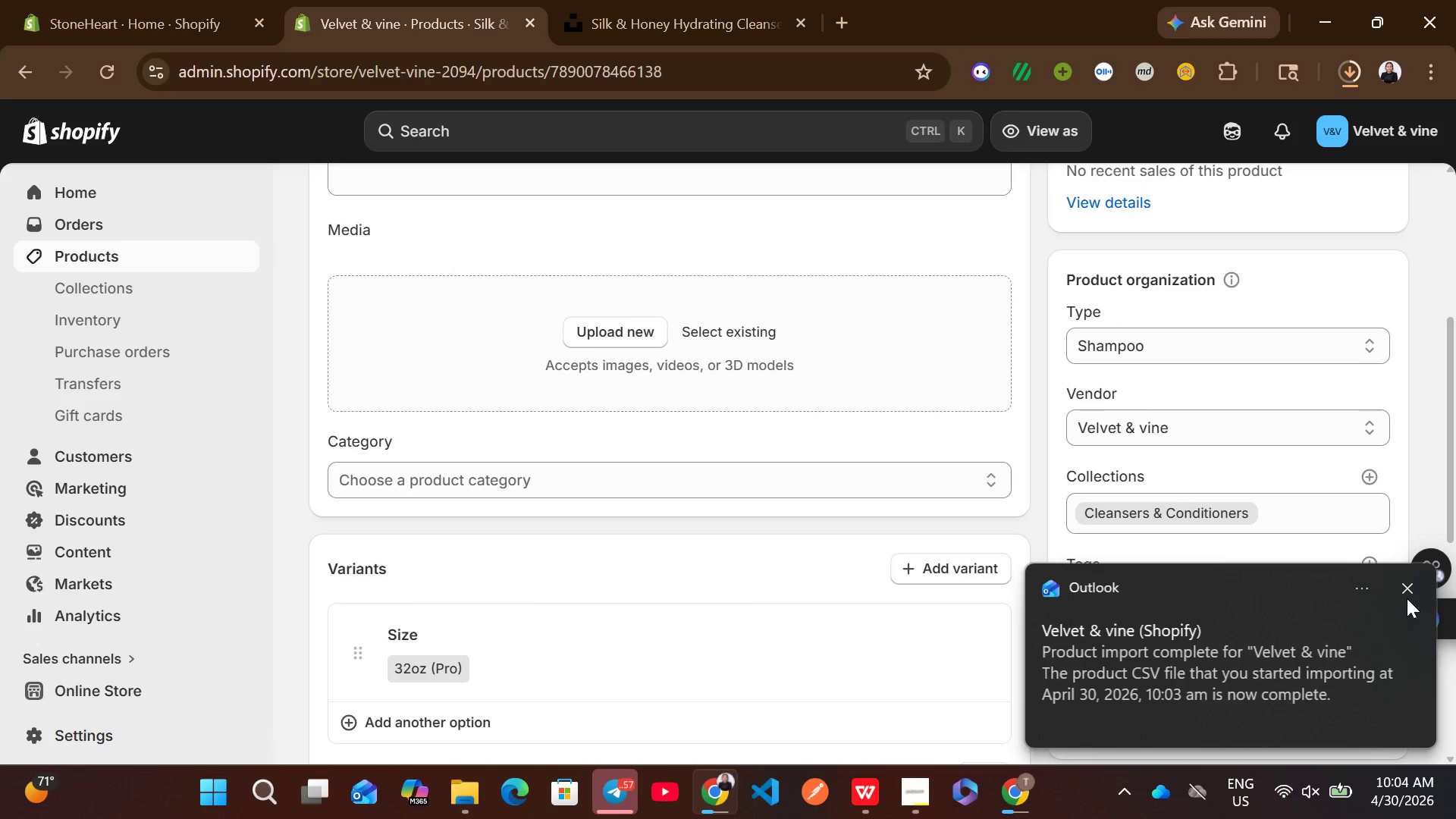 
left_click([1407, 593])
 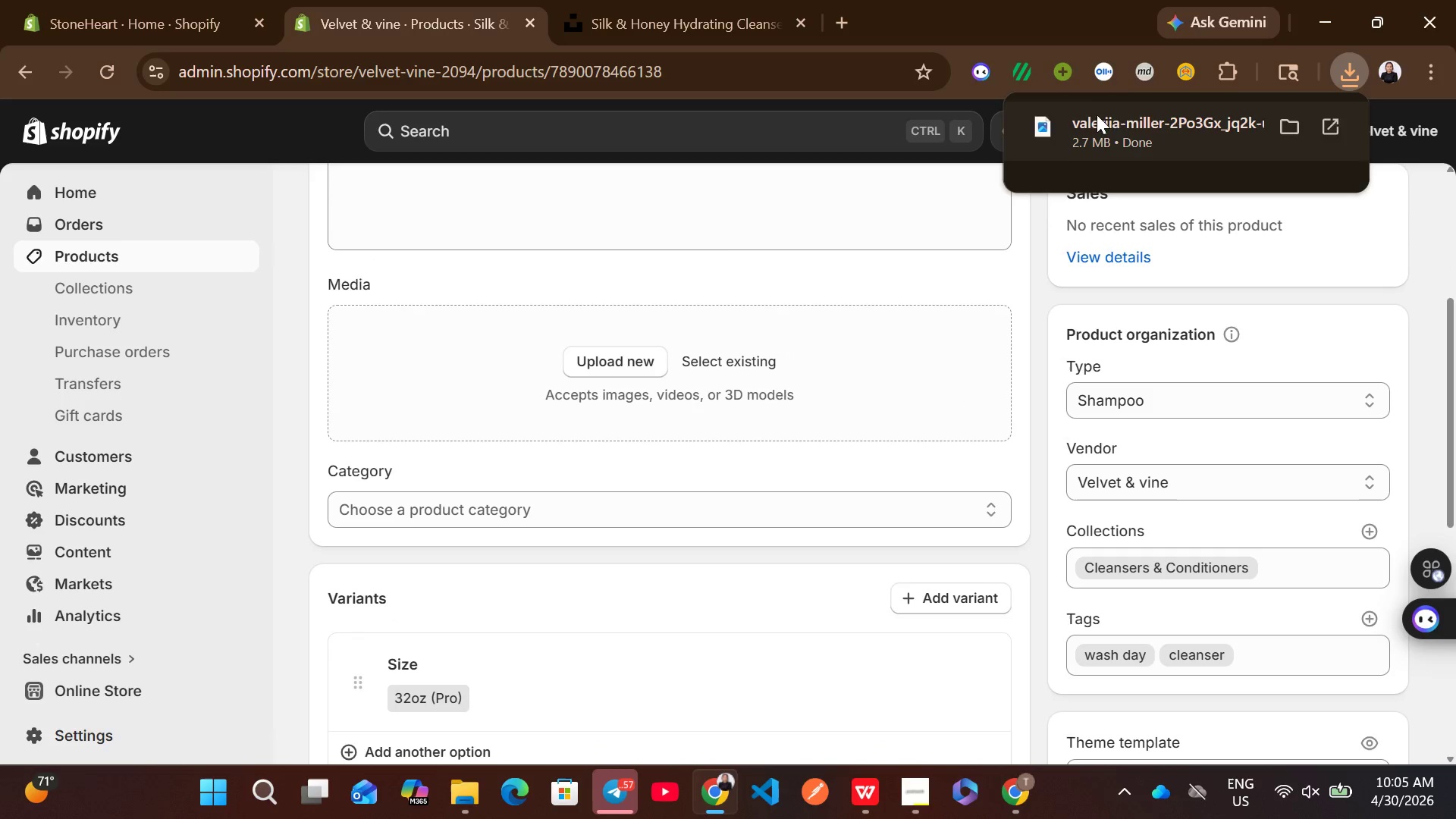 
left_click_drag(start_coordinate=[1186, 128], to_coordinate=[784, 663])
 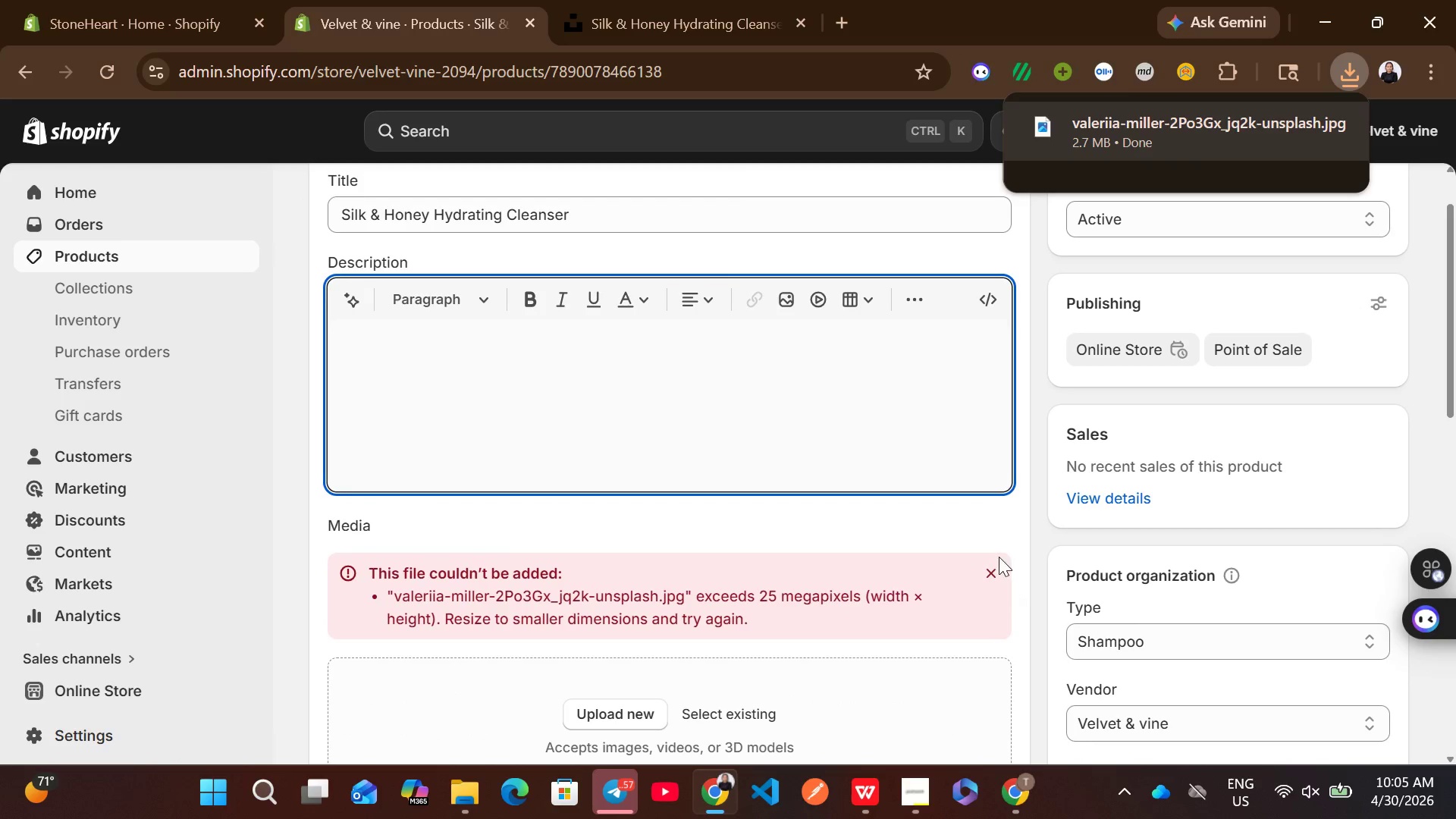 
left_click([996, 568])
 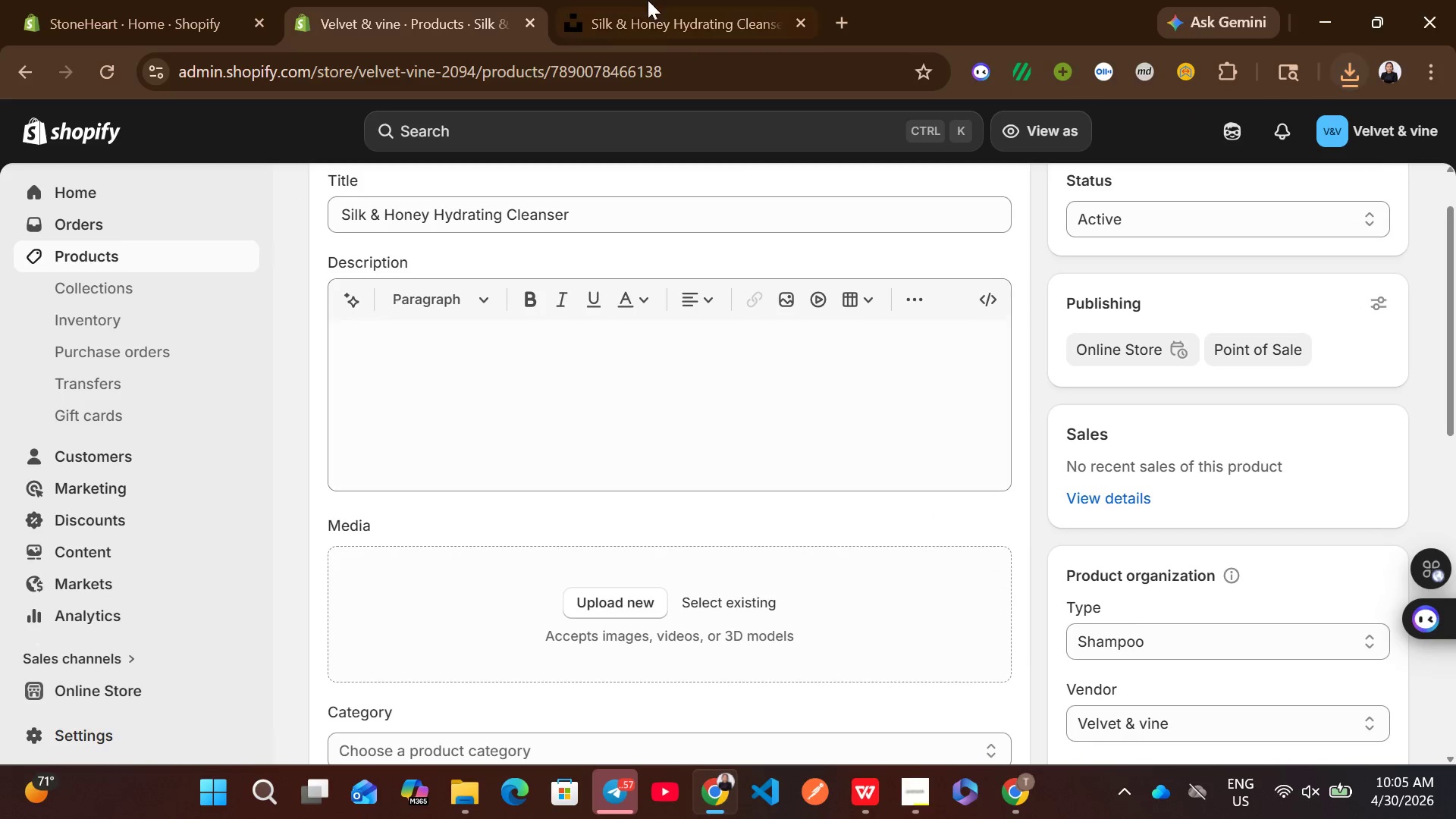 
left_click([638, 0])
 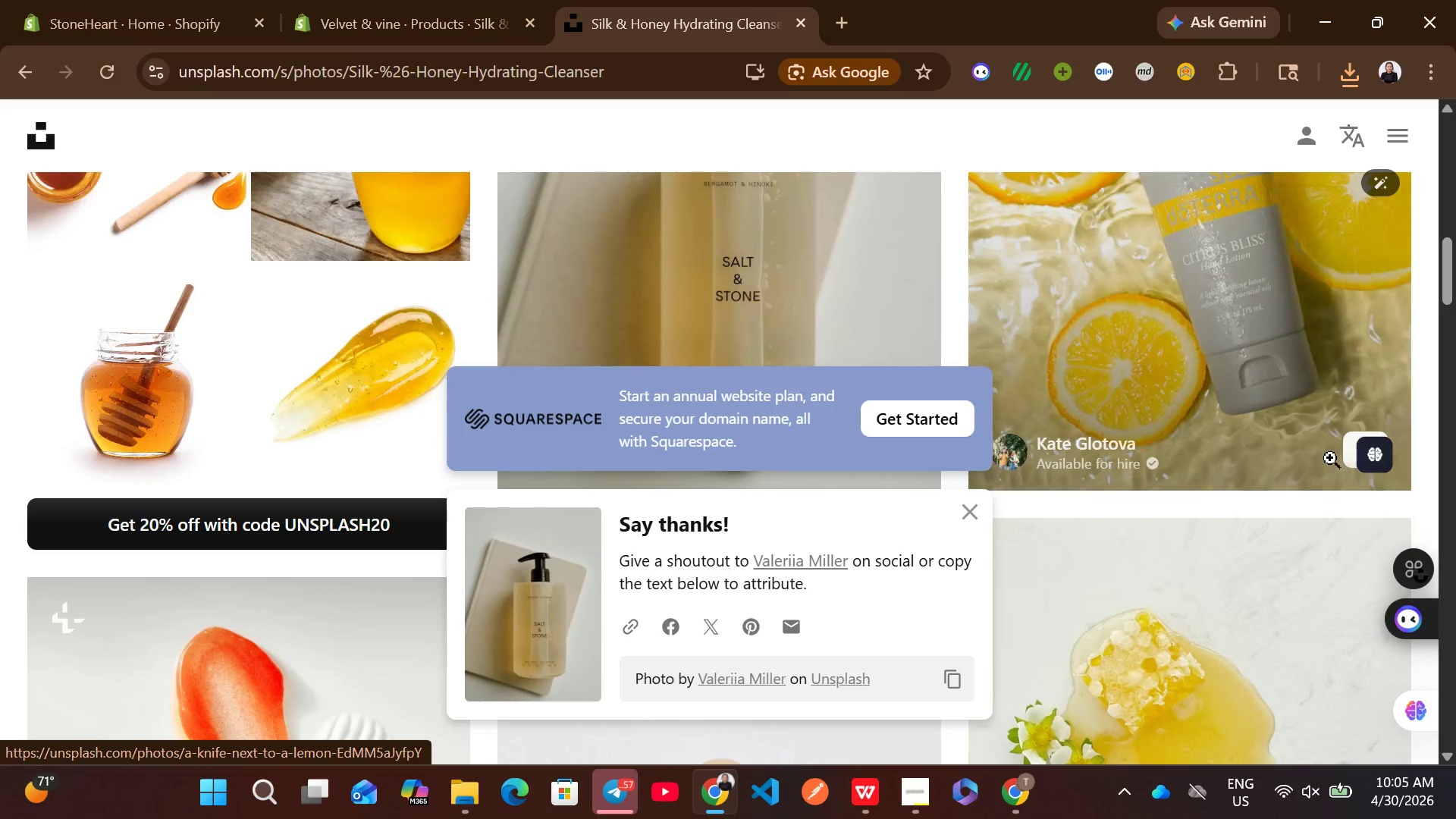 
left_click([1348, 457])
 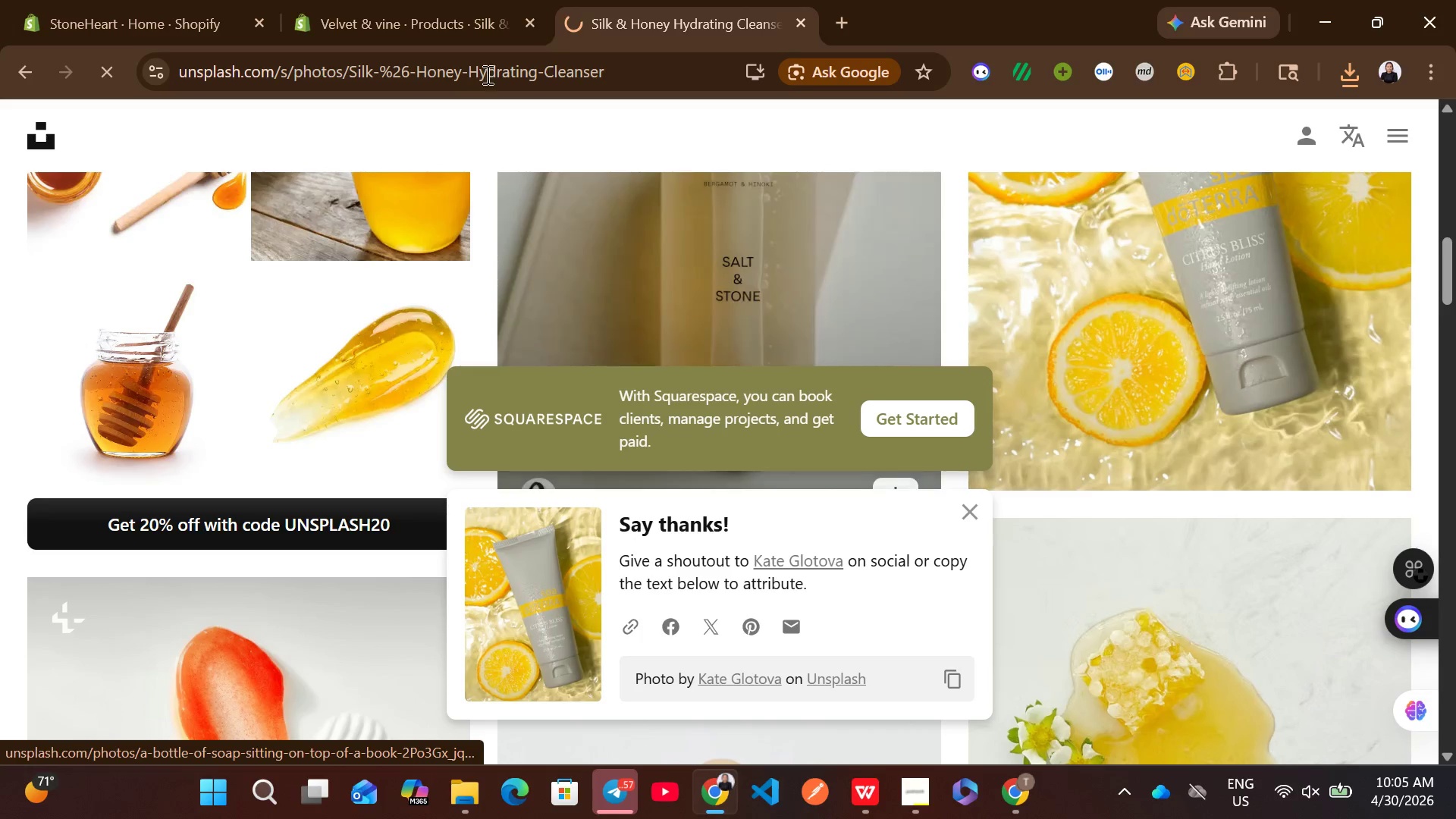 
left_click([431, 0])
 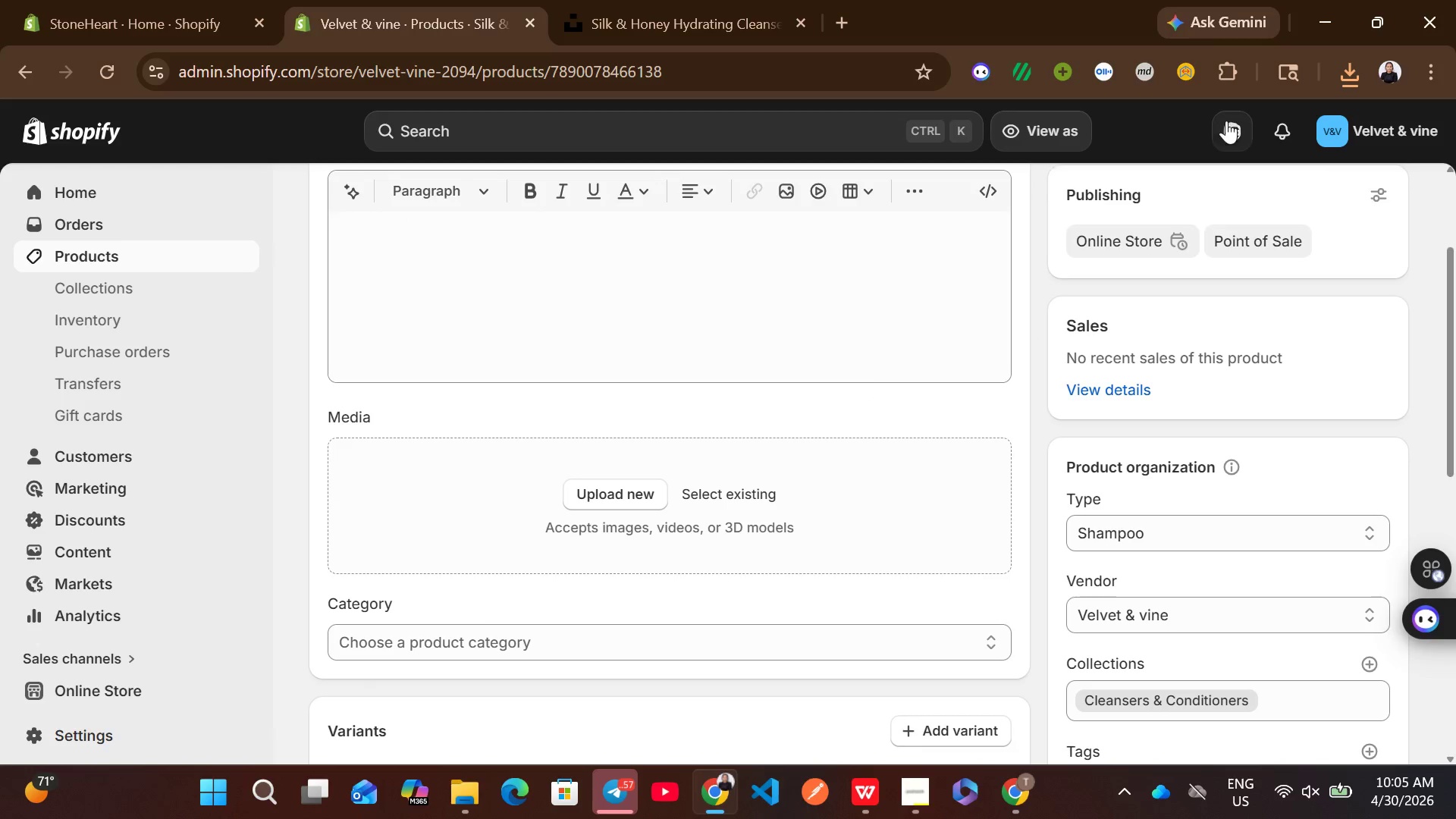 
left_click_drag(start_coordinate=[1360, 62], to_coordinate=[1352, 73])
 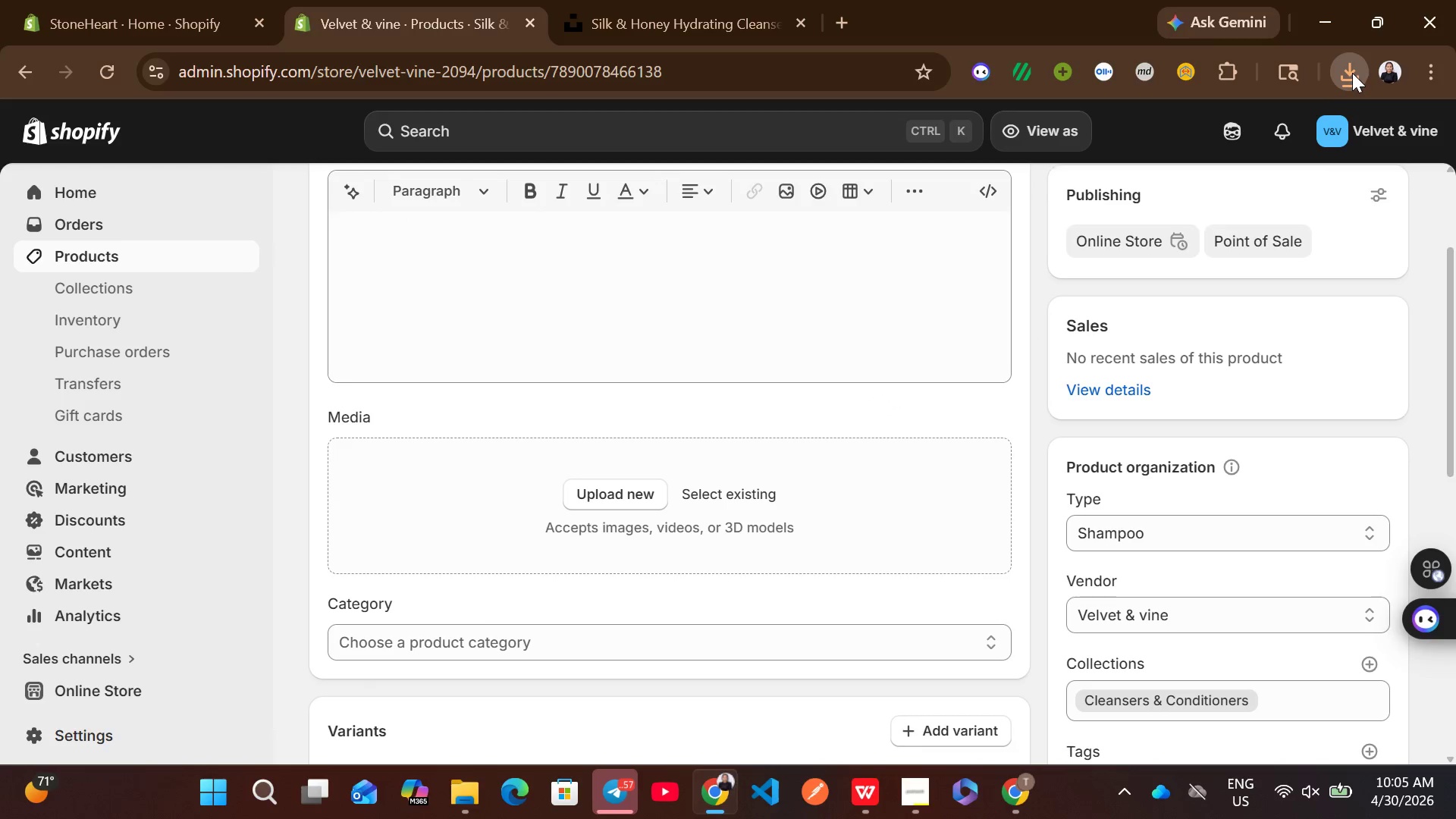 
left_click_drag(start_coordinate=[1352, 73], to_coordinate=[1357, 66])
 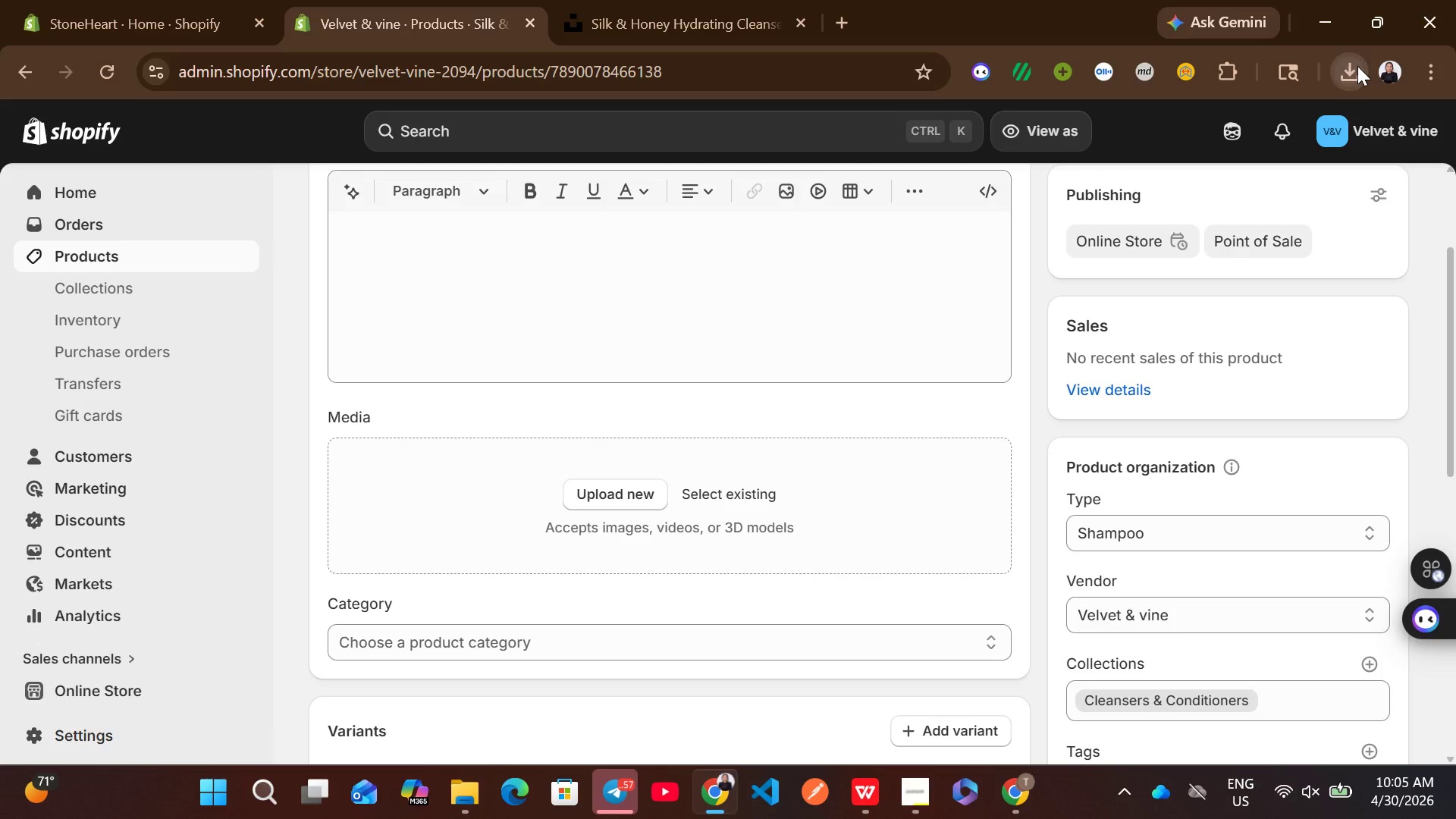 
left_click([1357, 66])
 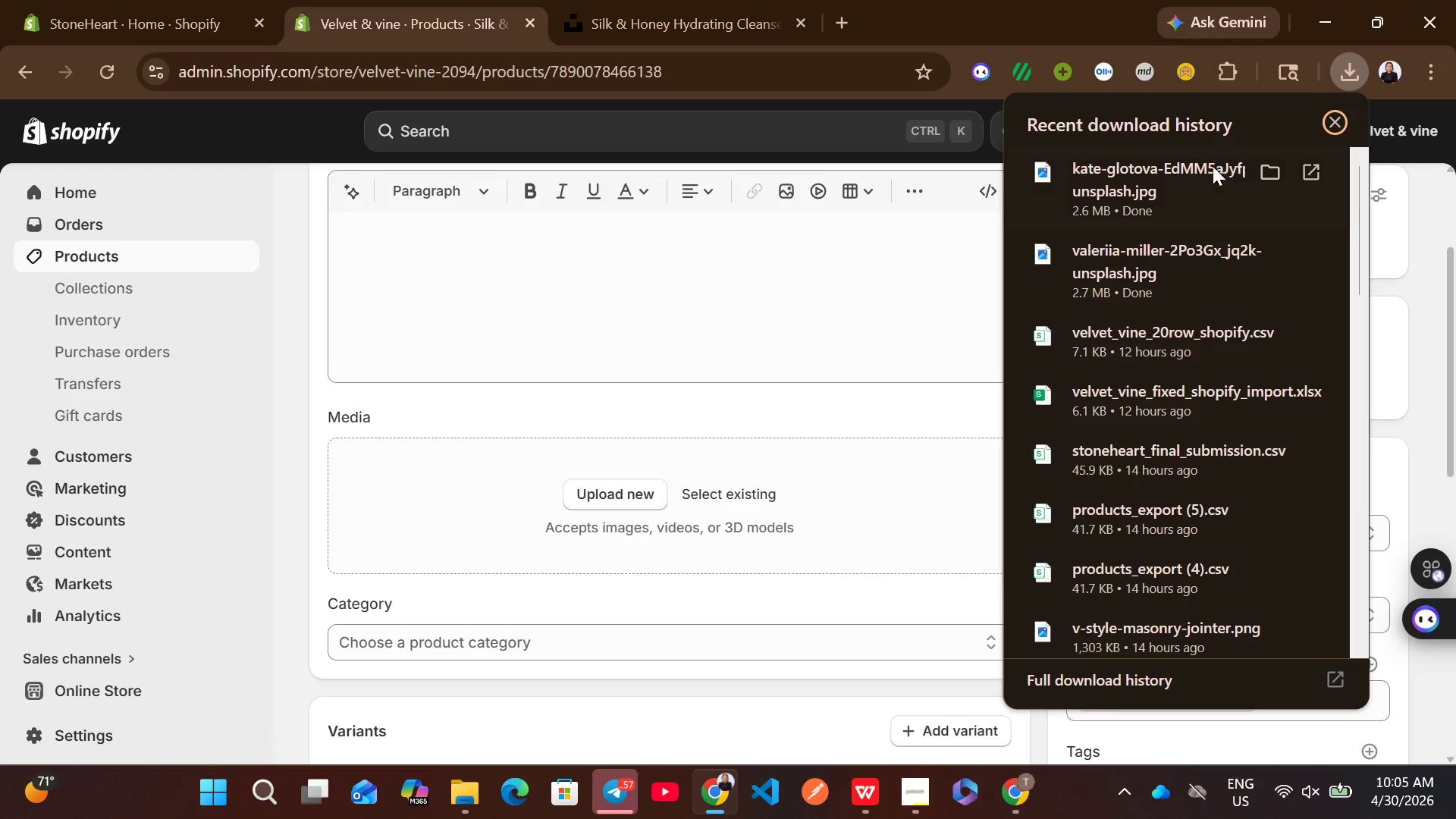 
left_click_drag(start_coordinate=[1210, 168], to_coordinate=[760, 494])
 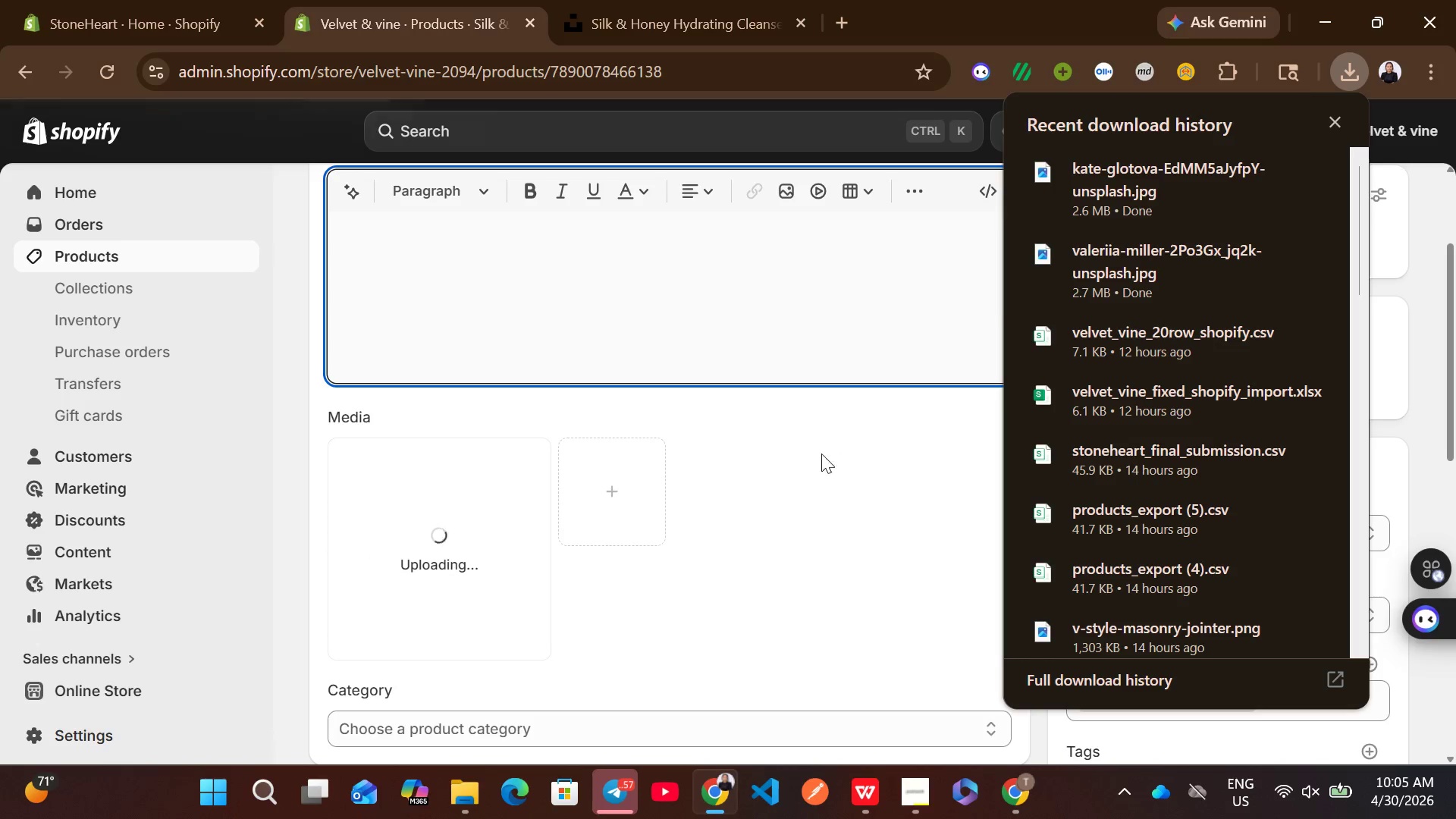 
left_click([830, 455])
 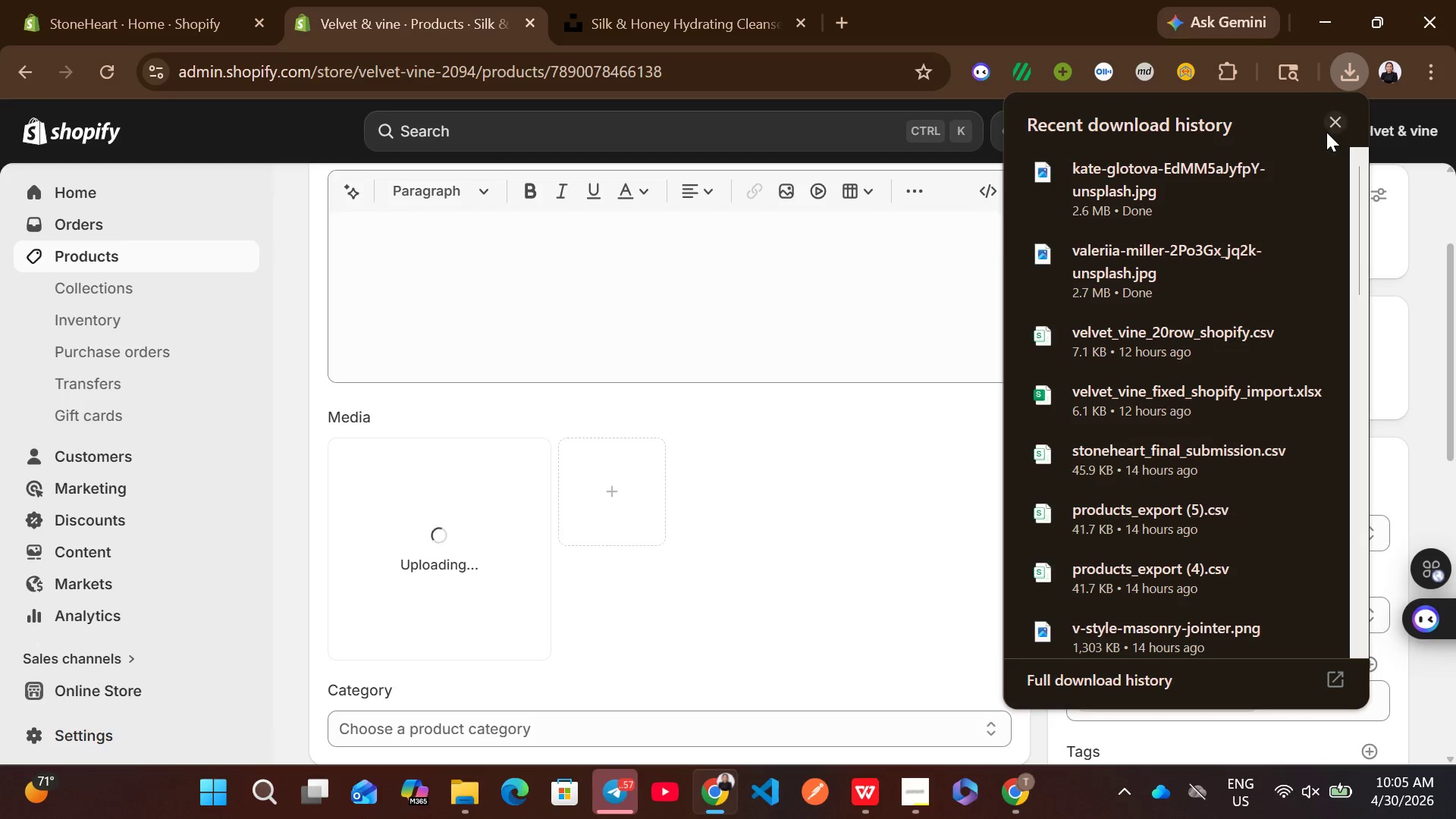 
left_click([1334, 126])
 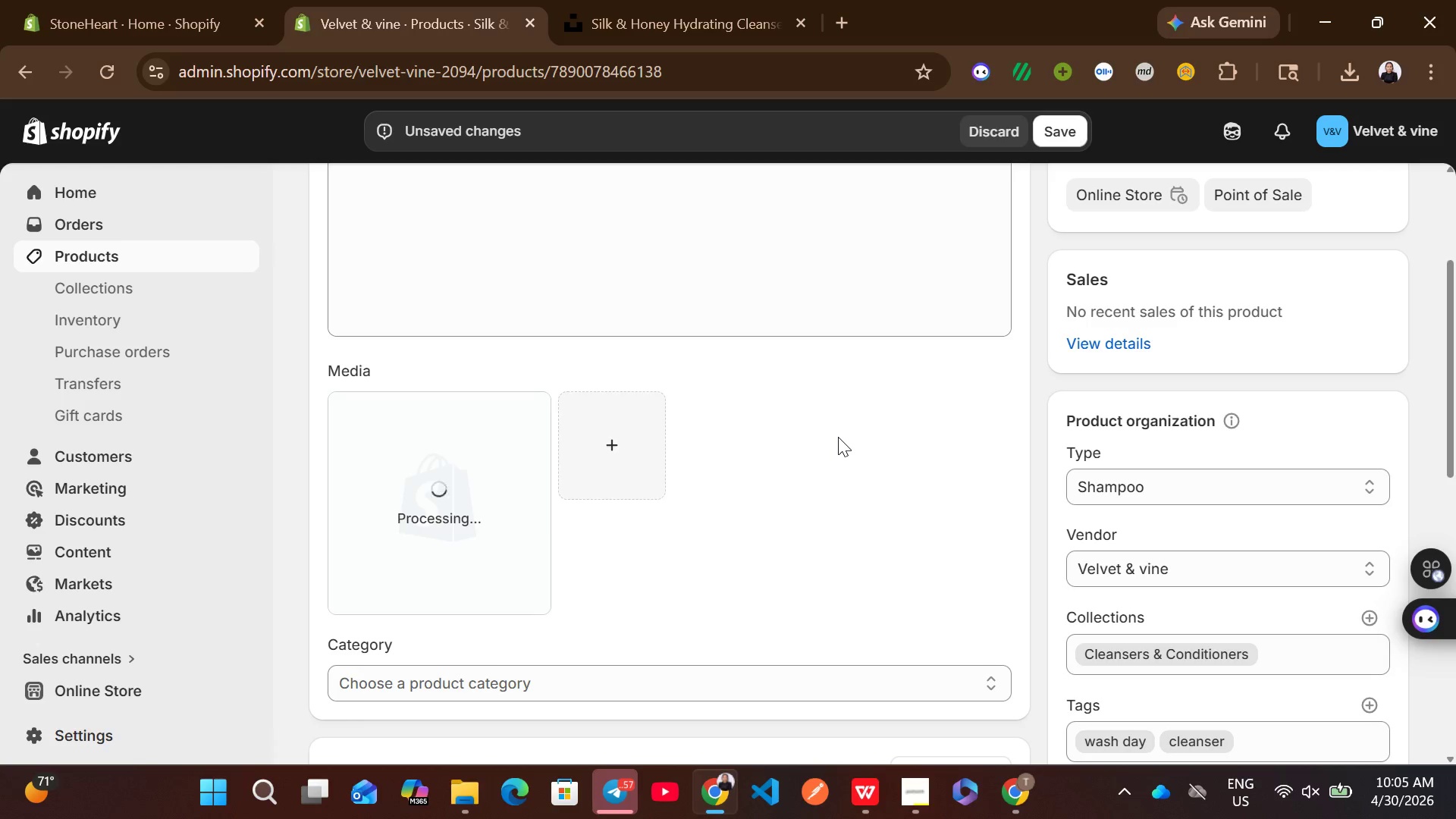 
wait(10.05)
 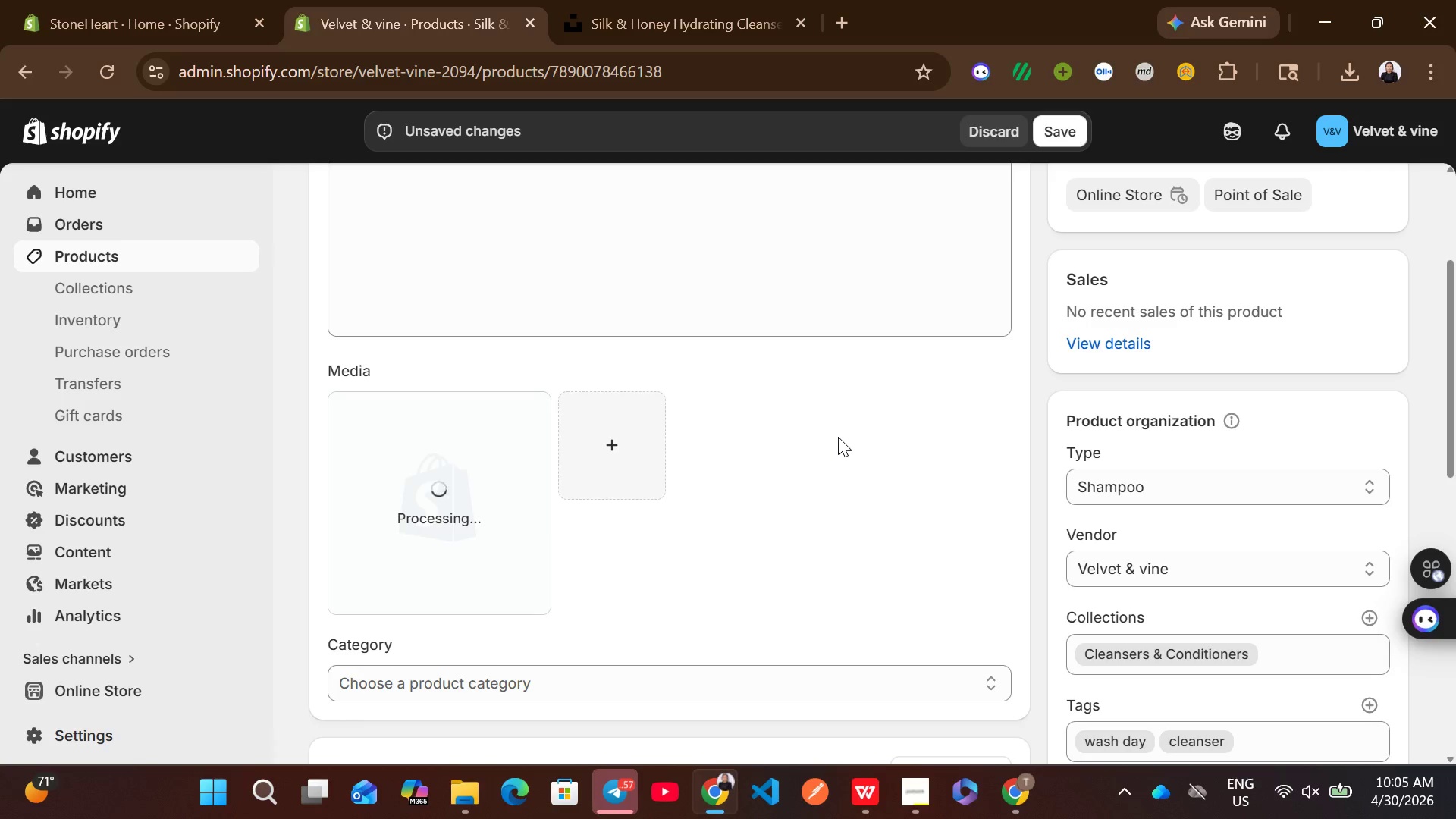 
left_click([1074, 139])
 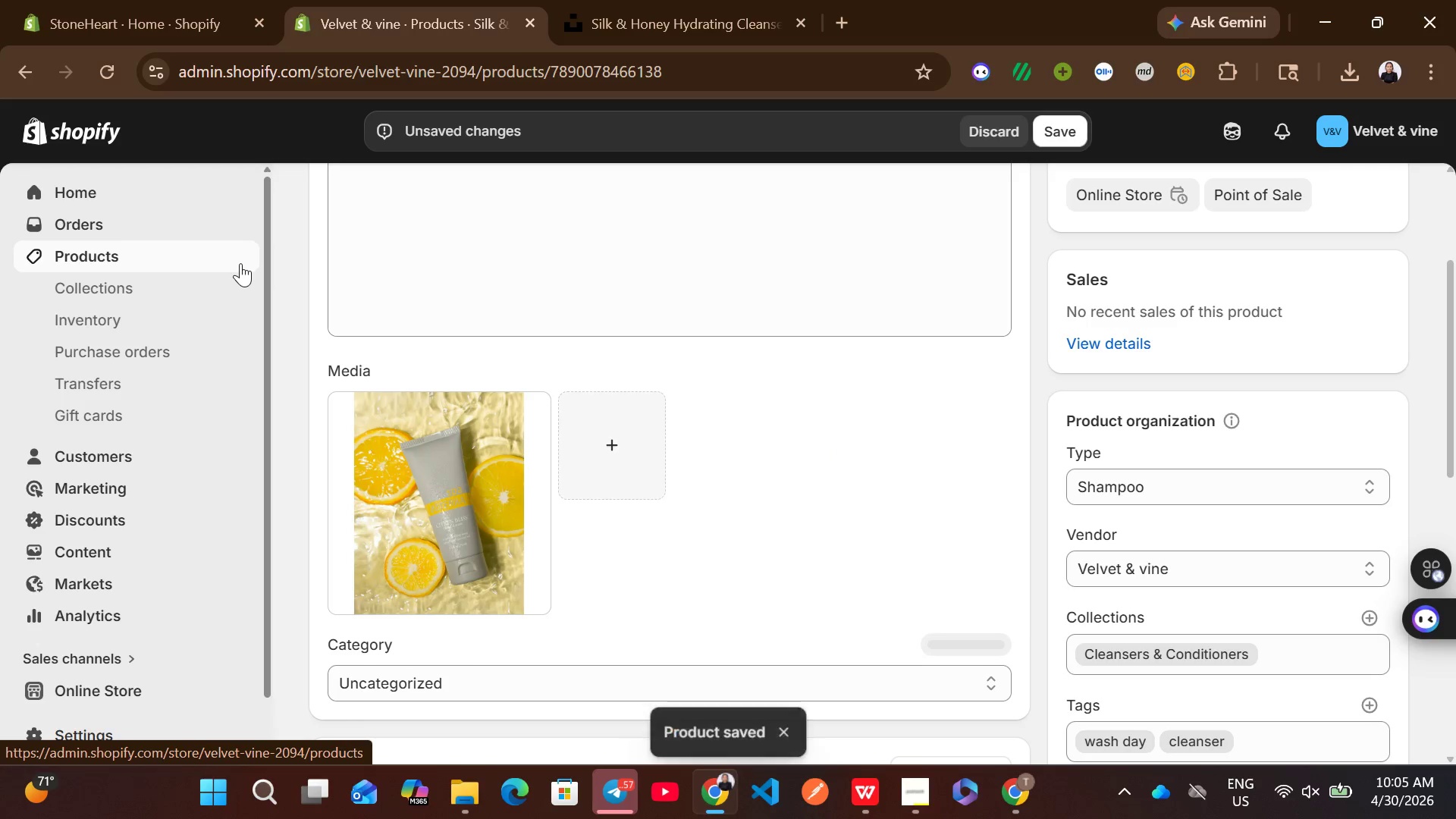 
wait(5.31)
 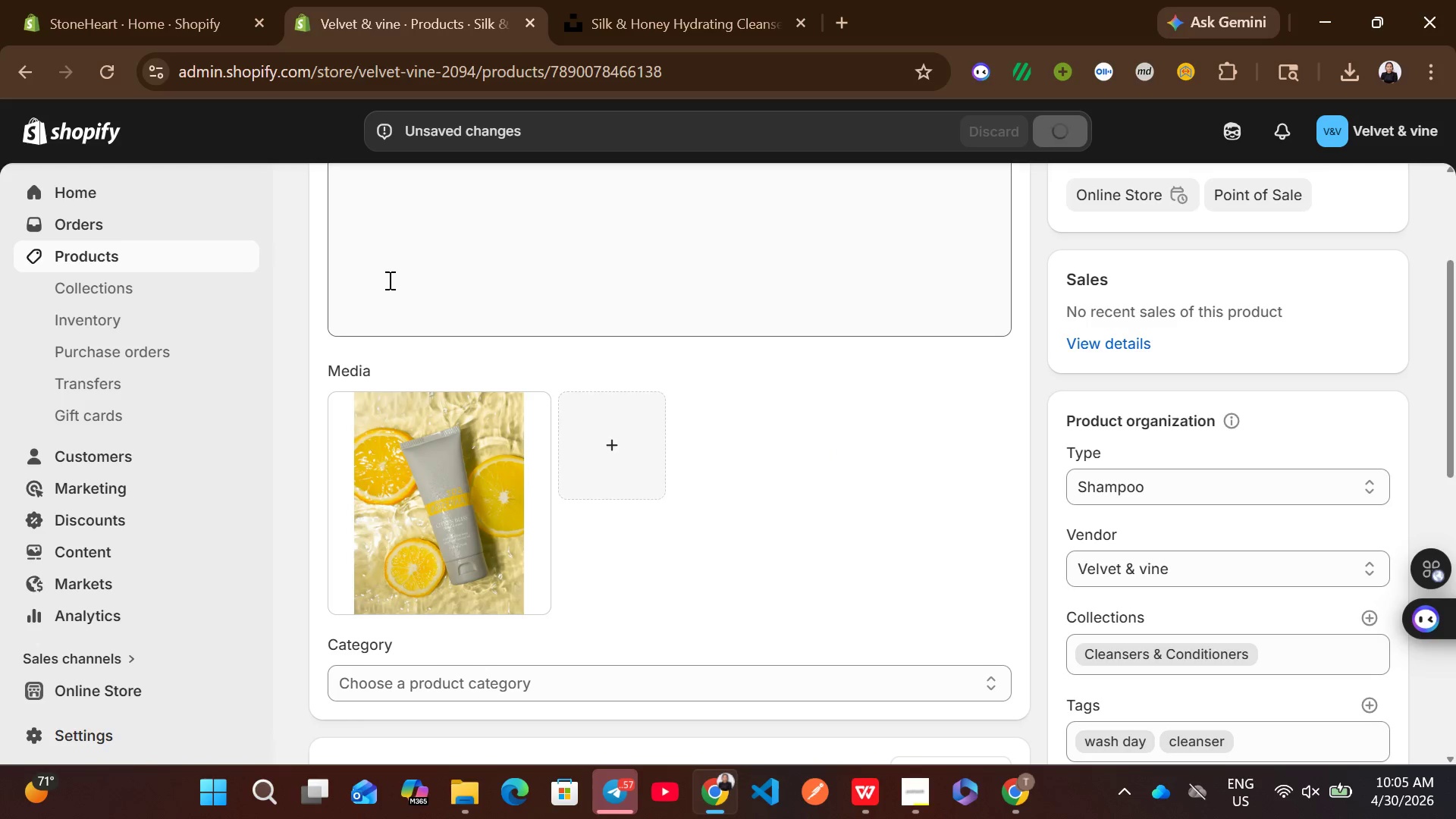 
left_click([240, 263])
 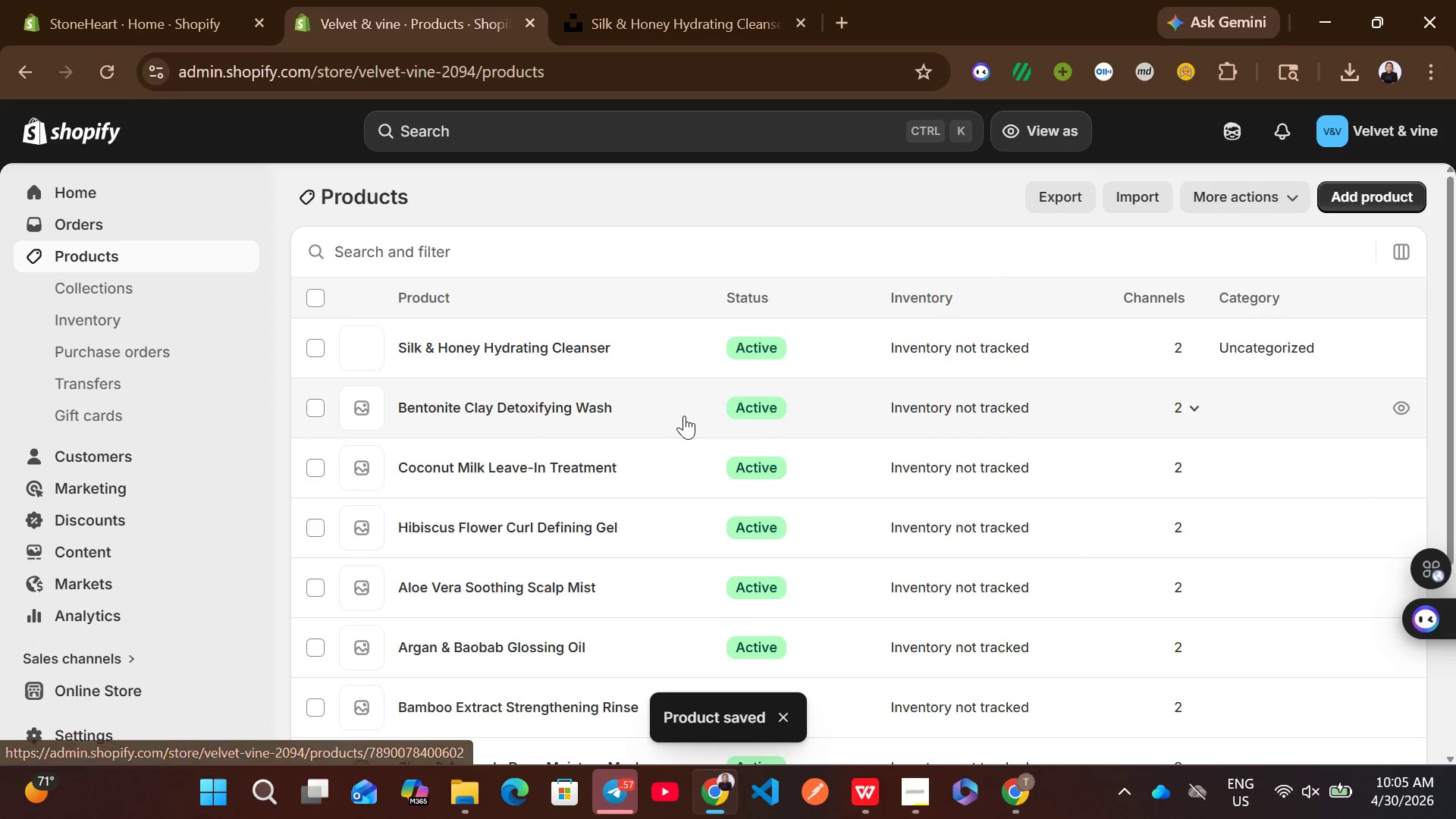 
left_click([695, 426])
 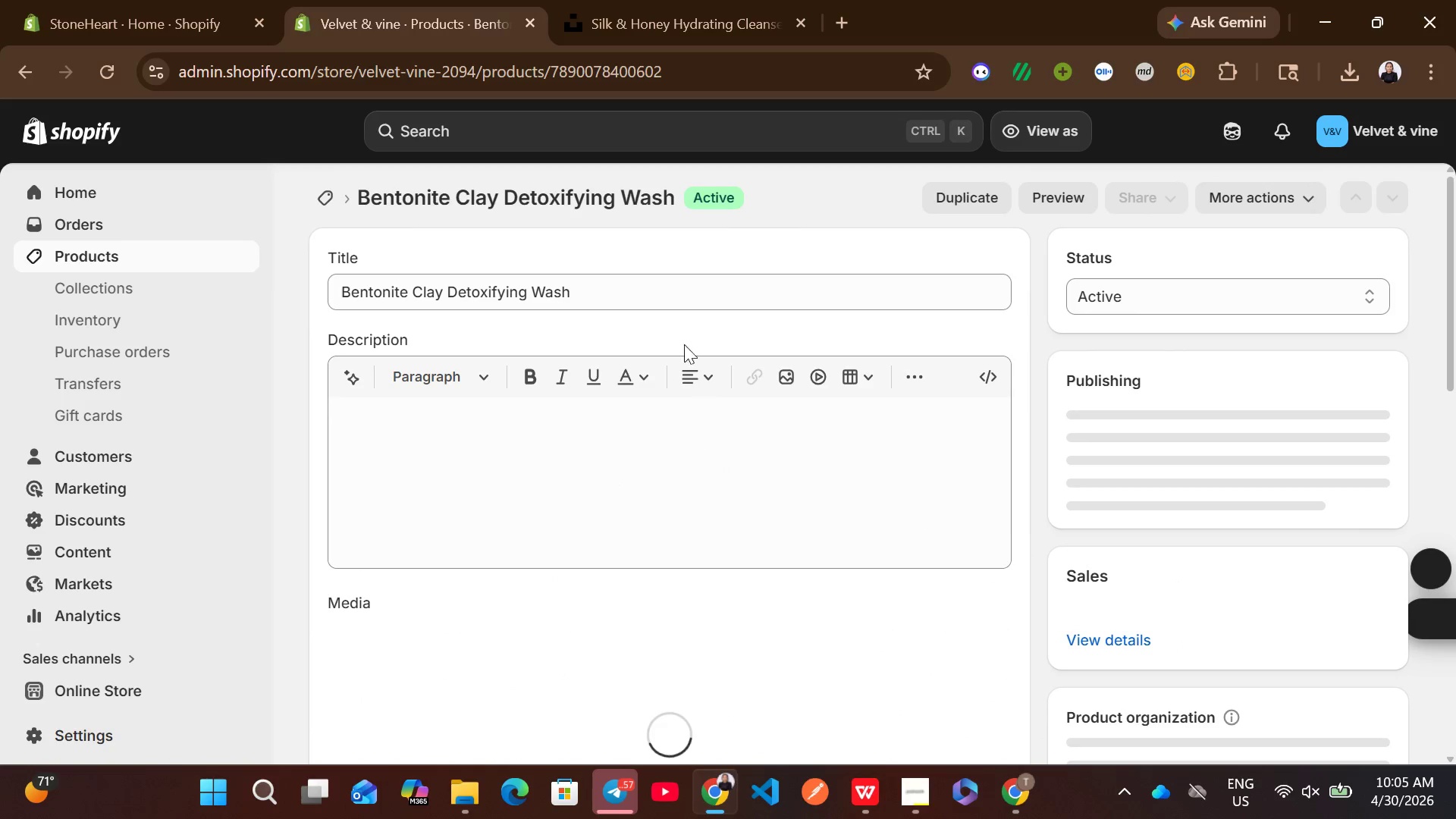 
left_click([656, 289])
 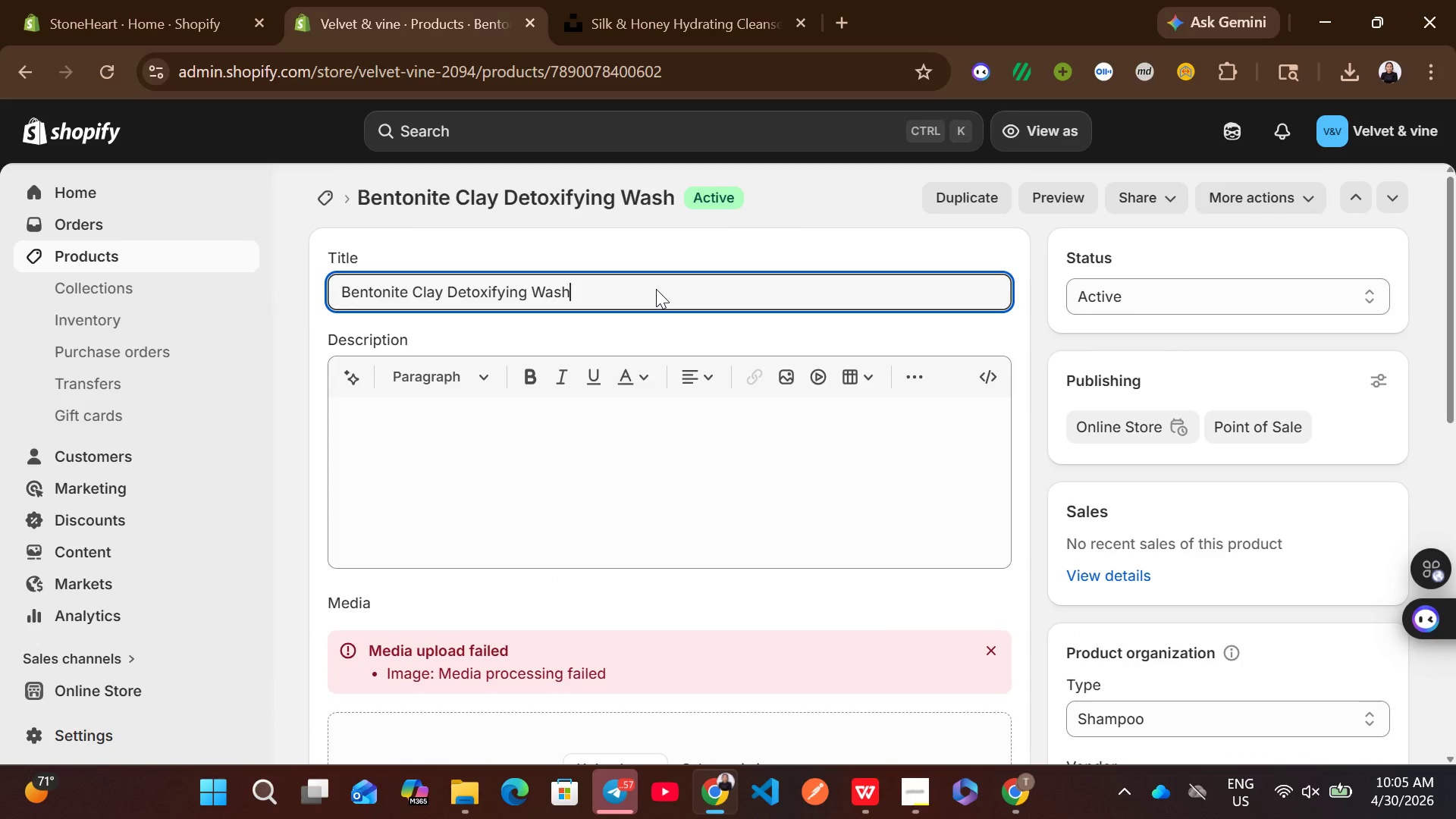 
key(Control+A)
 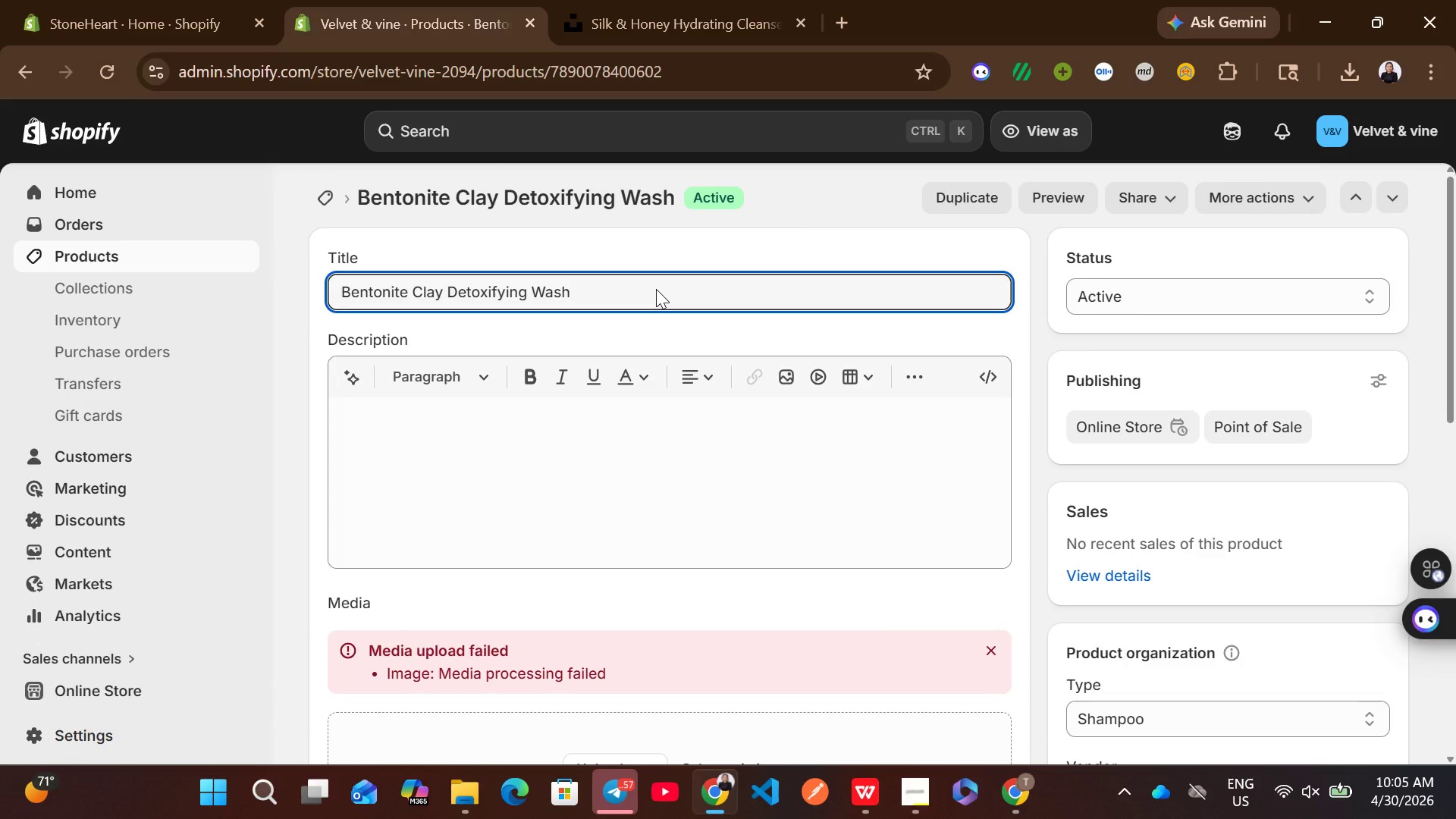 
key(Control+C)
 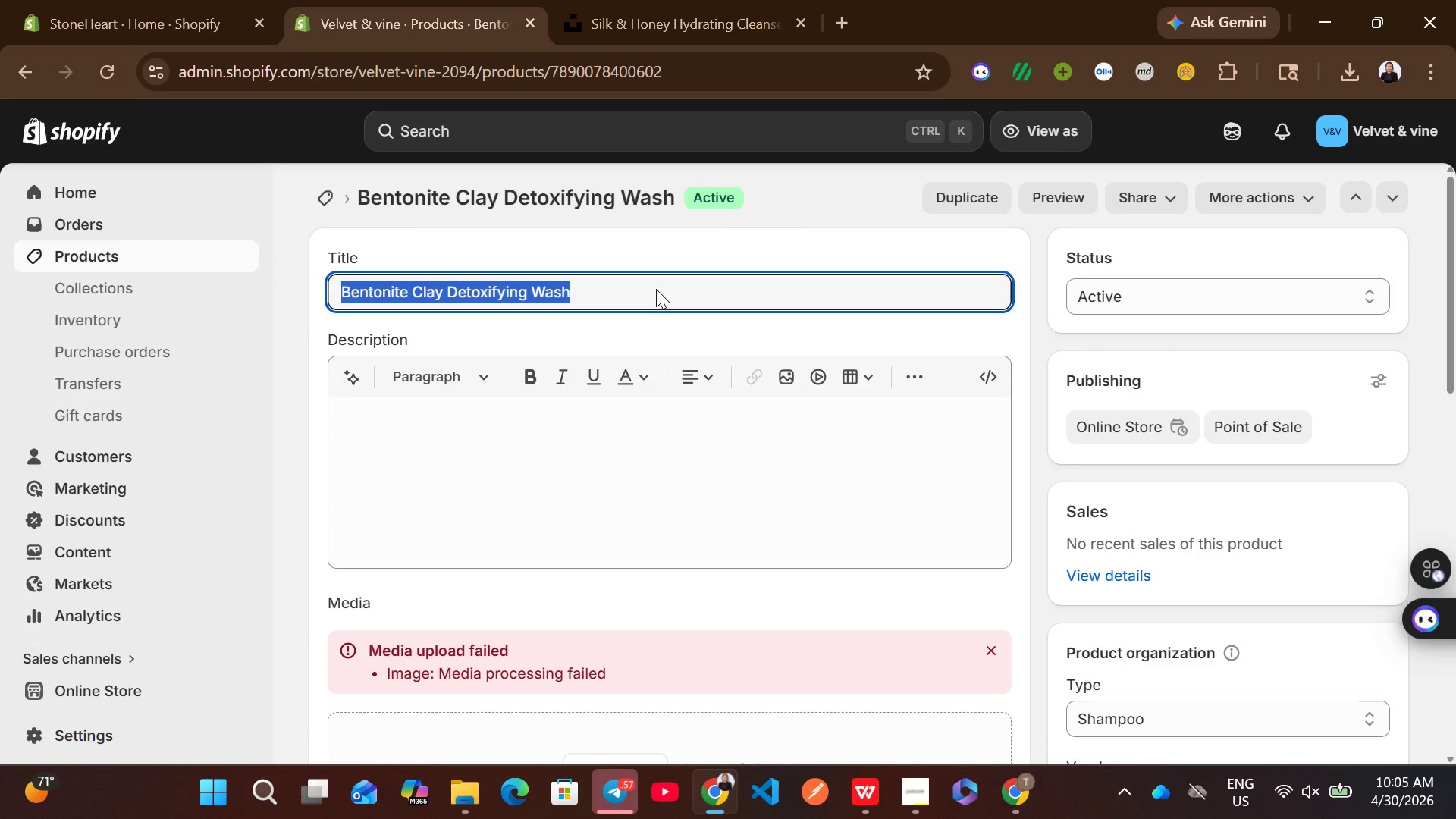 
key(Control+C)
 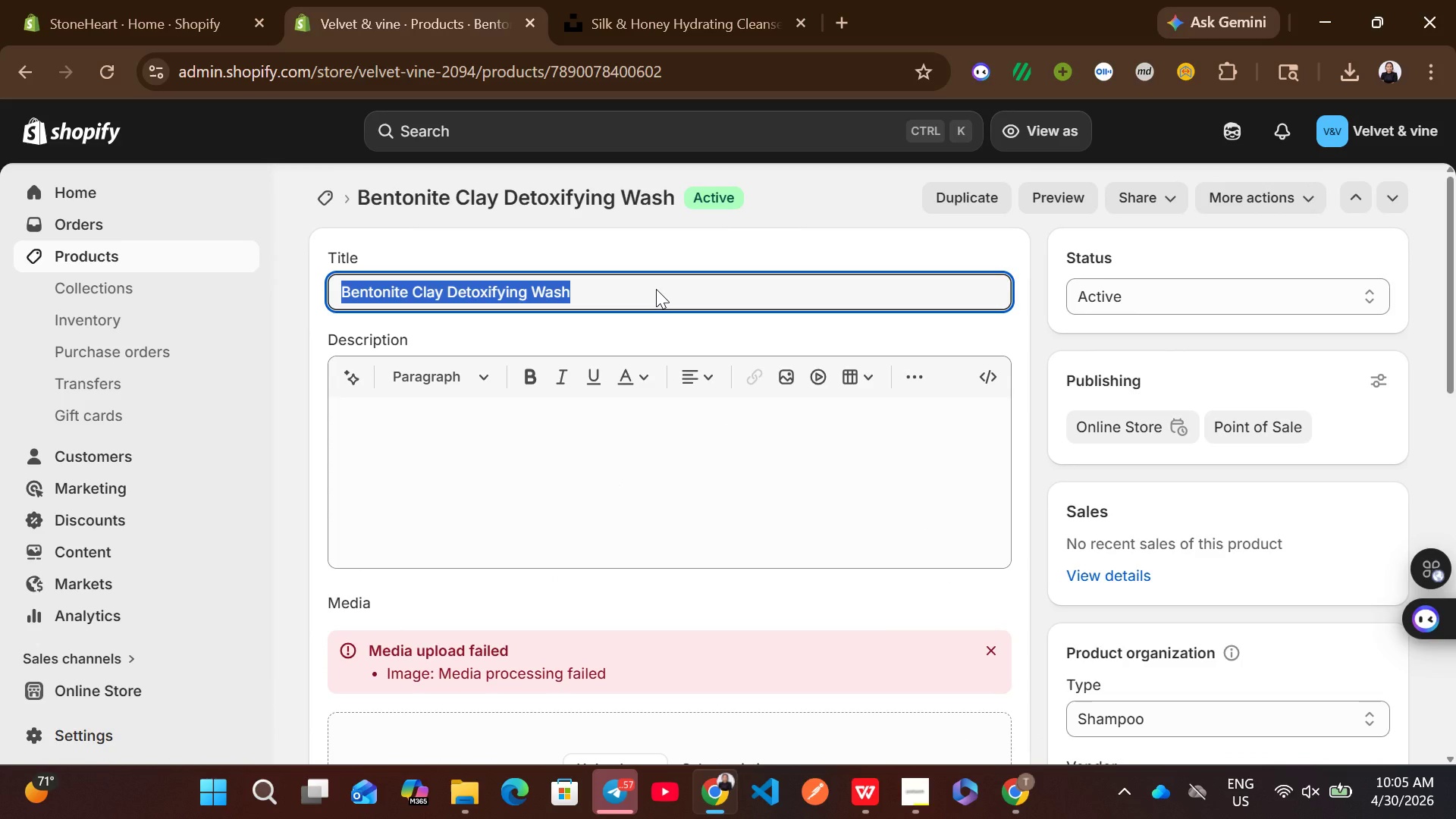 
key(Control+ControlLeft)
 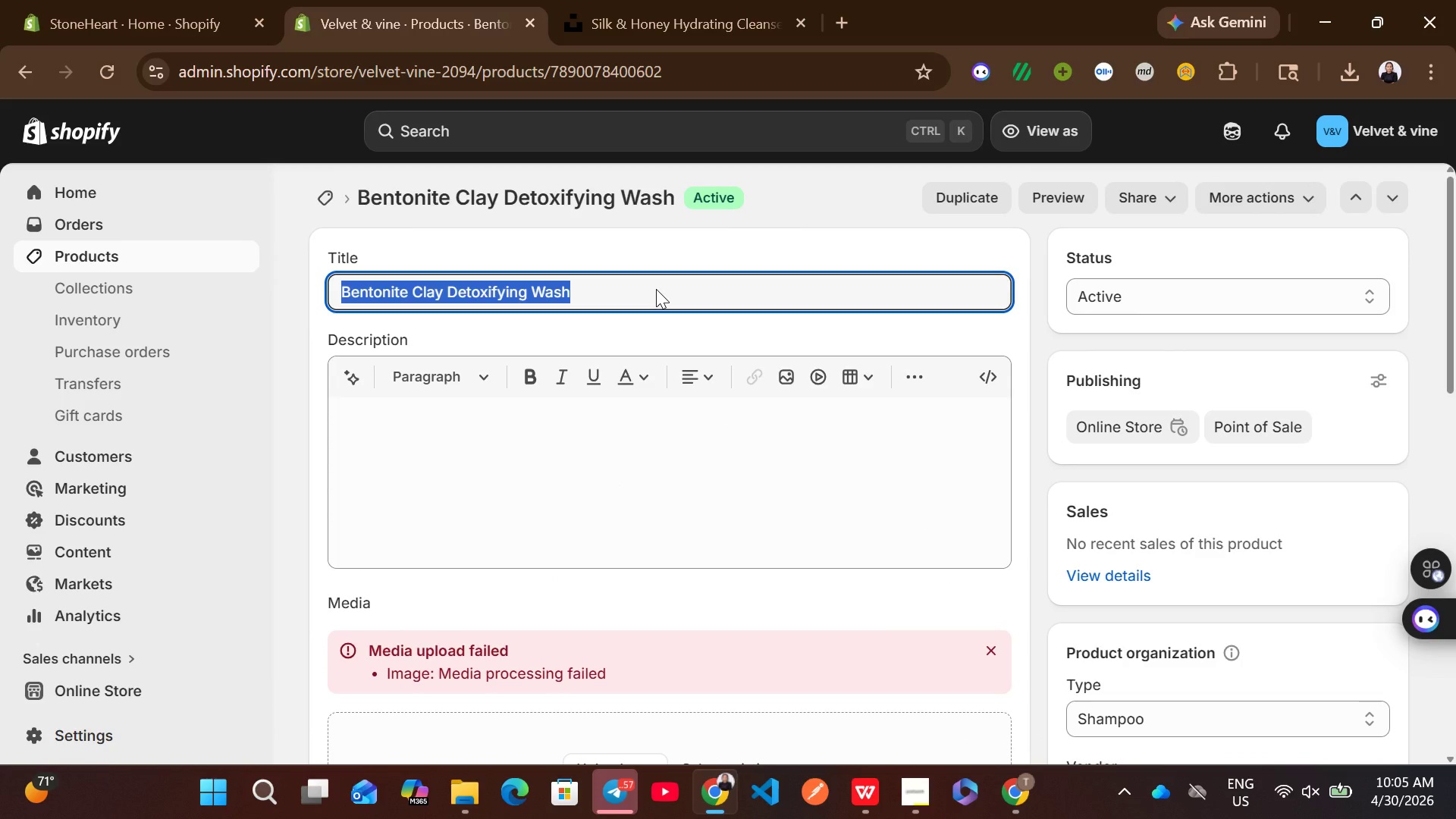 
key(Control+C)
 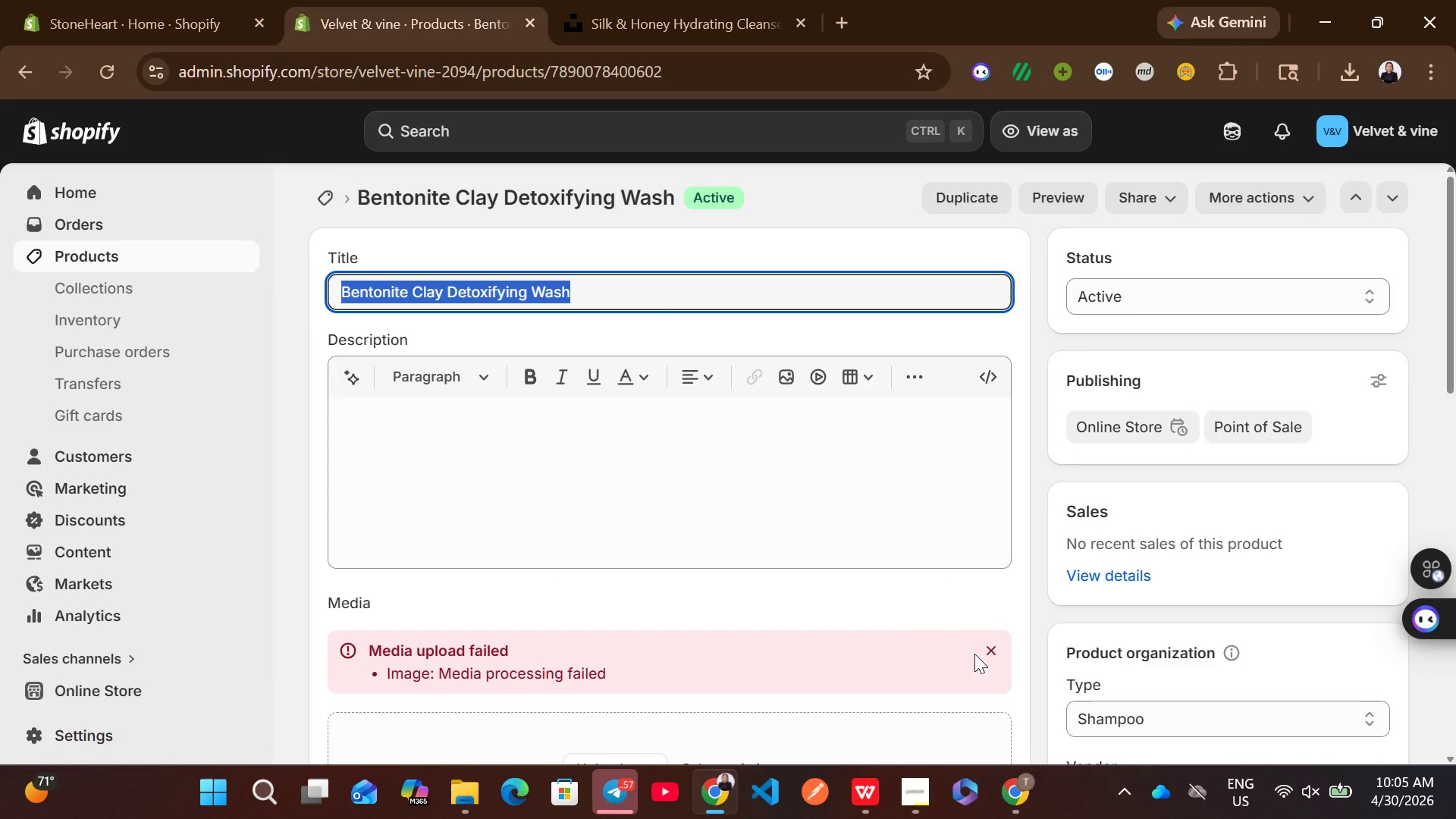 
left_click([987, 651])
 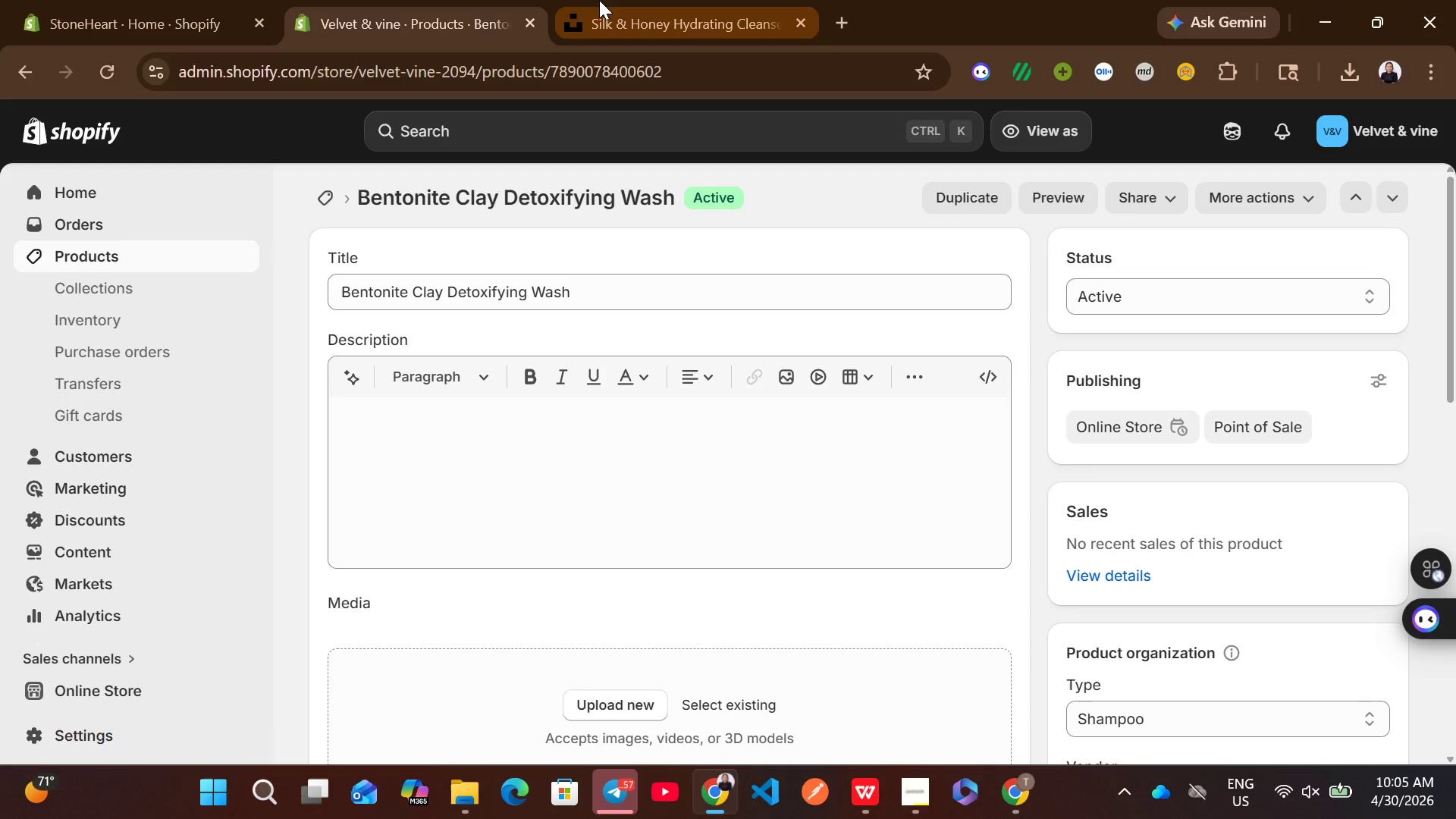 
left_click([598, 0])
 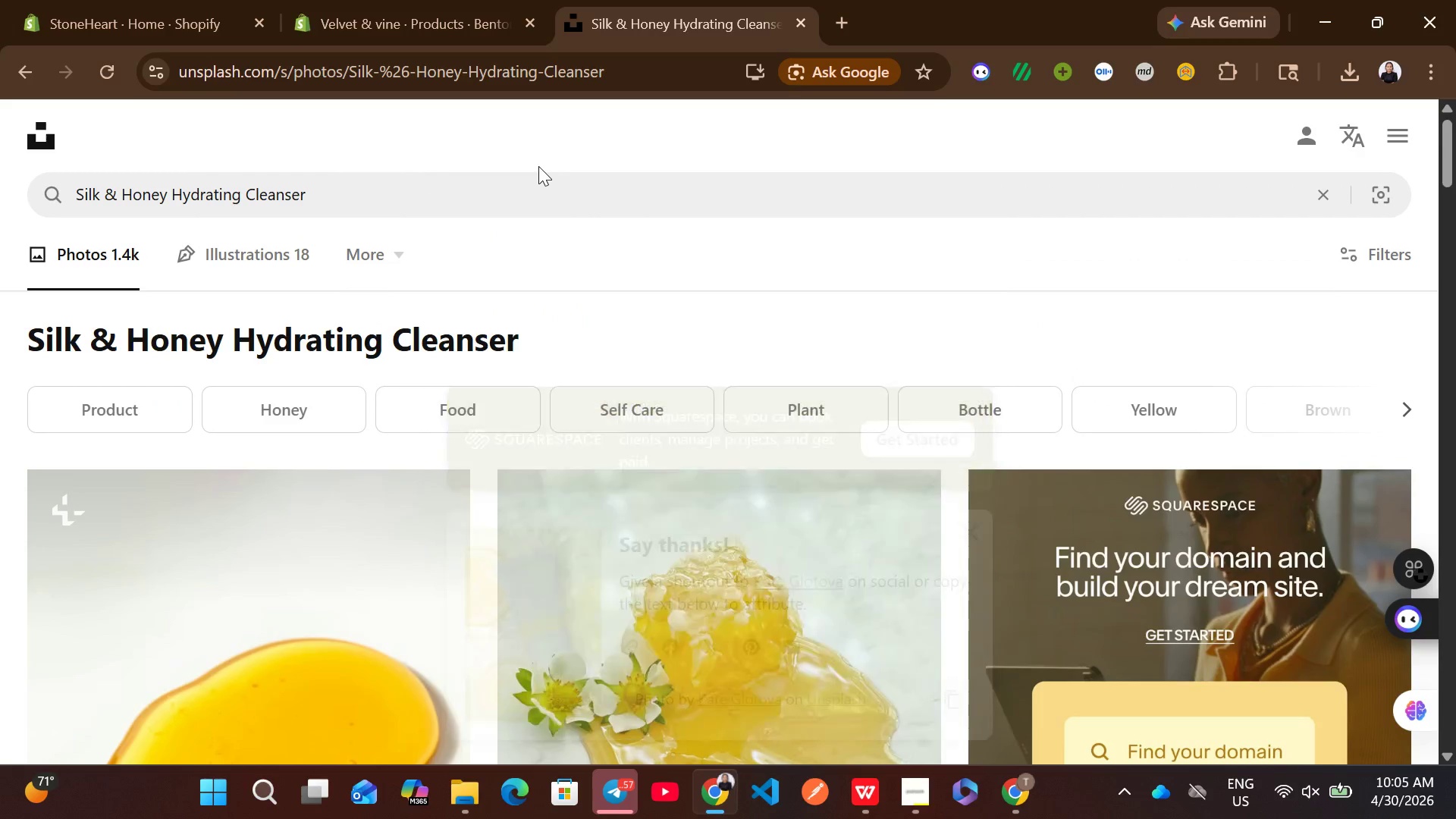 
left_click([529, 174])
 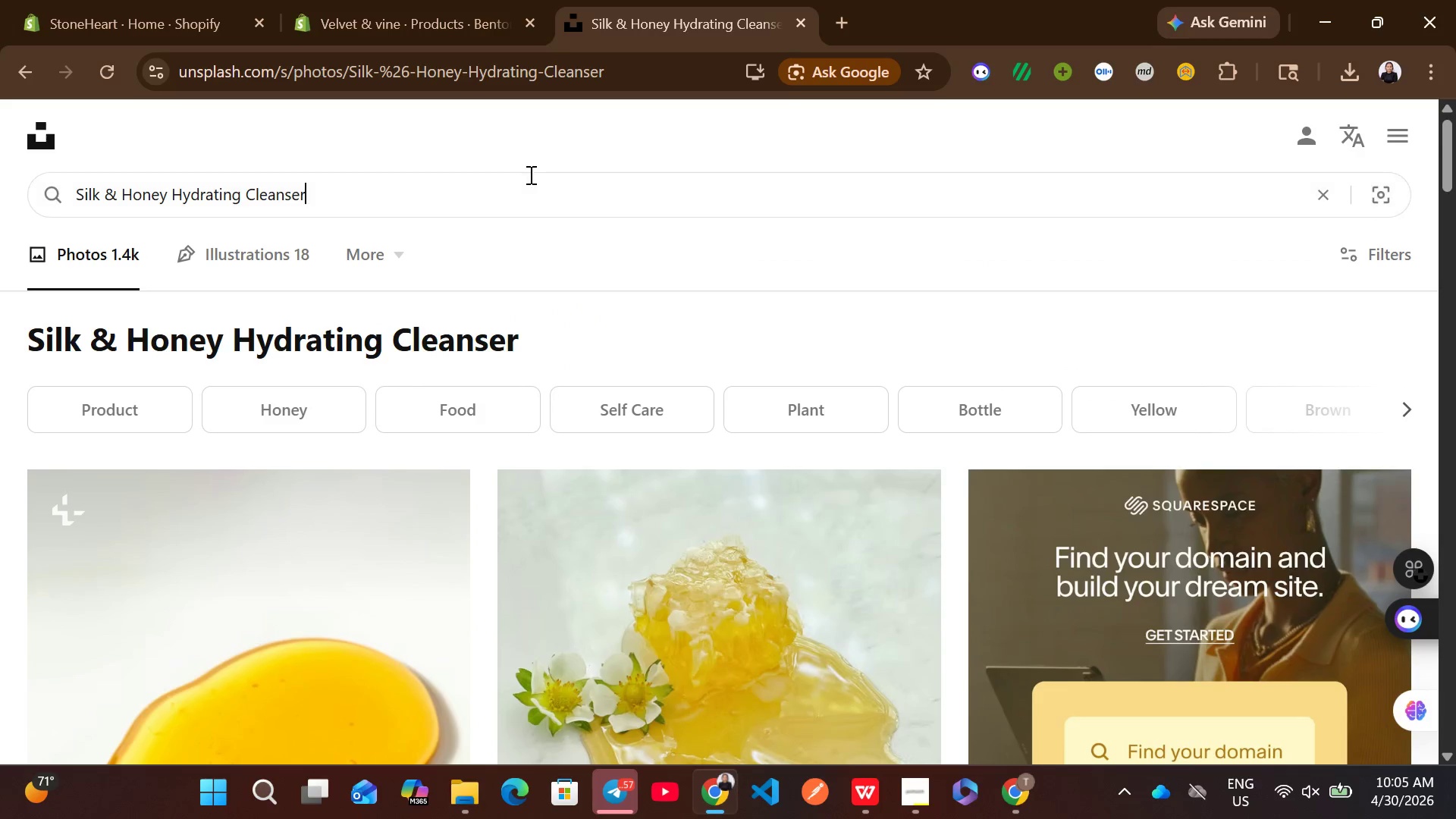 
key(Control+A)
 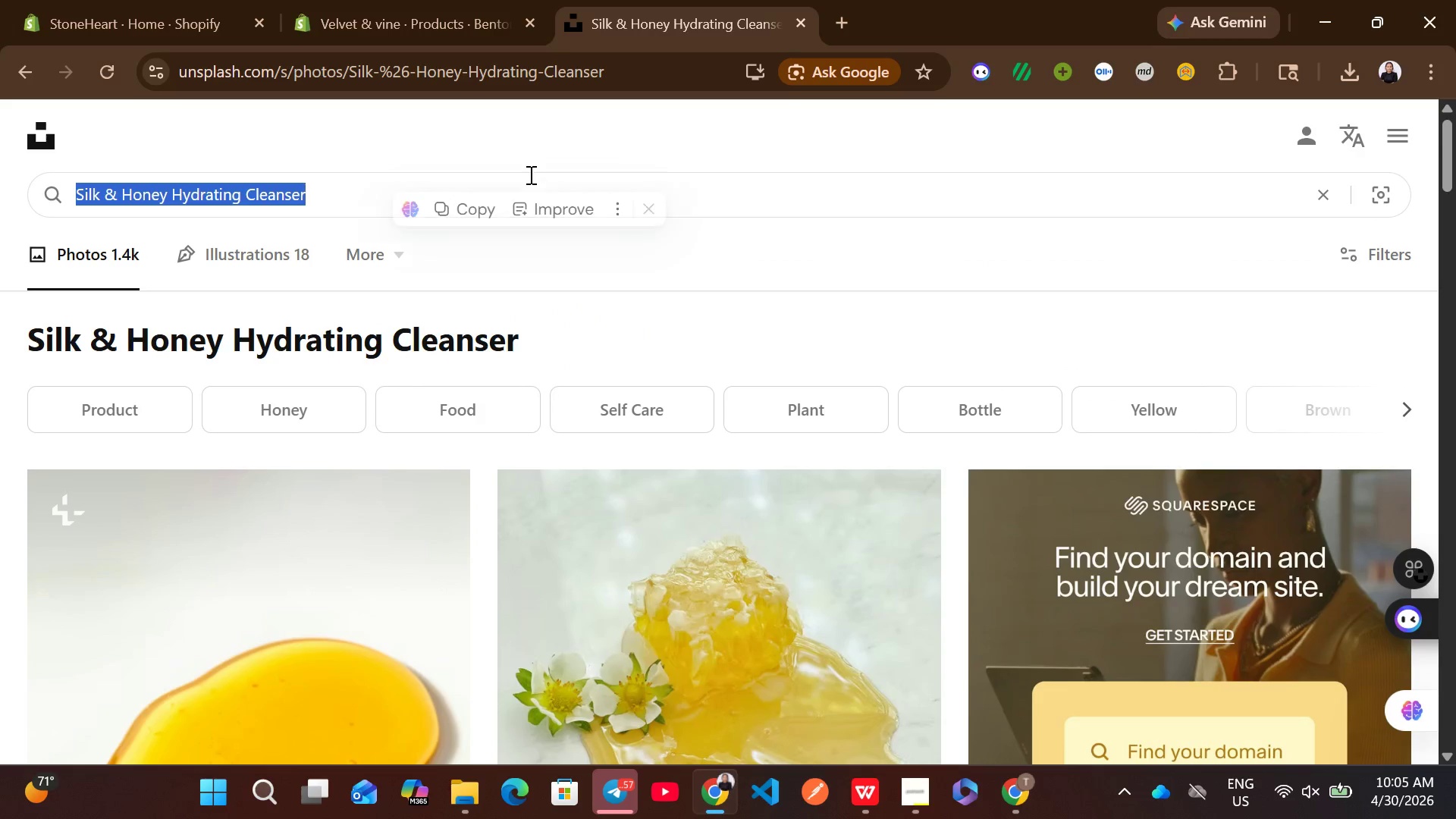 
key(Control+ControlLeft)
 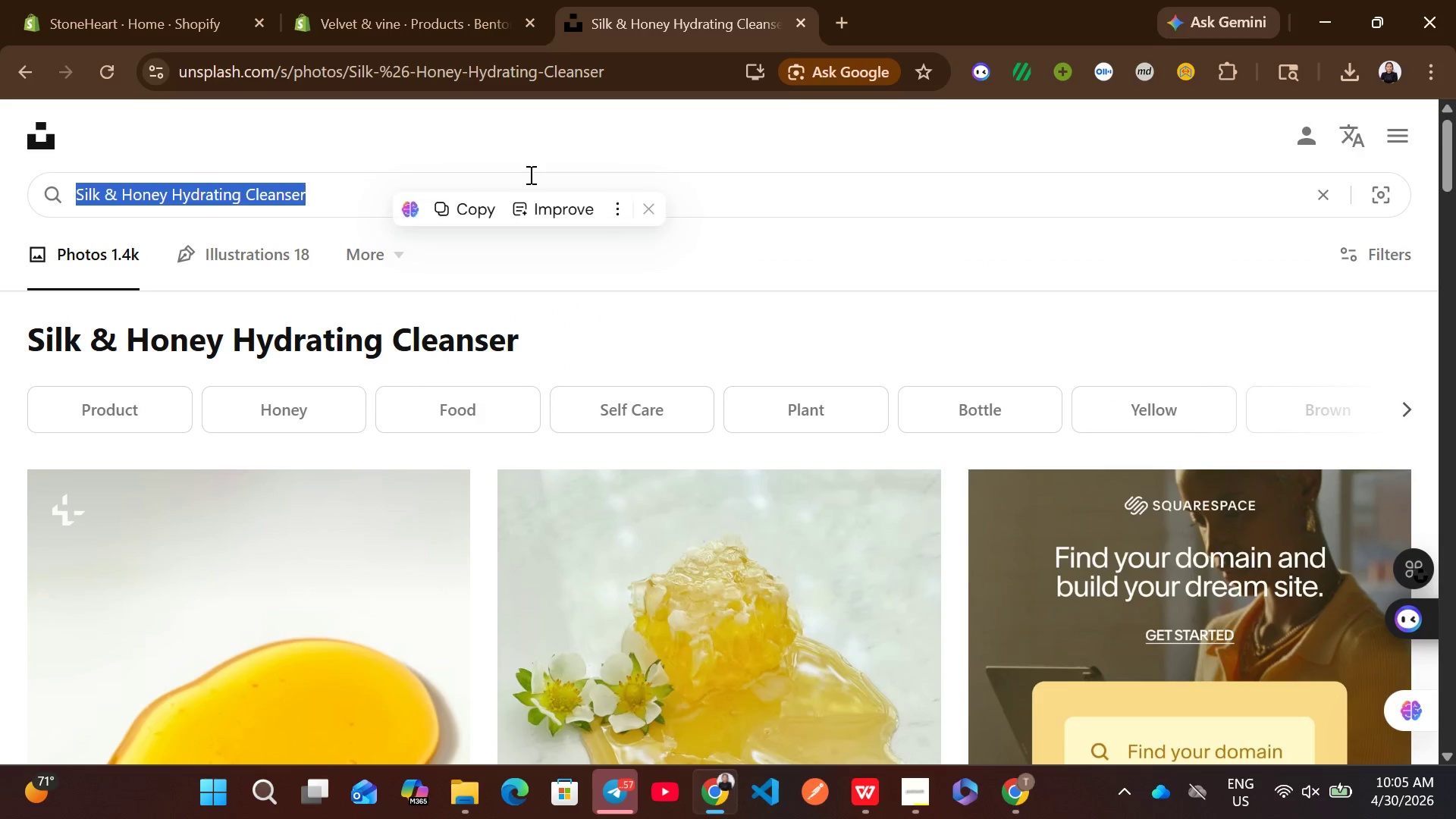 
key(Control+V)
 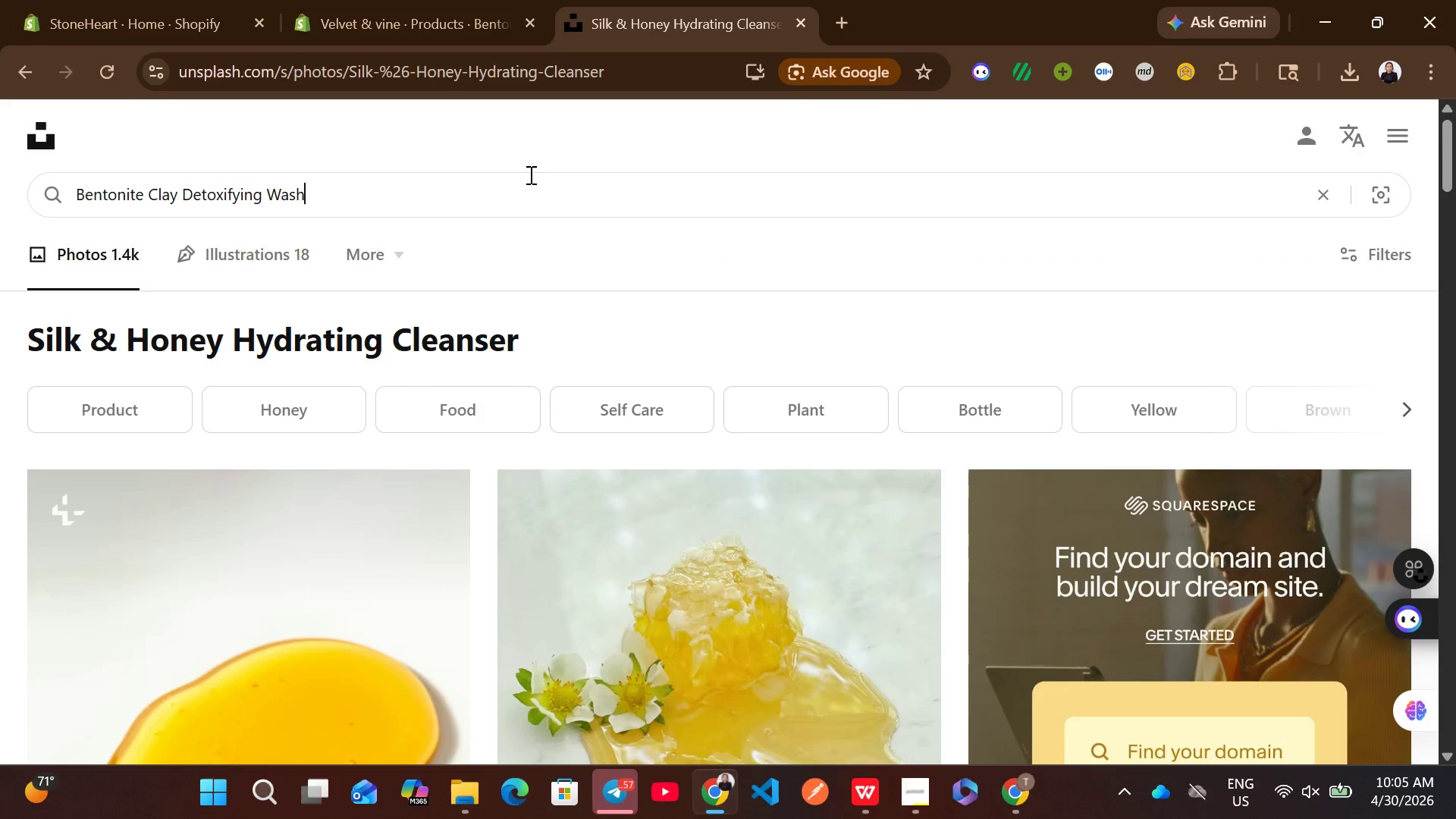 
key(Enter)
 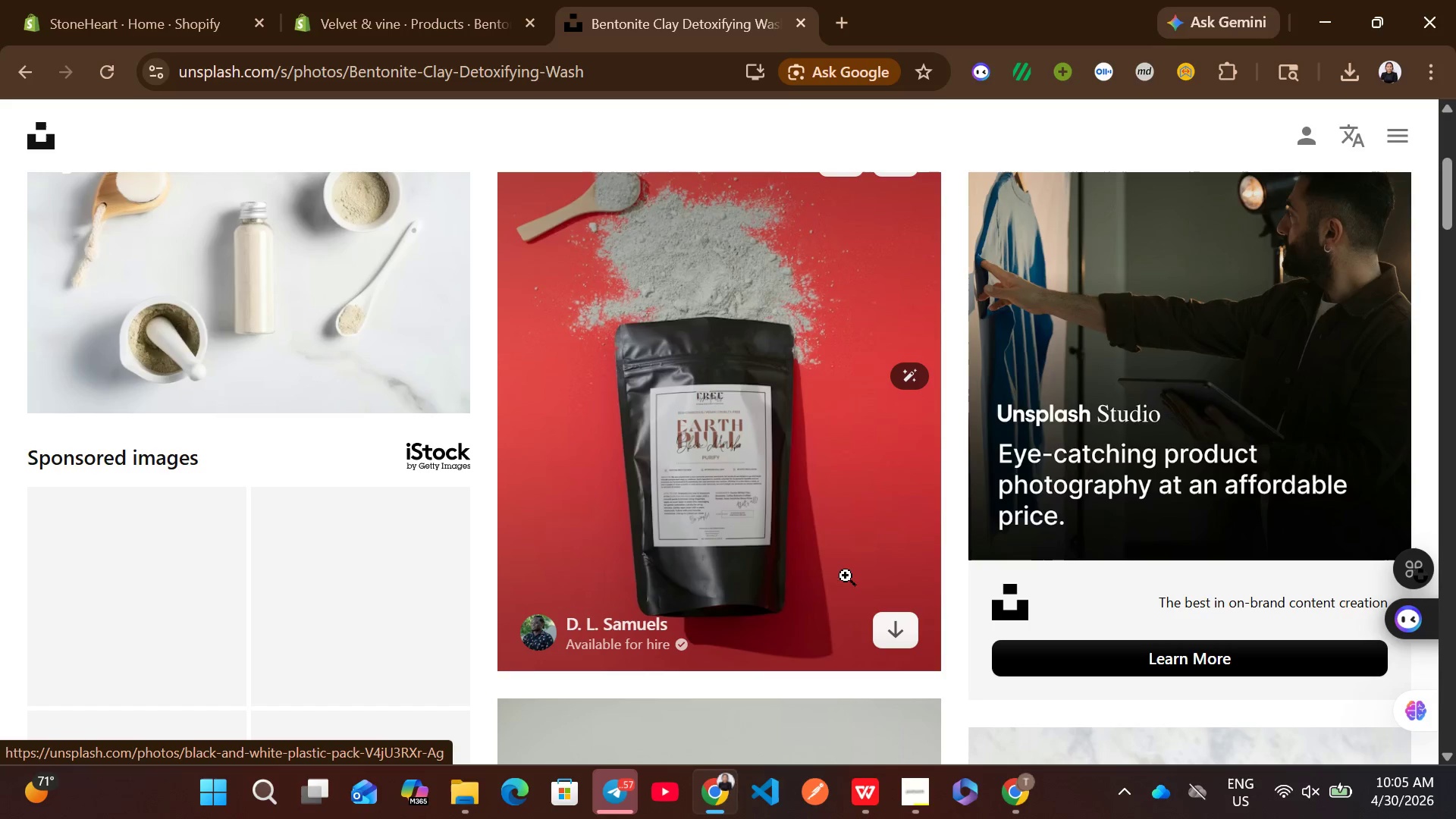 
left_click([901, 636])
 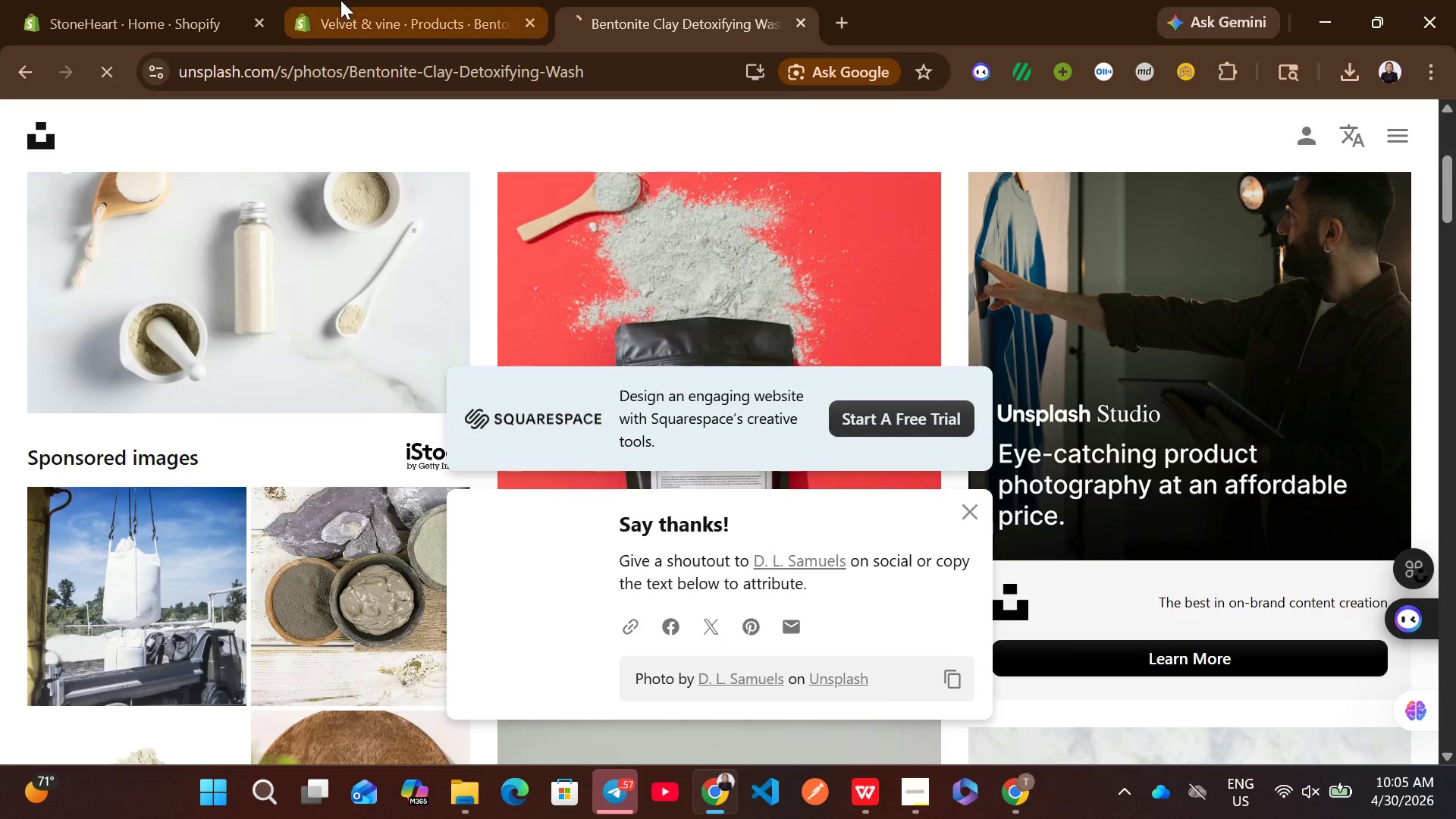 
left_click([340, 0])
 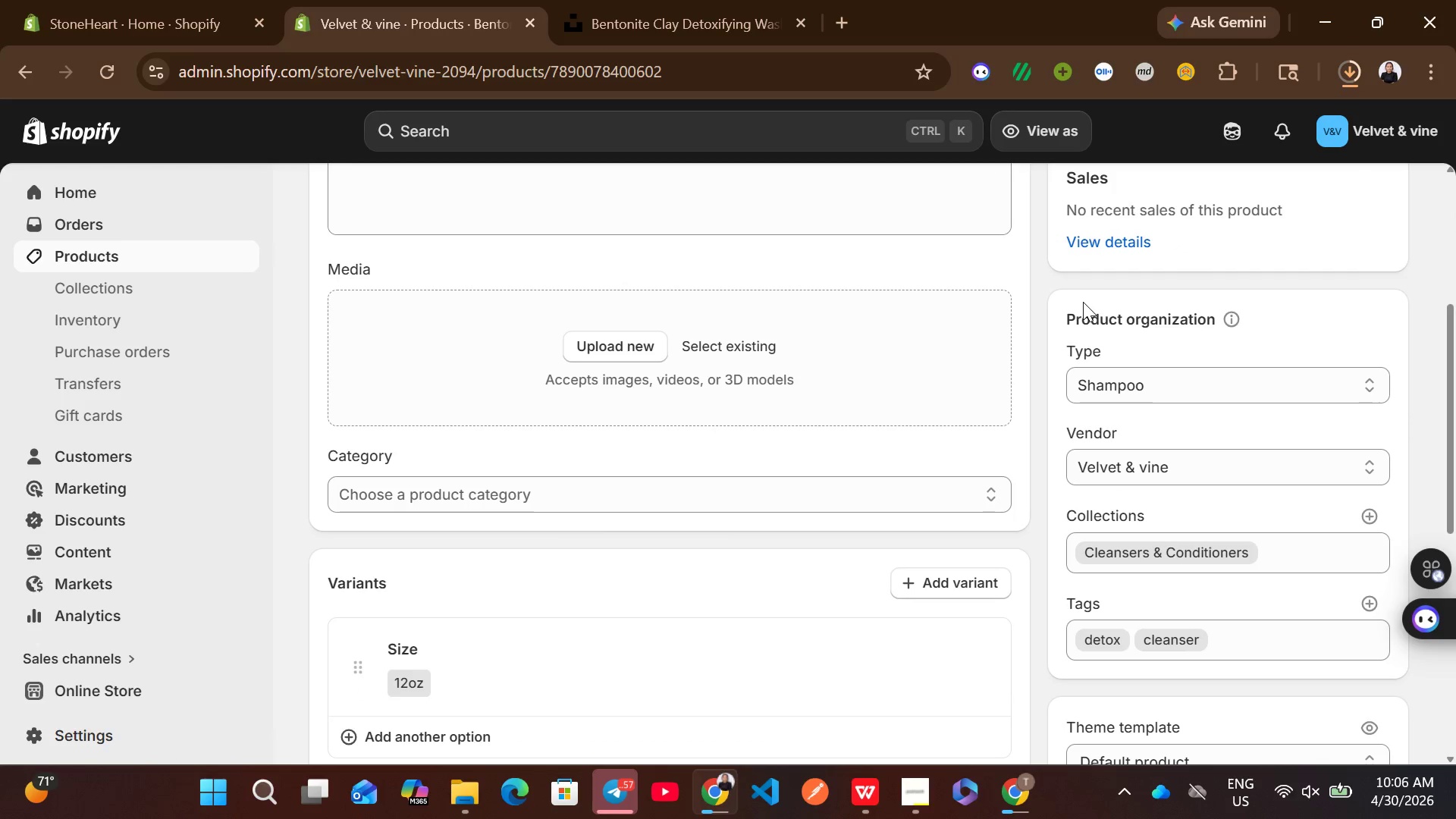 
wait(10.17)
 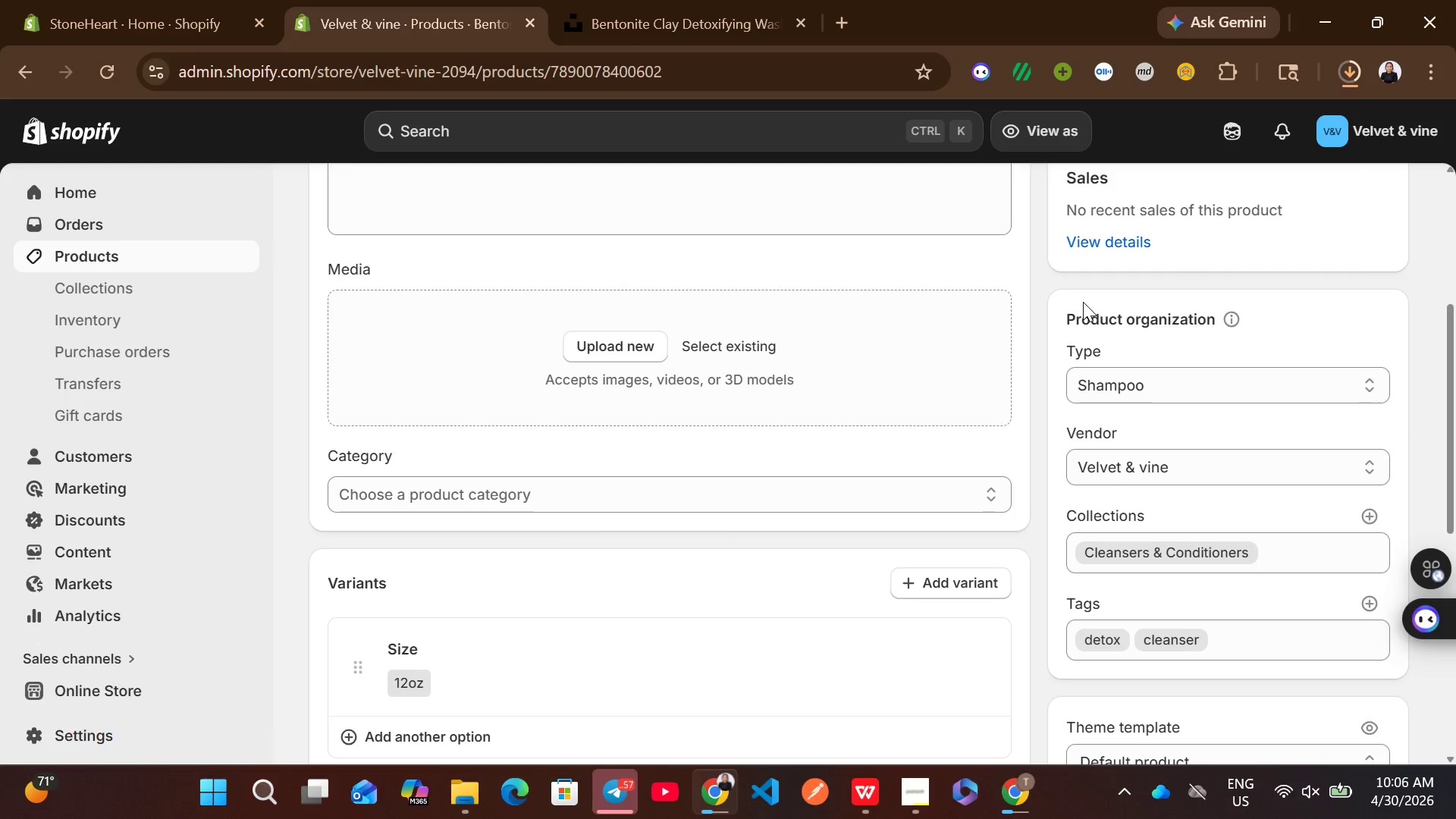 
left_click_drag(start_coordinate=[1165, 133], to_coordinate=[780, 681])
 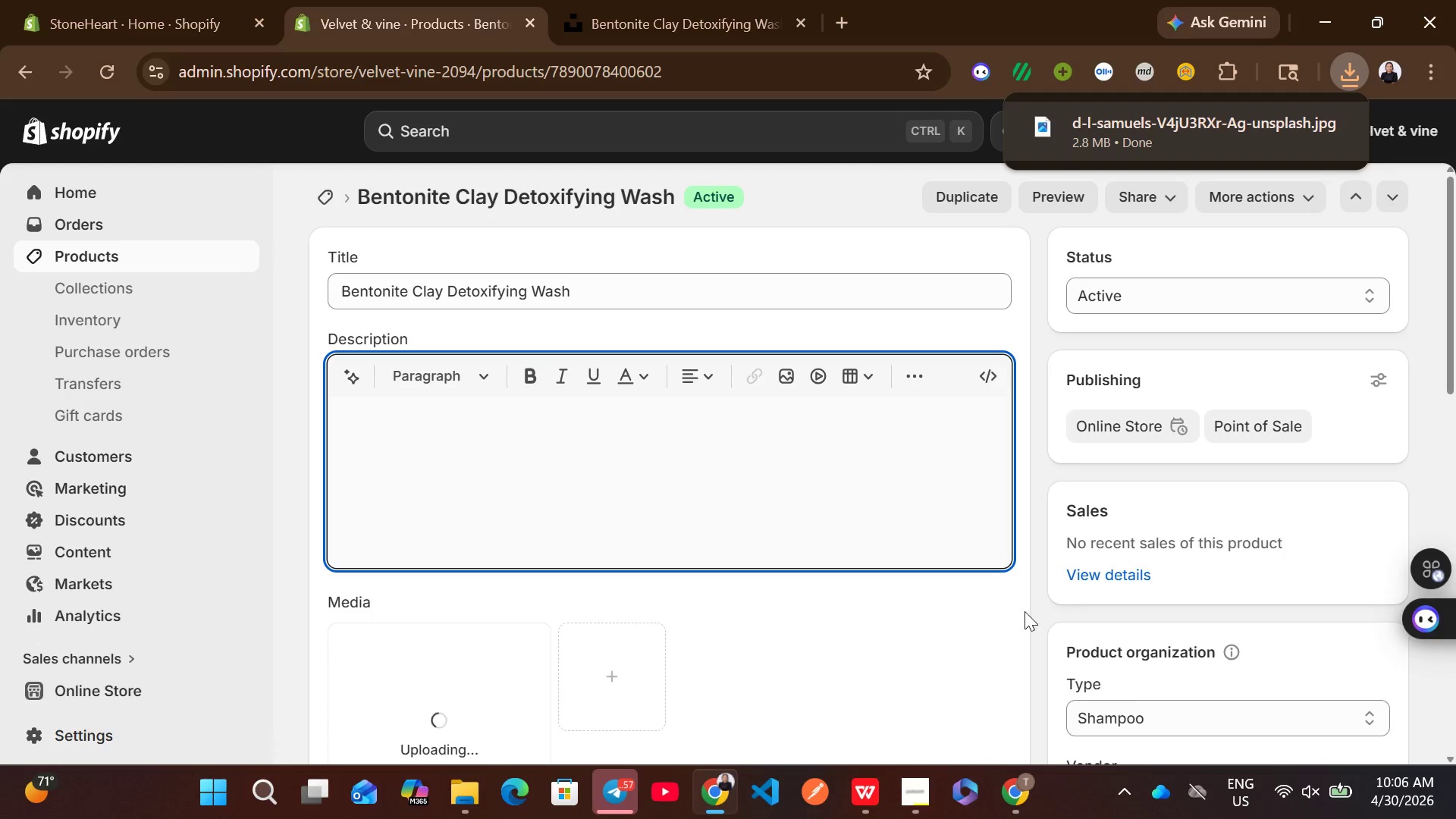 
left_click([1030, 609])
 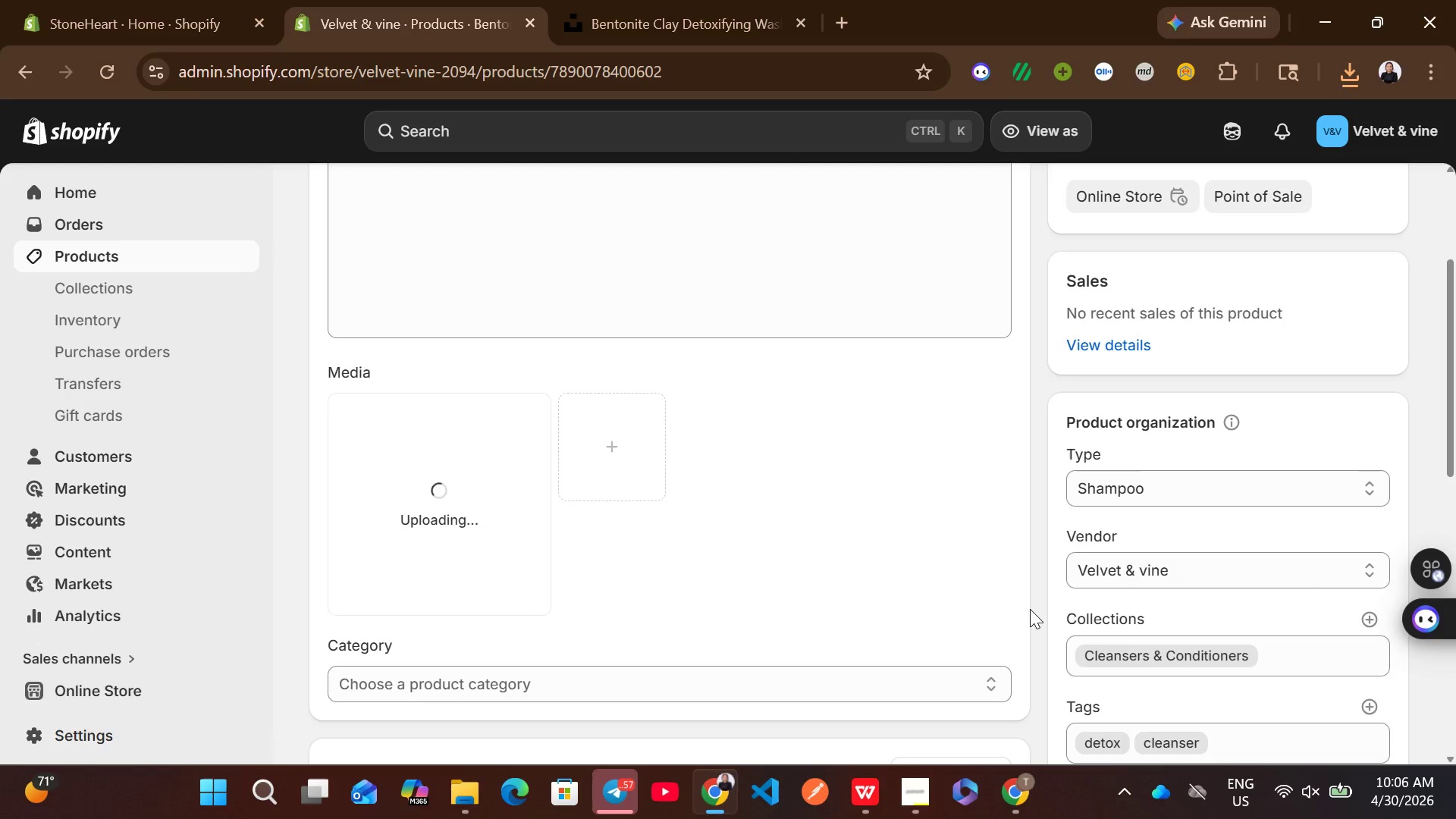 
wait(8.17)
 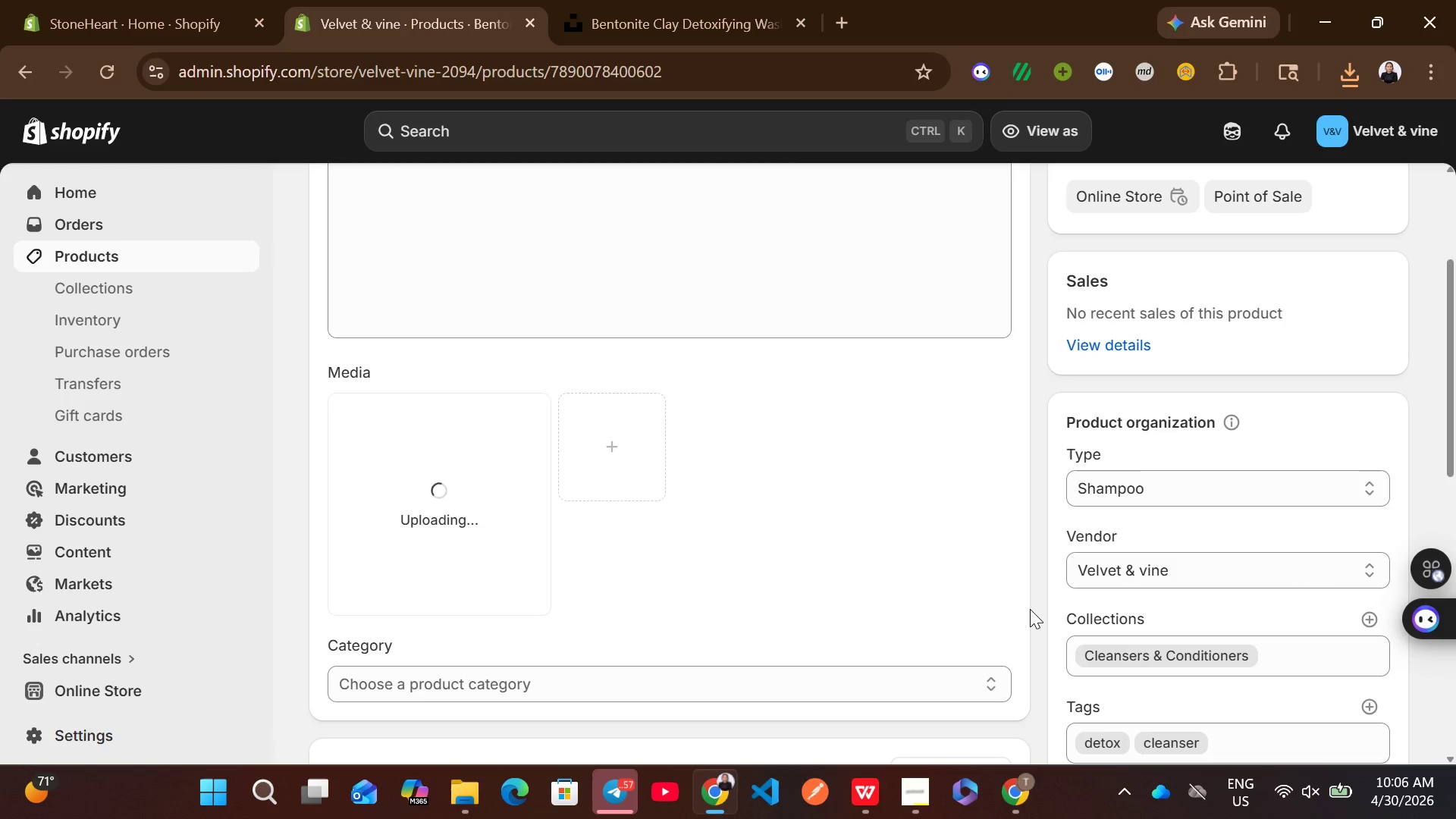 
left_click([1057, 134])
 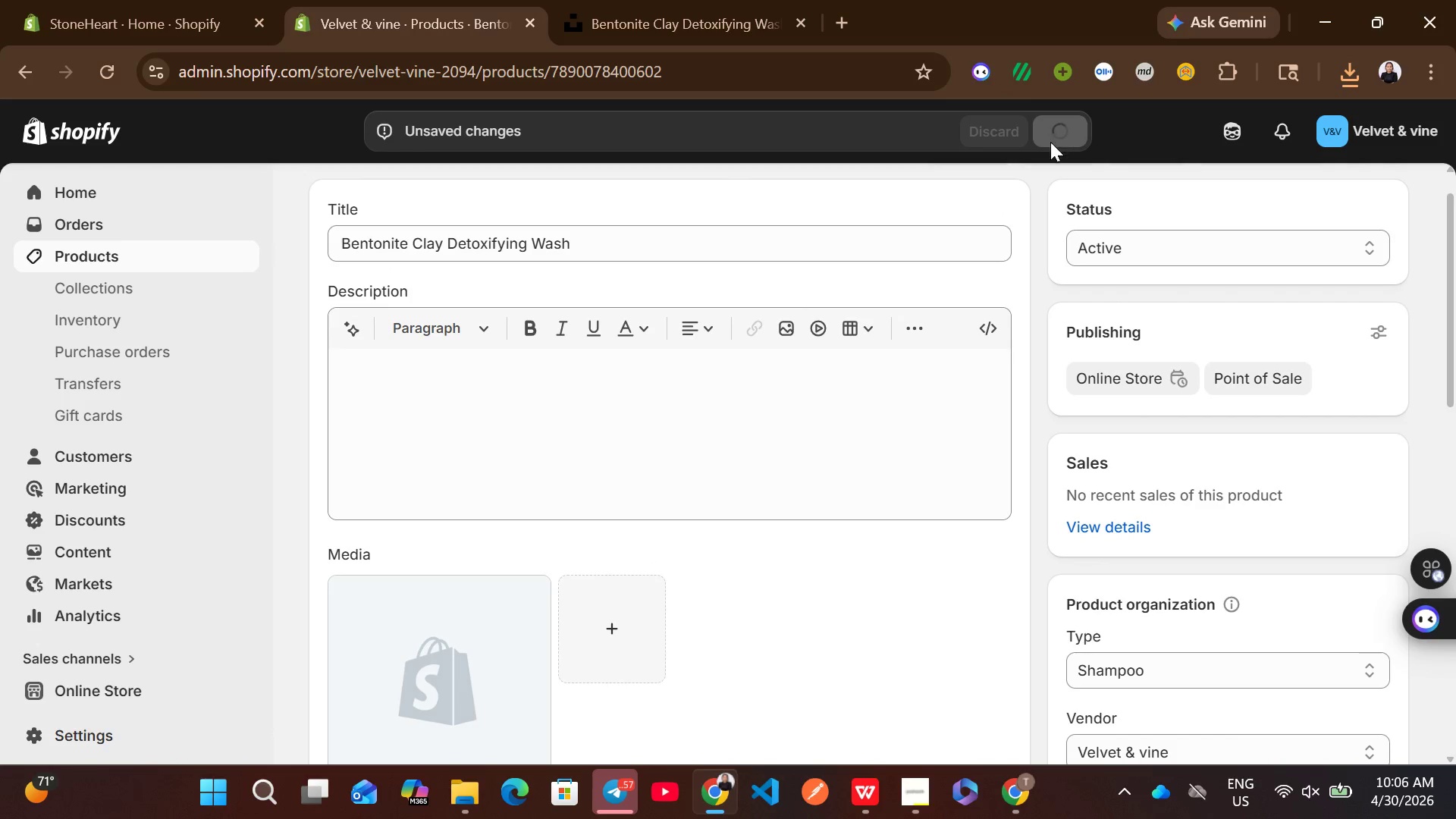 
mouse_move([631, 370])
 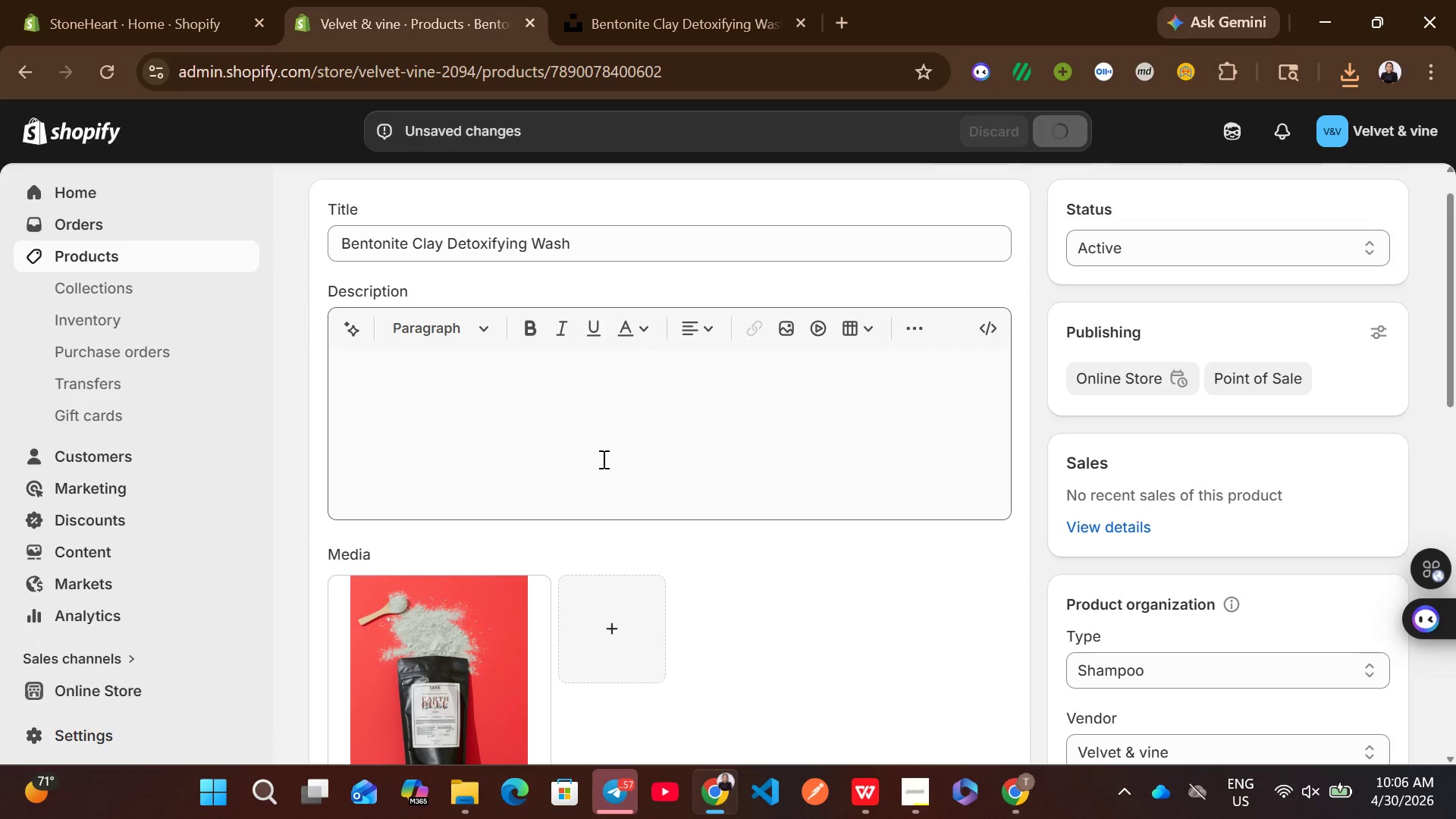 
mouse_move([574, 460])
 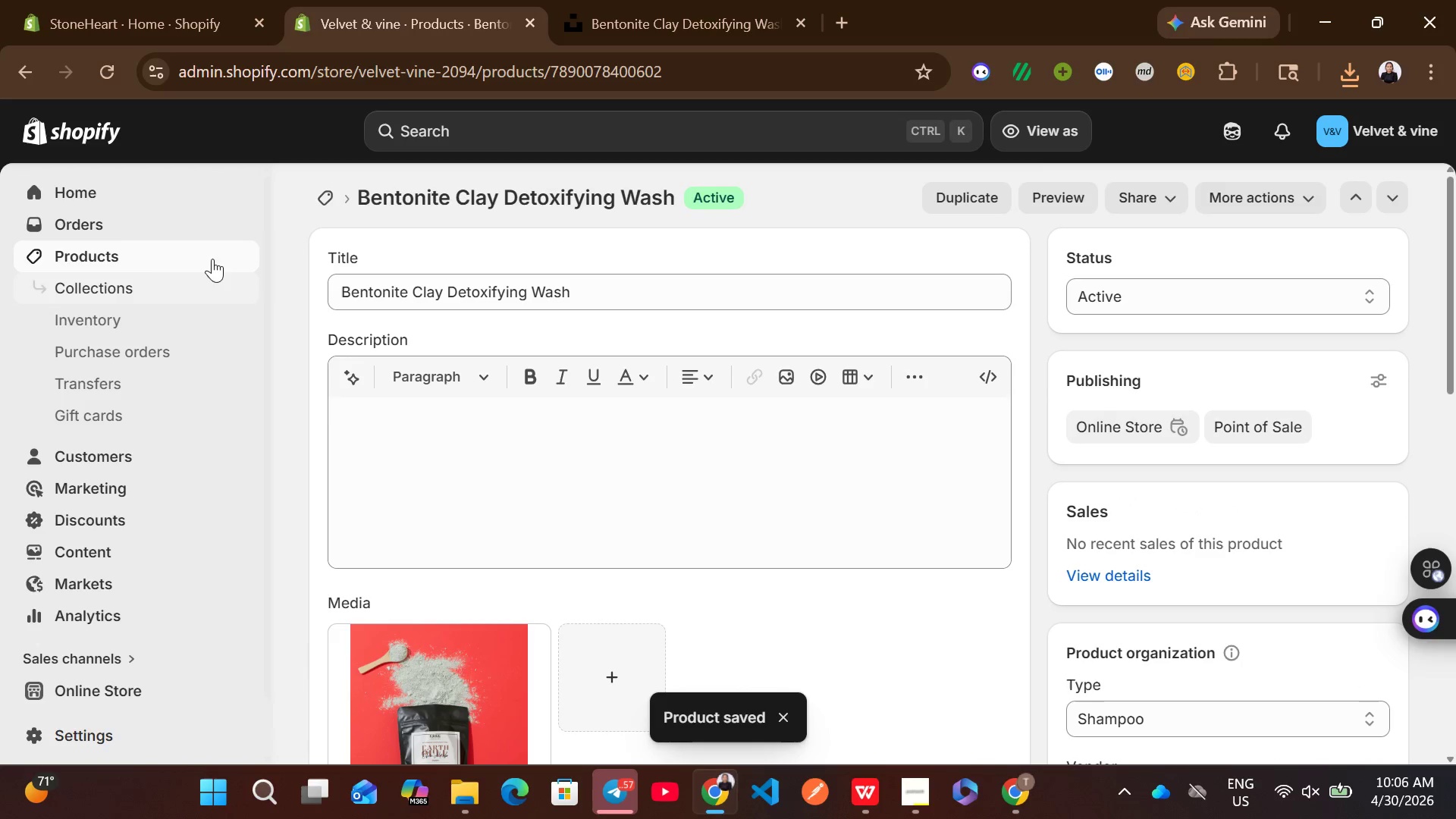 
left_click([207, 256])
 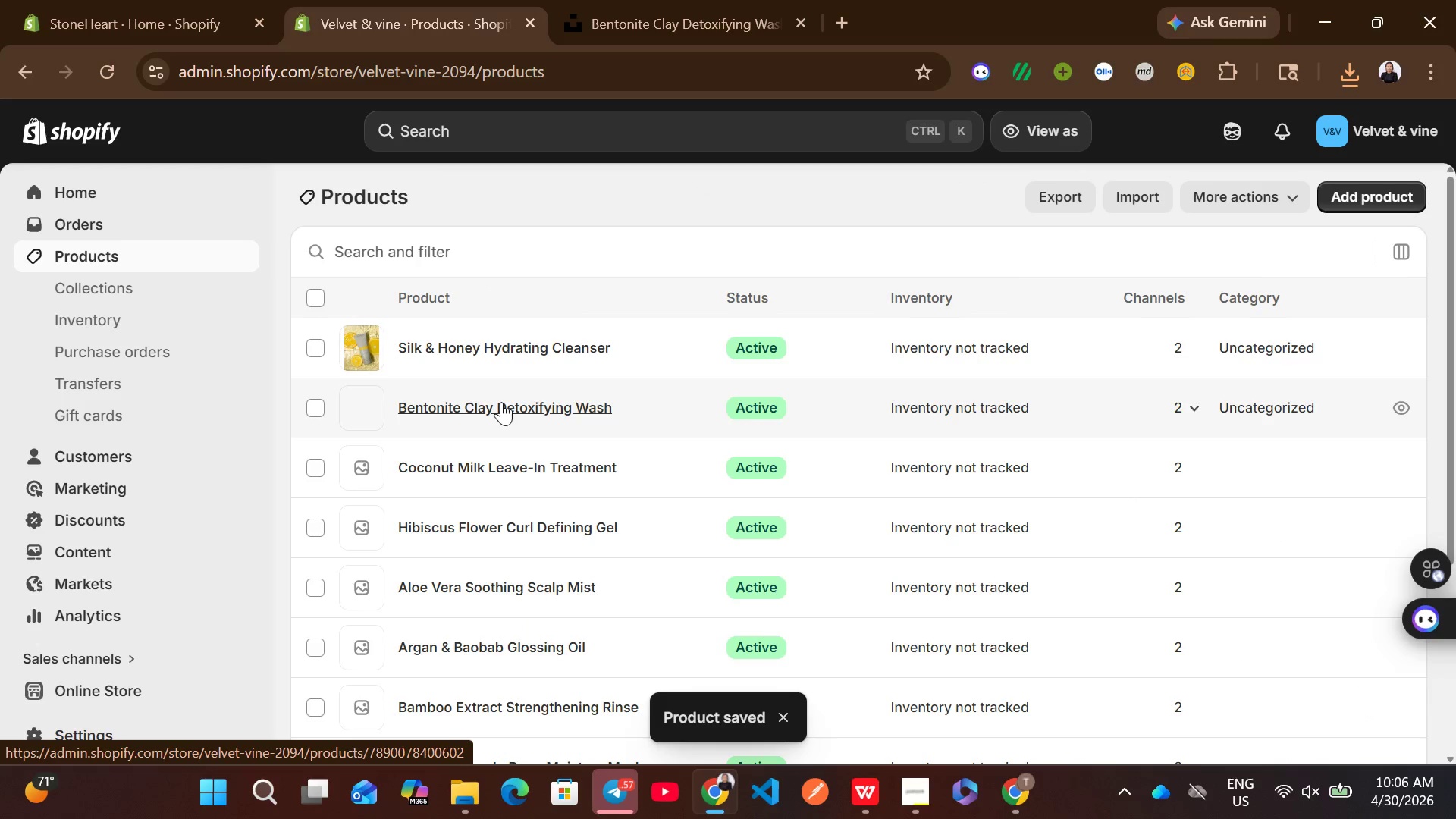 
left_click([674, 466])
 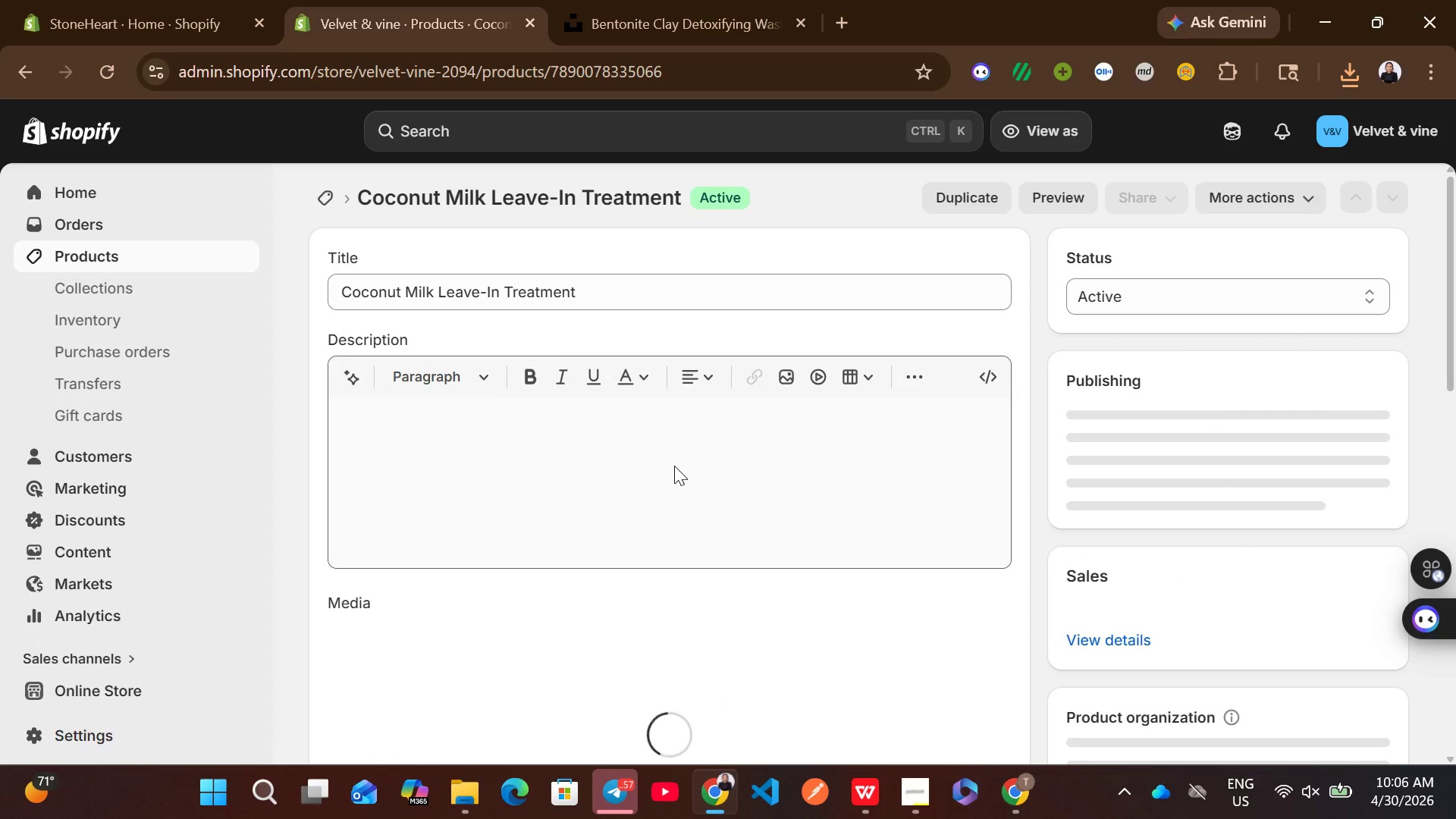 
left_click([604, 280])
 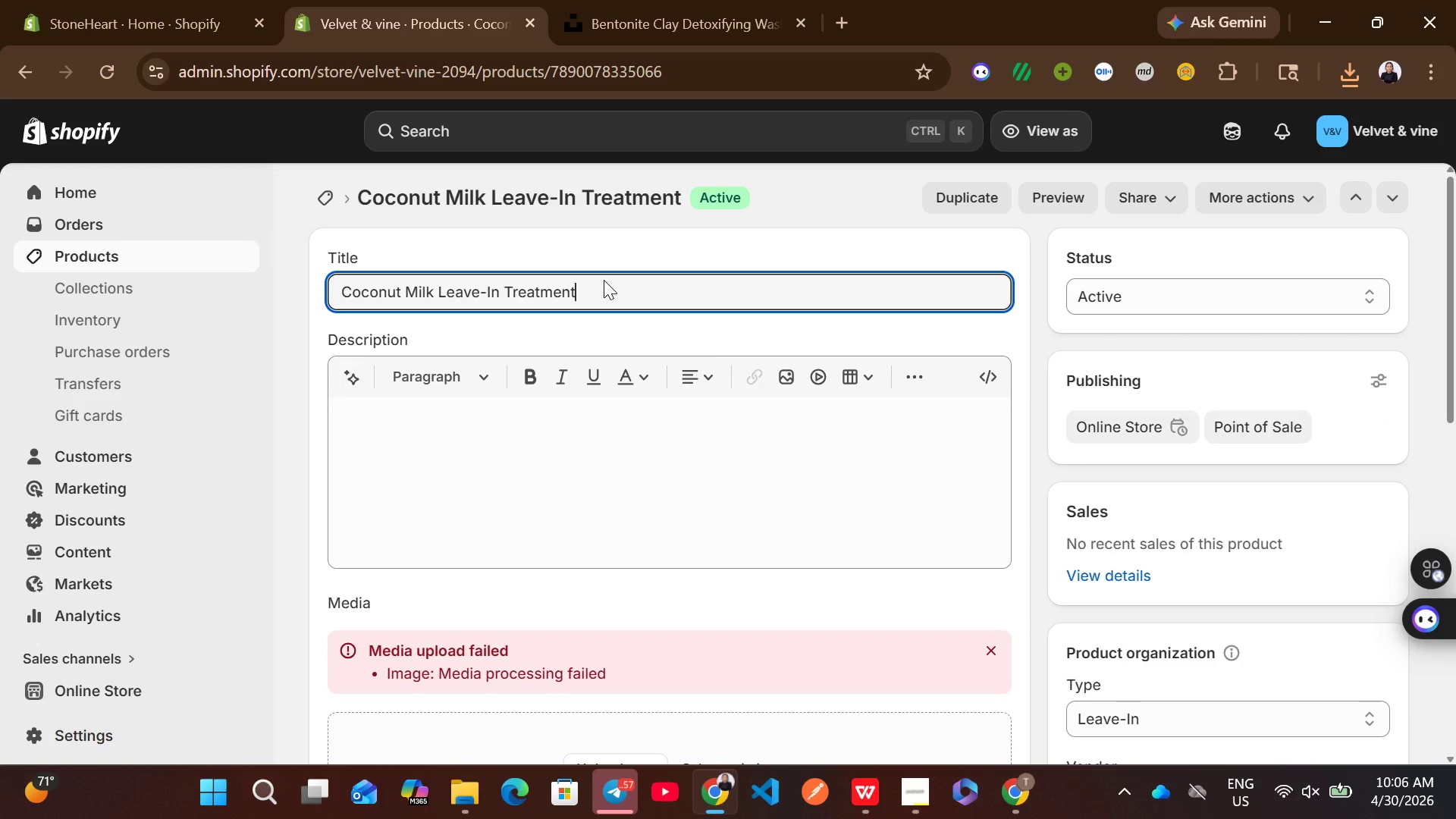 
key(Control+A)
 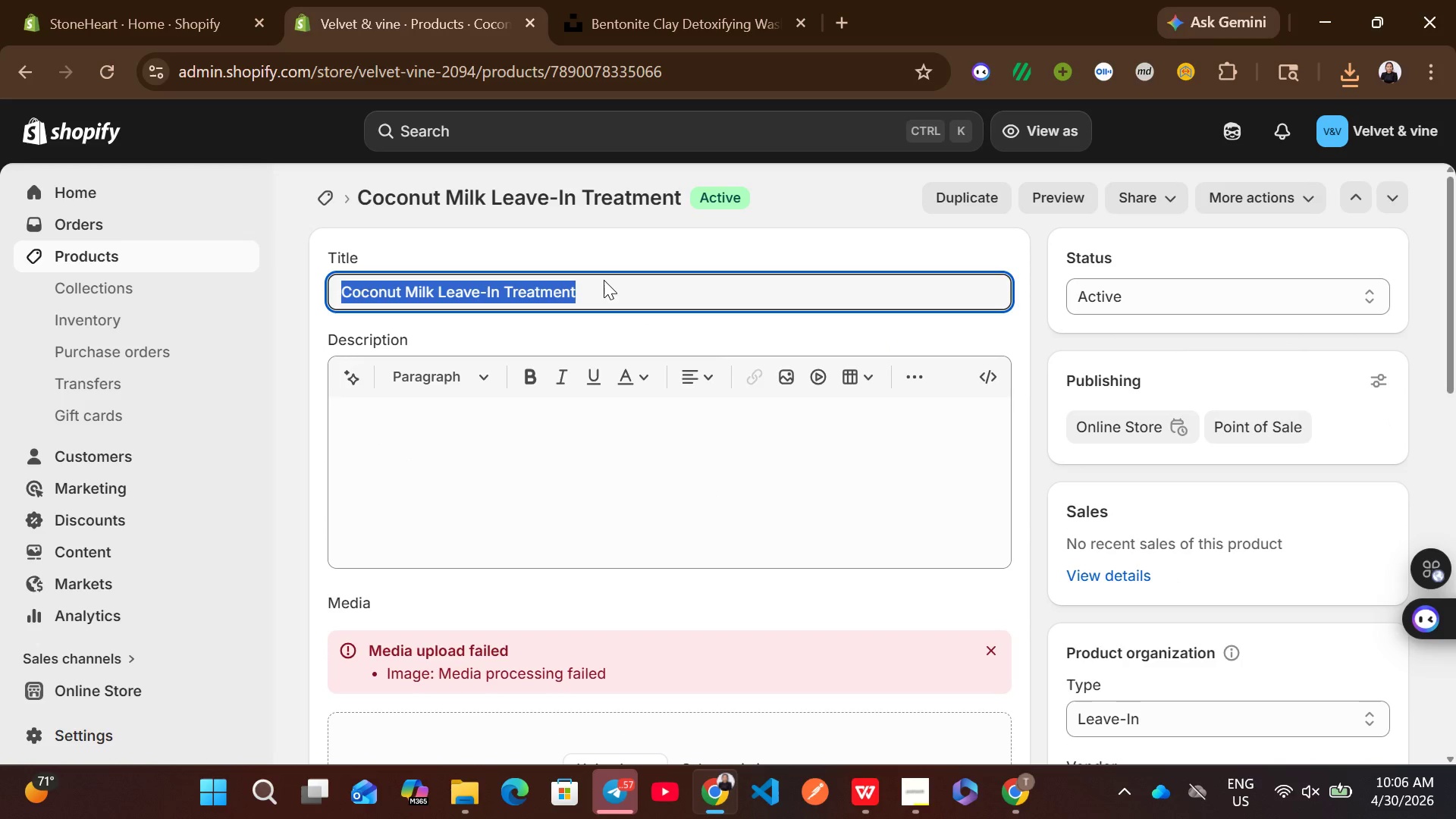 
key(Control+ControlLeft)
 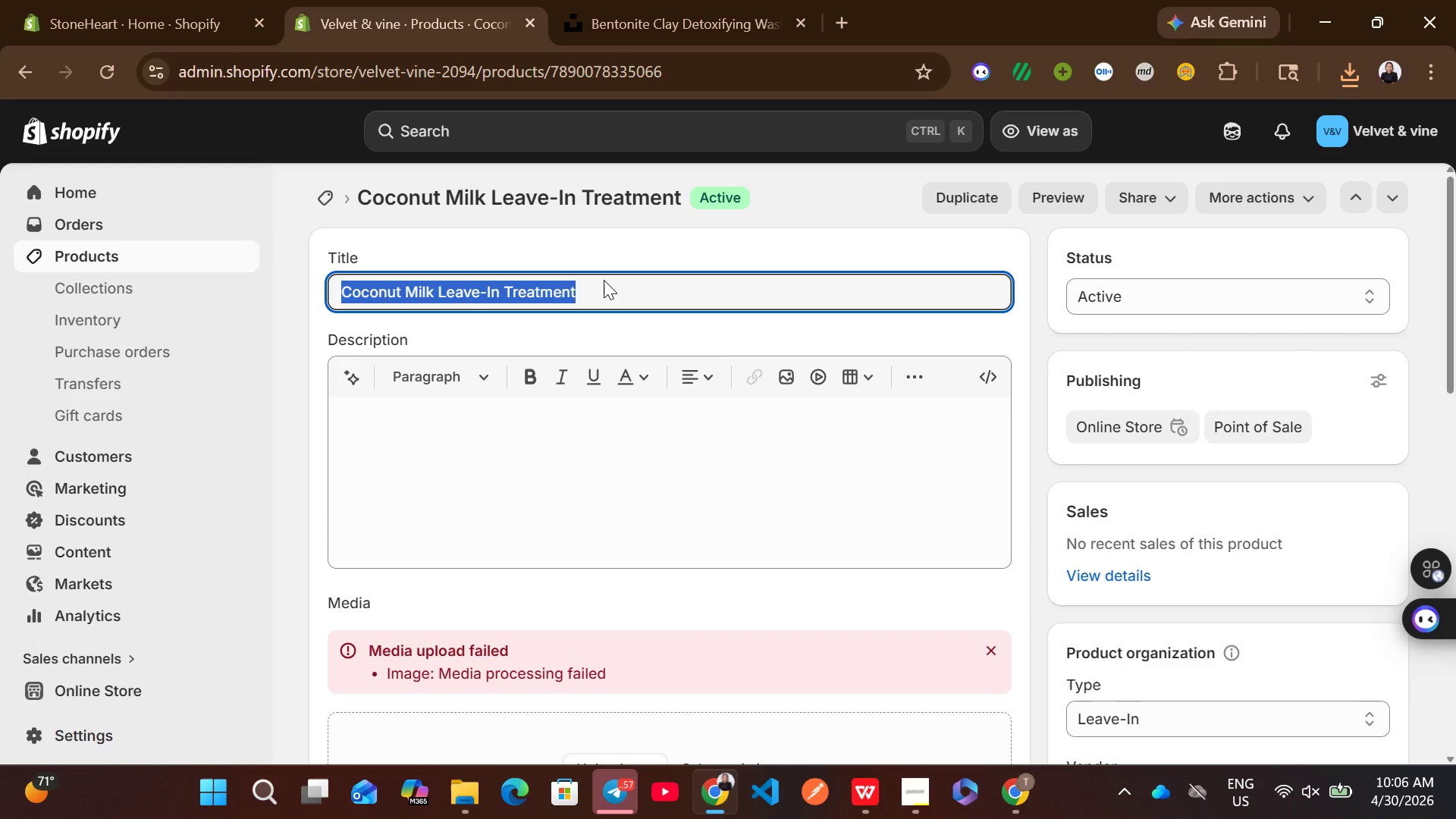 
key(Control+C)
 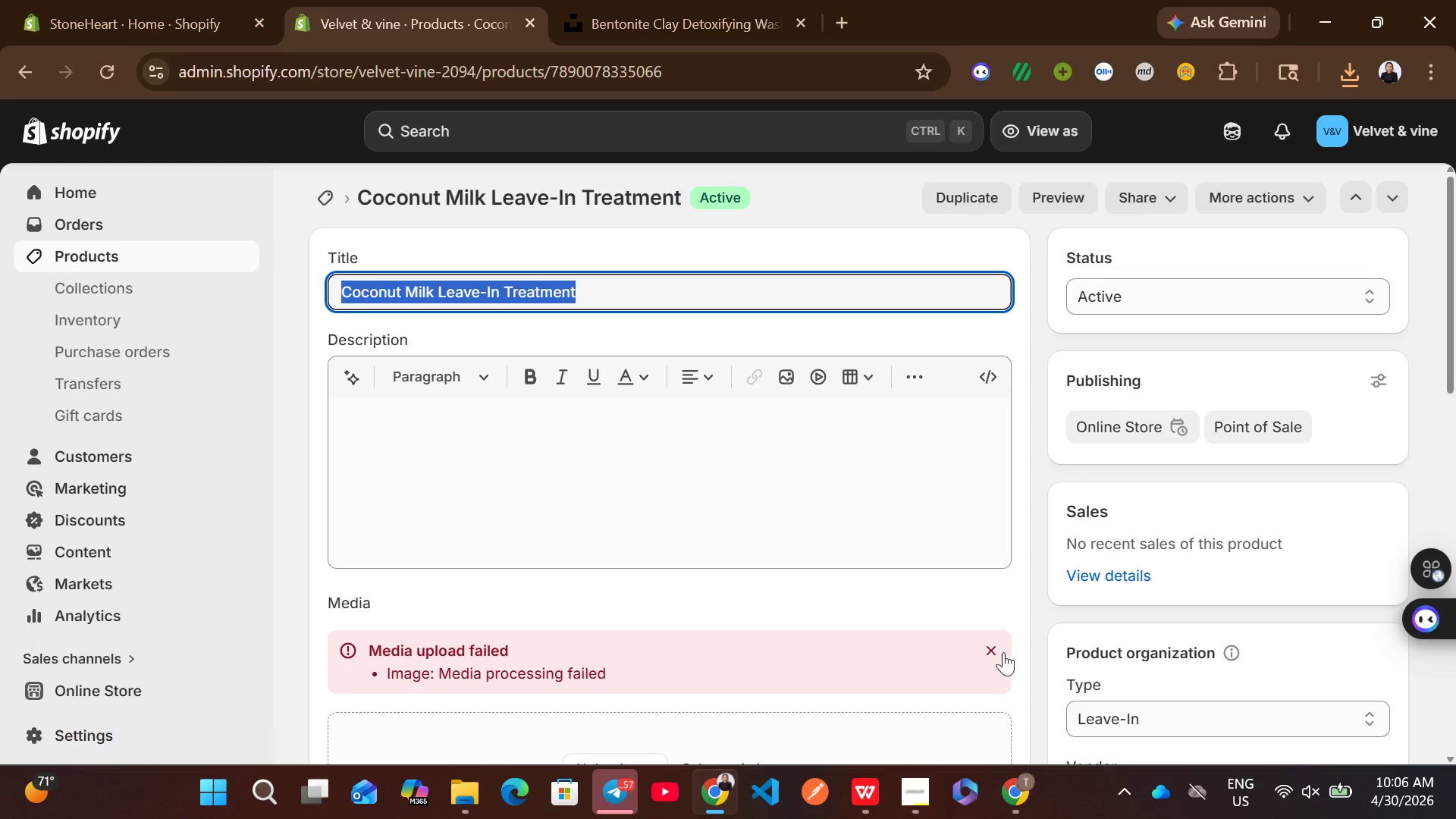 
left_click([995, 652])
 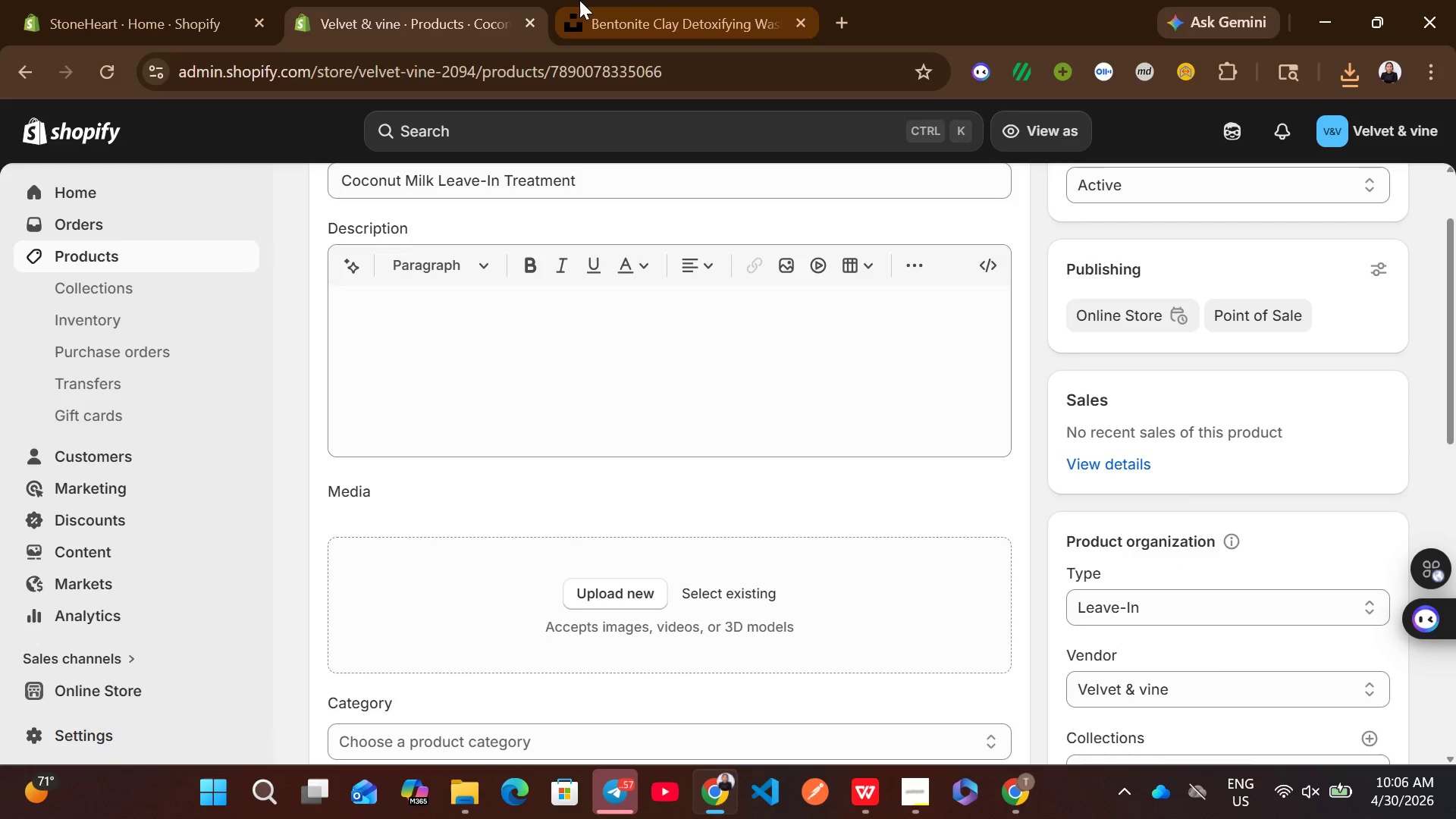 
left_click([602, 0])
 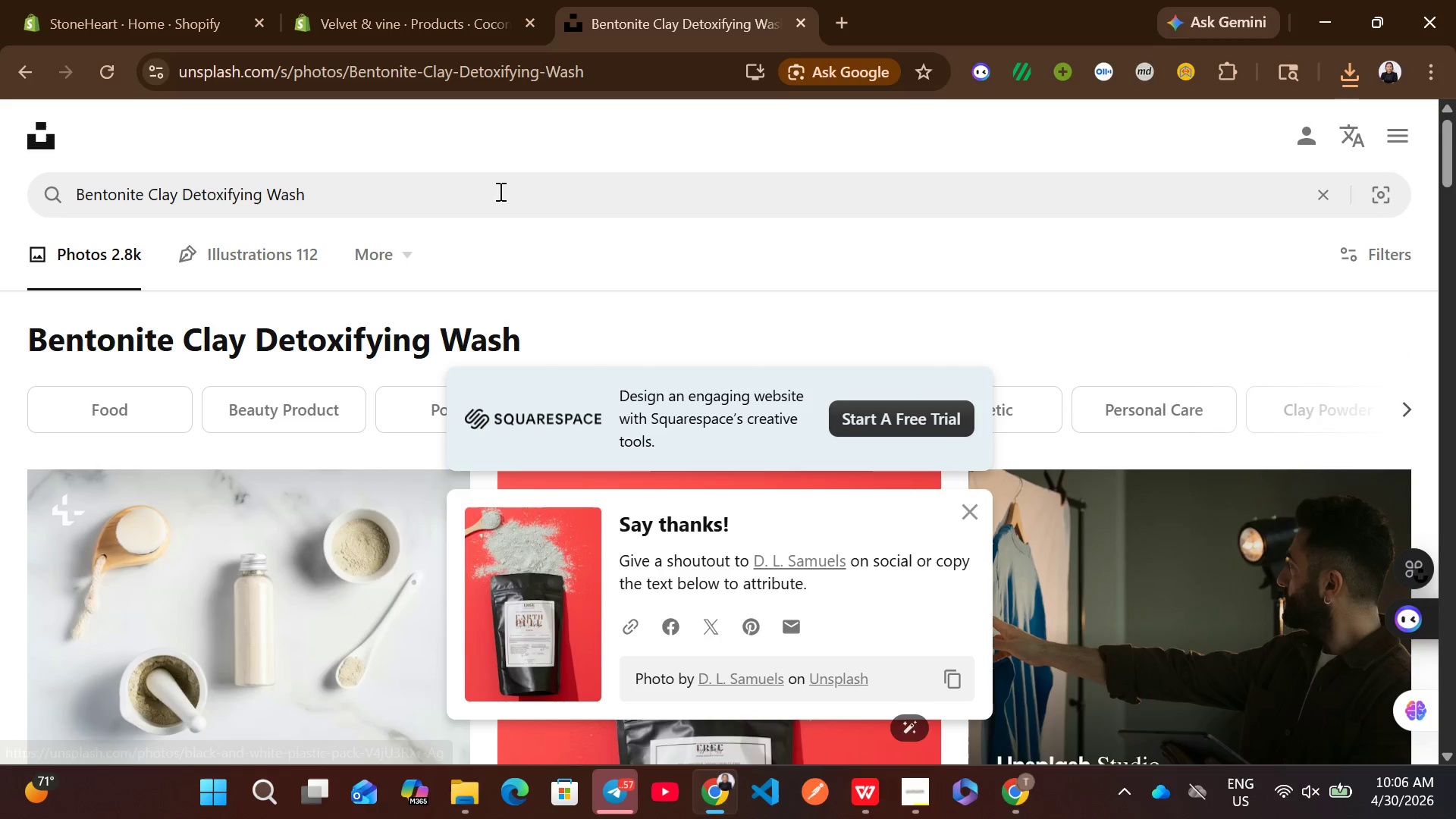 
left_click([494, 191])
 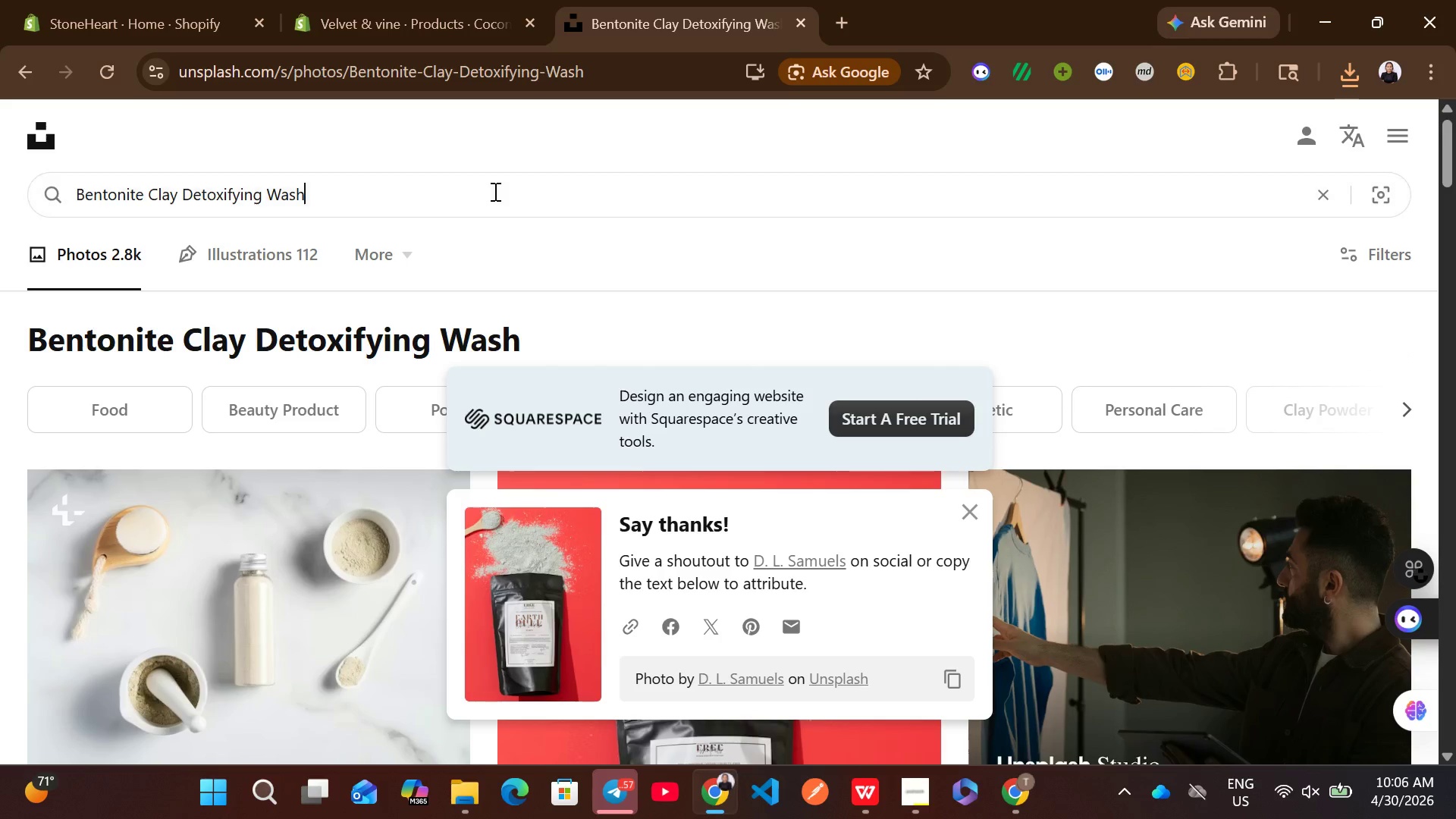 
key(Control+A)
 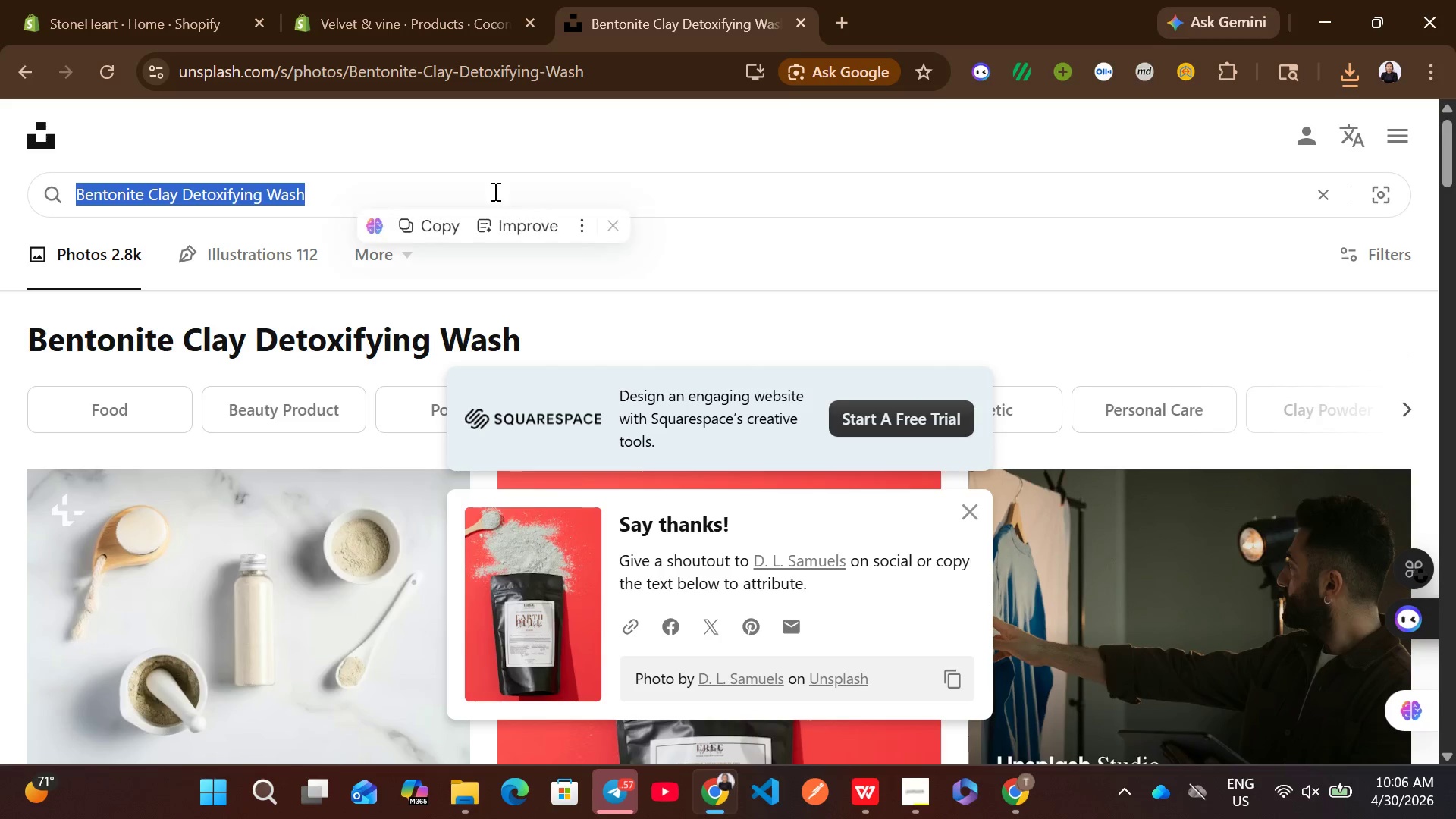 
key(Control+ControlLeft)
 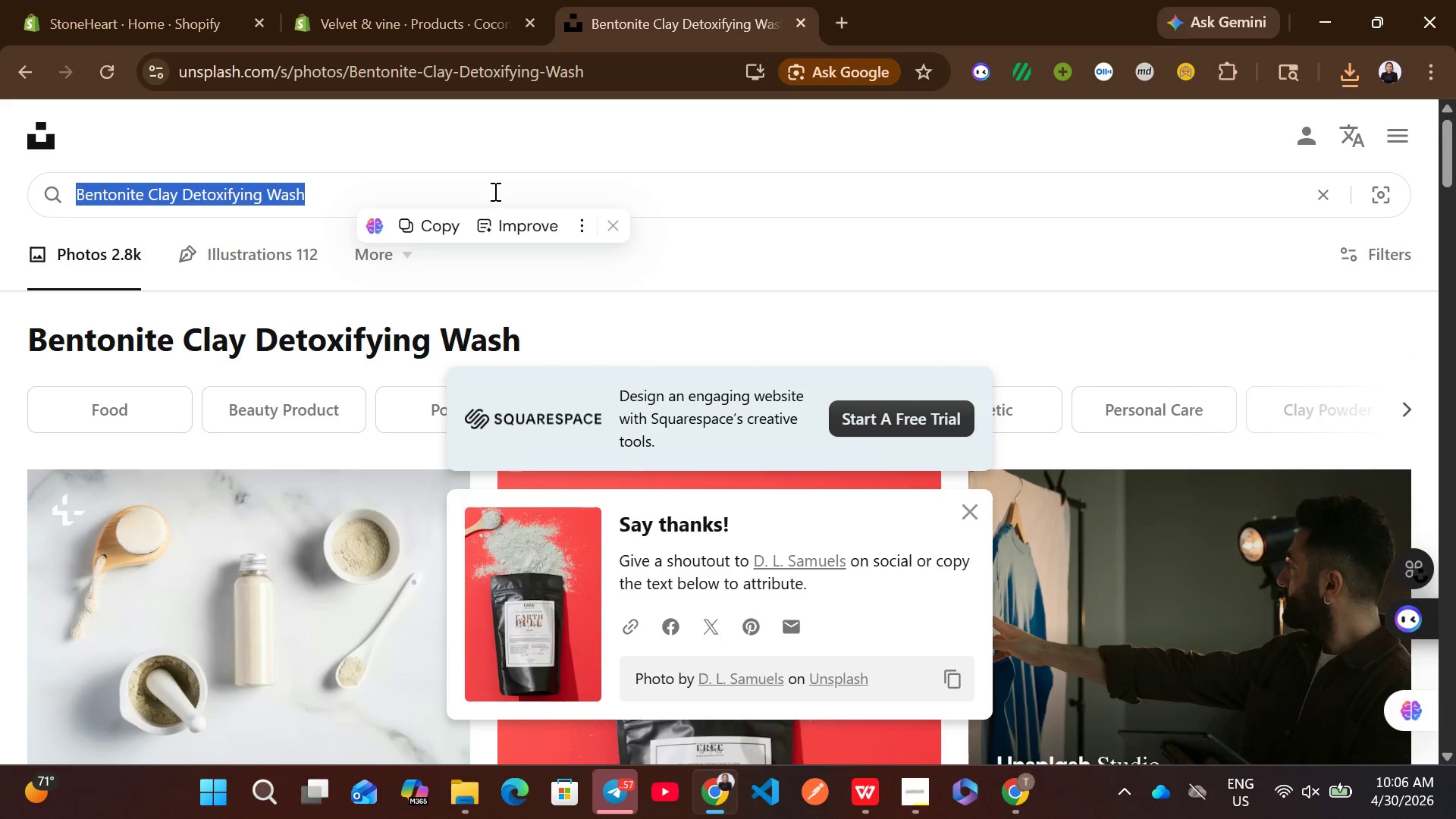 
key(Control+V)
 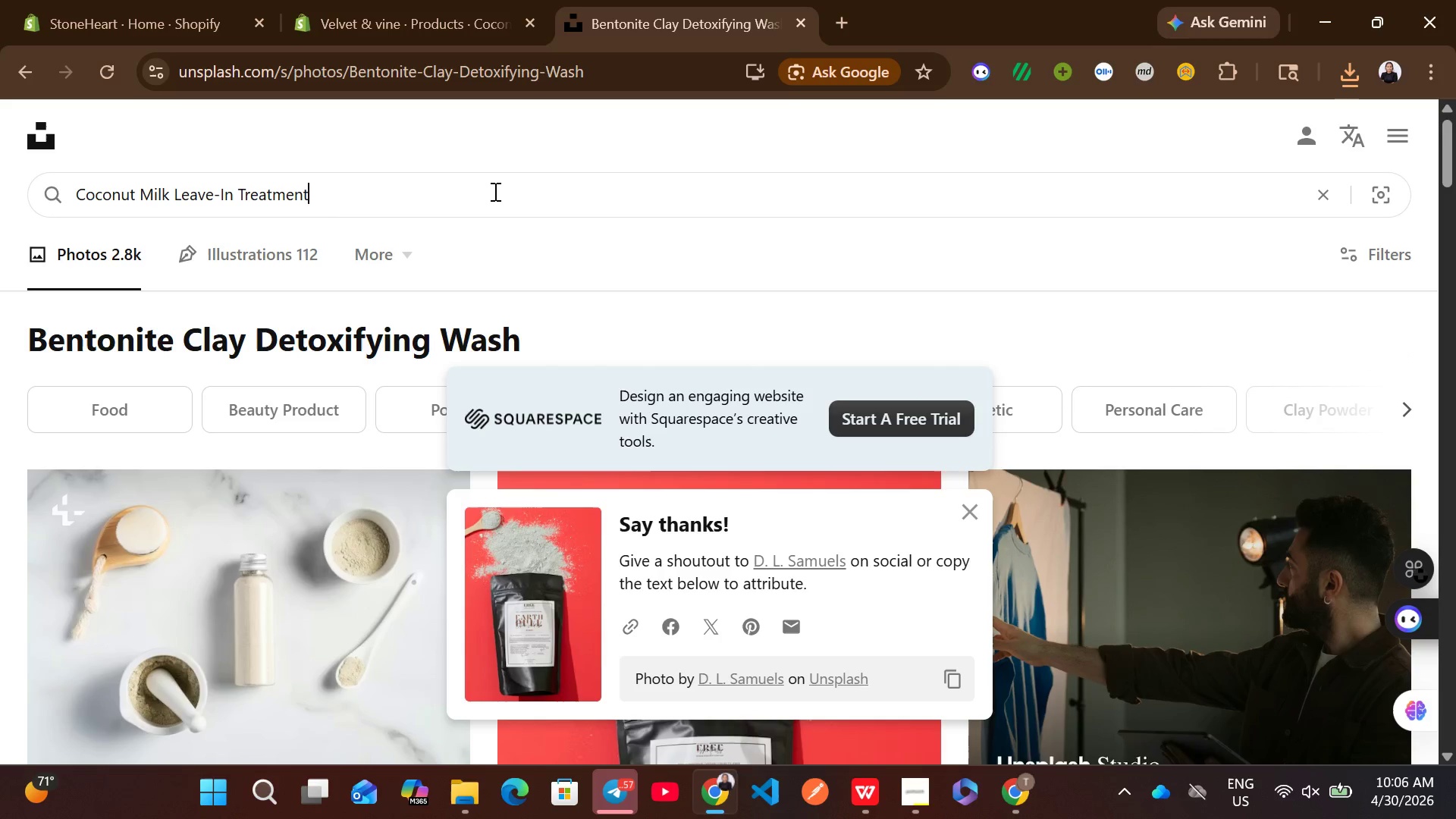 
key(Enter)
 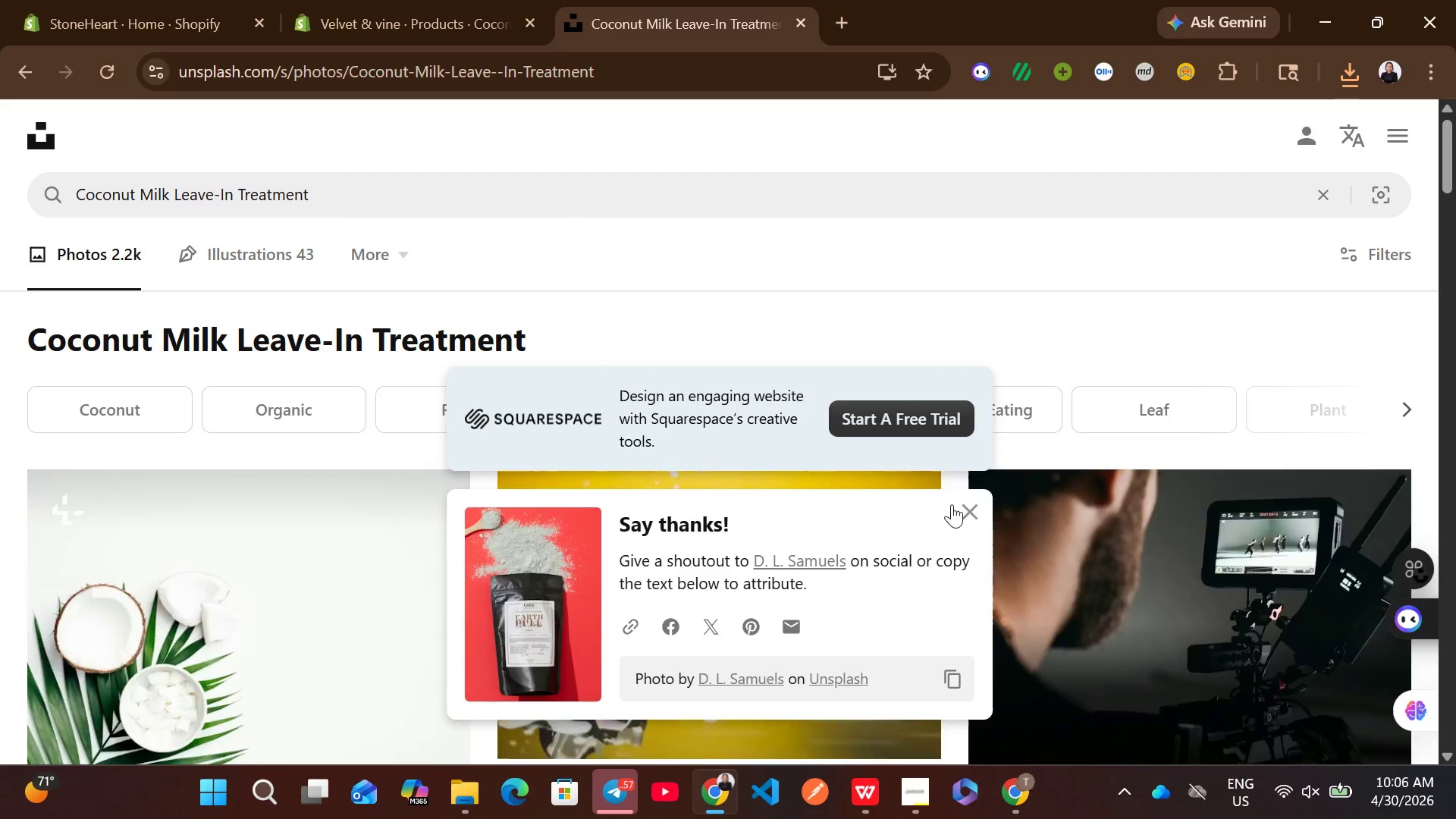 
left_click([956, 504])
 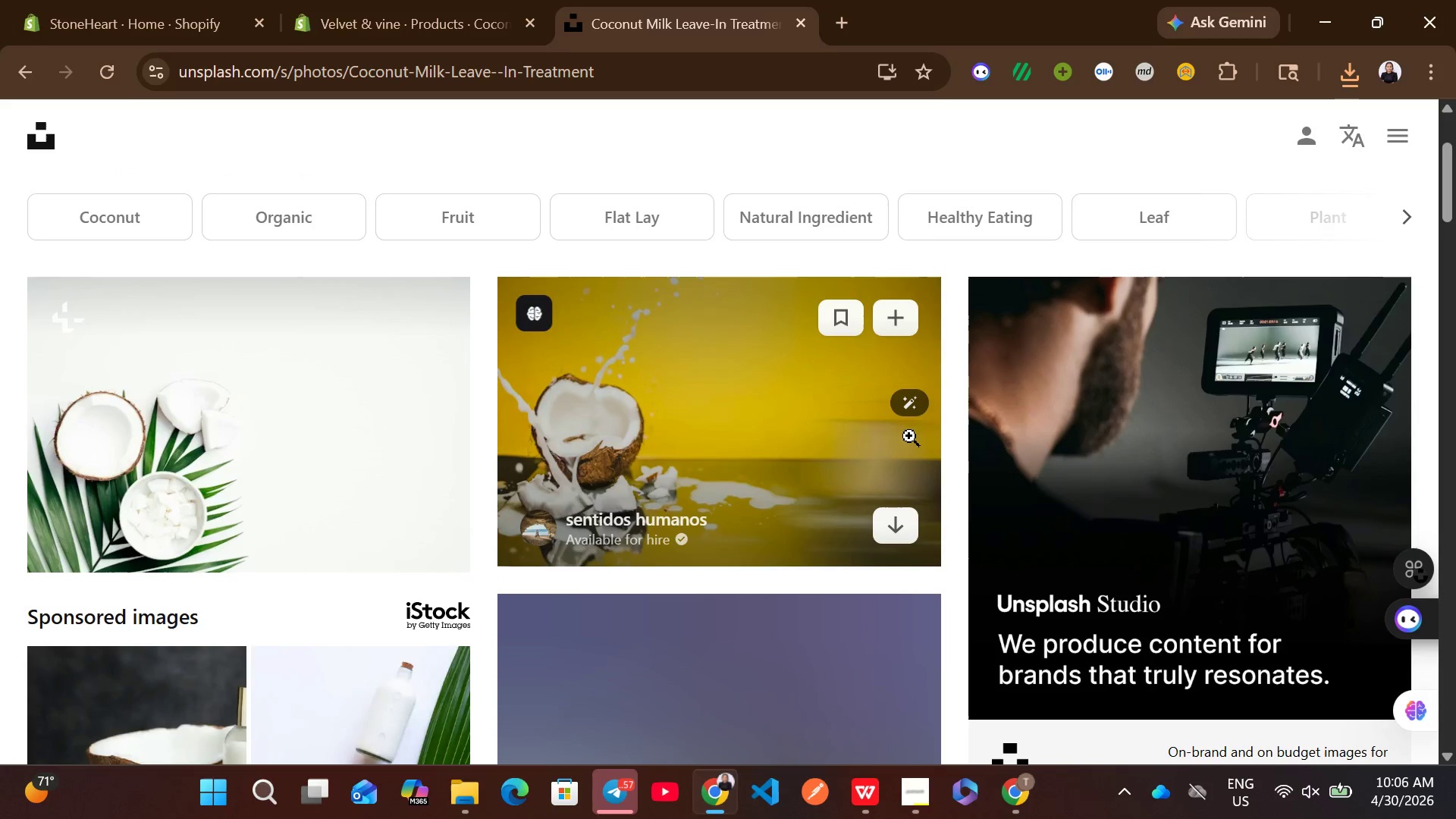 
left_click([908, 541])
 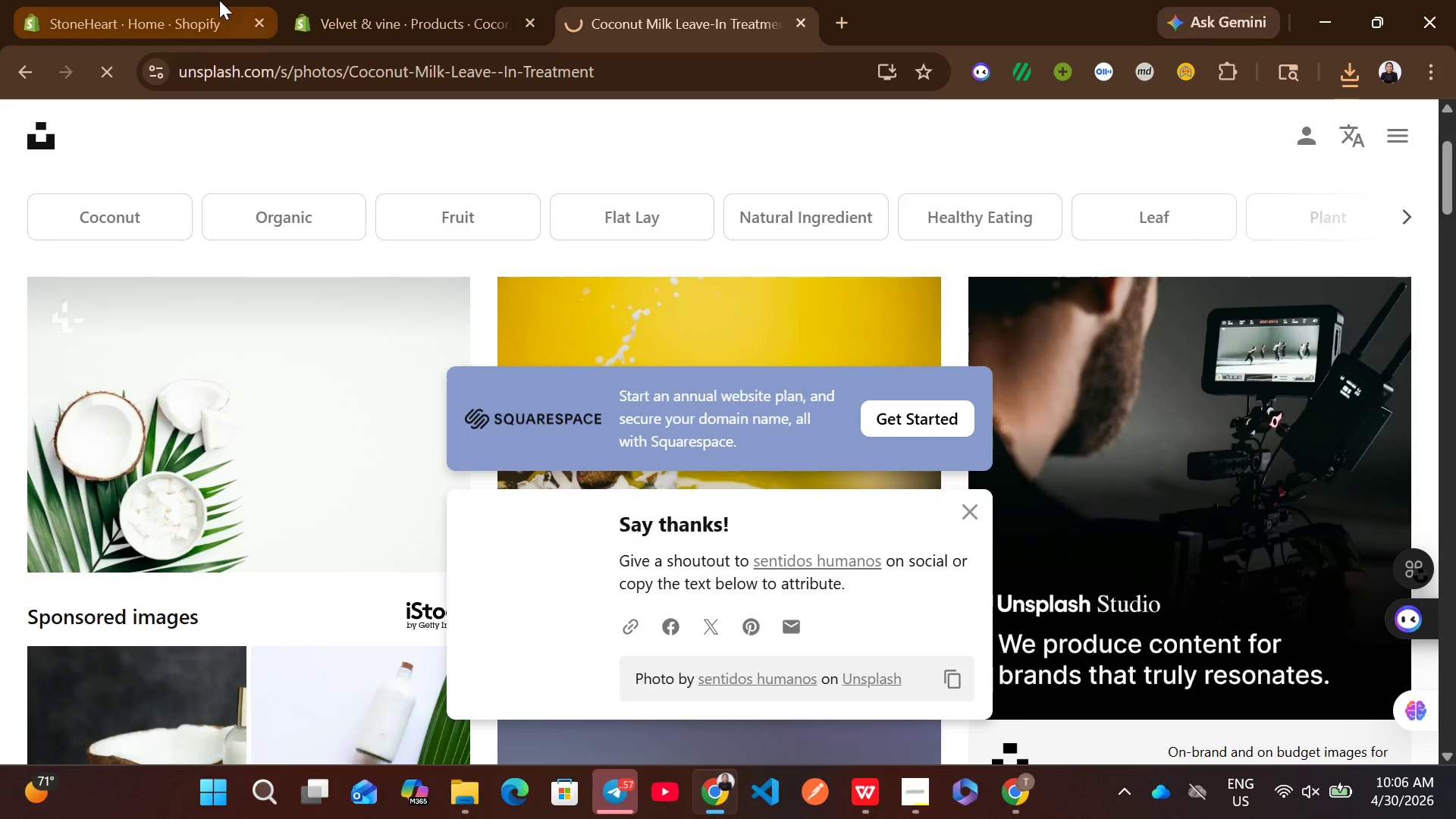 
left_click([352, 0])
 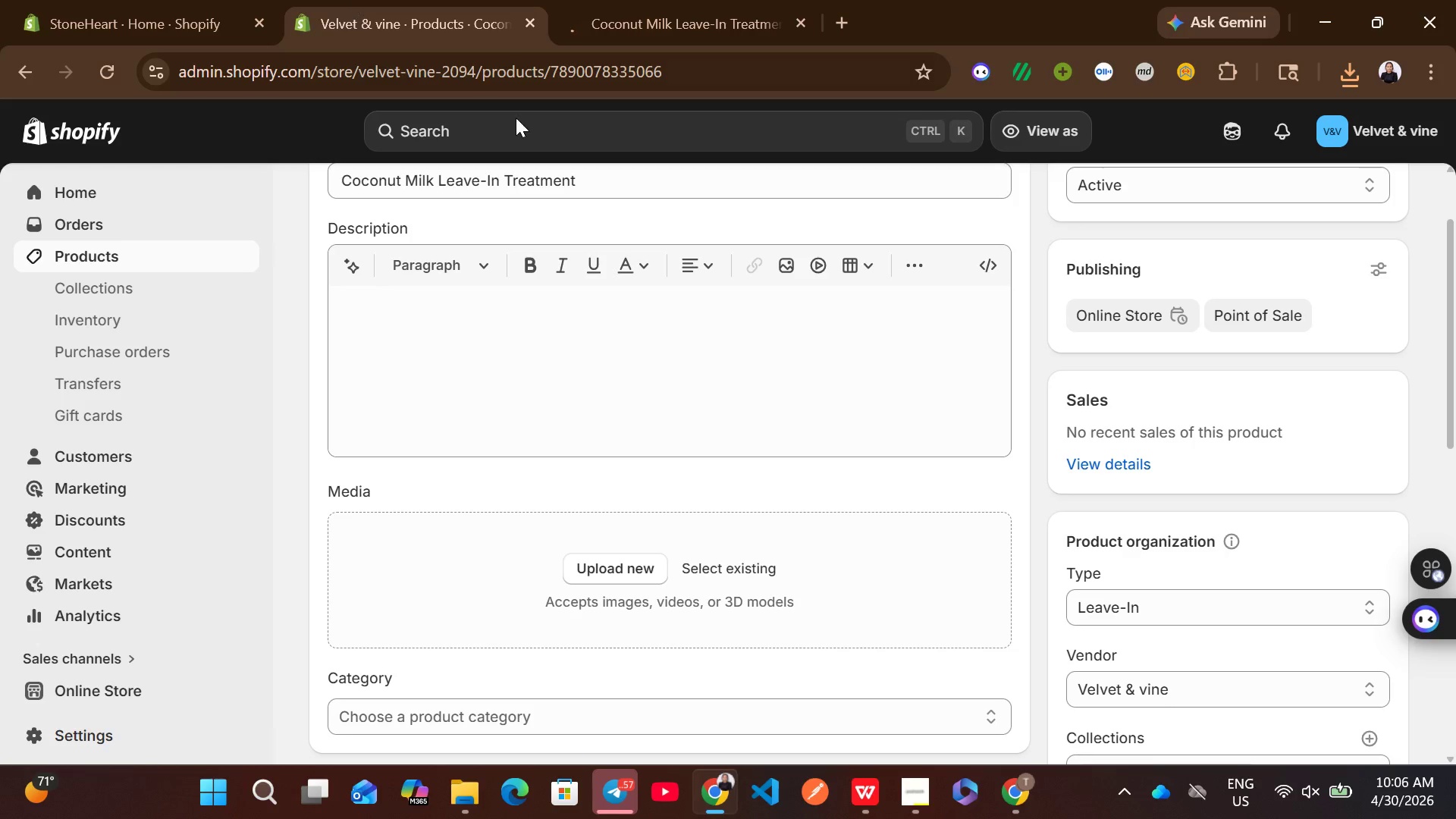 
mouse_move([702, 321])
 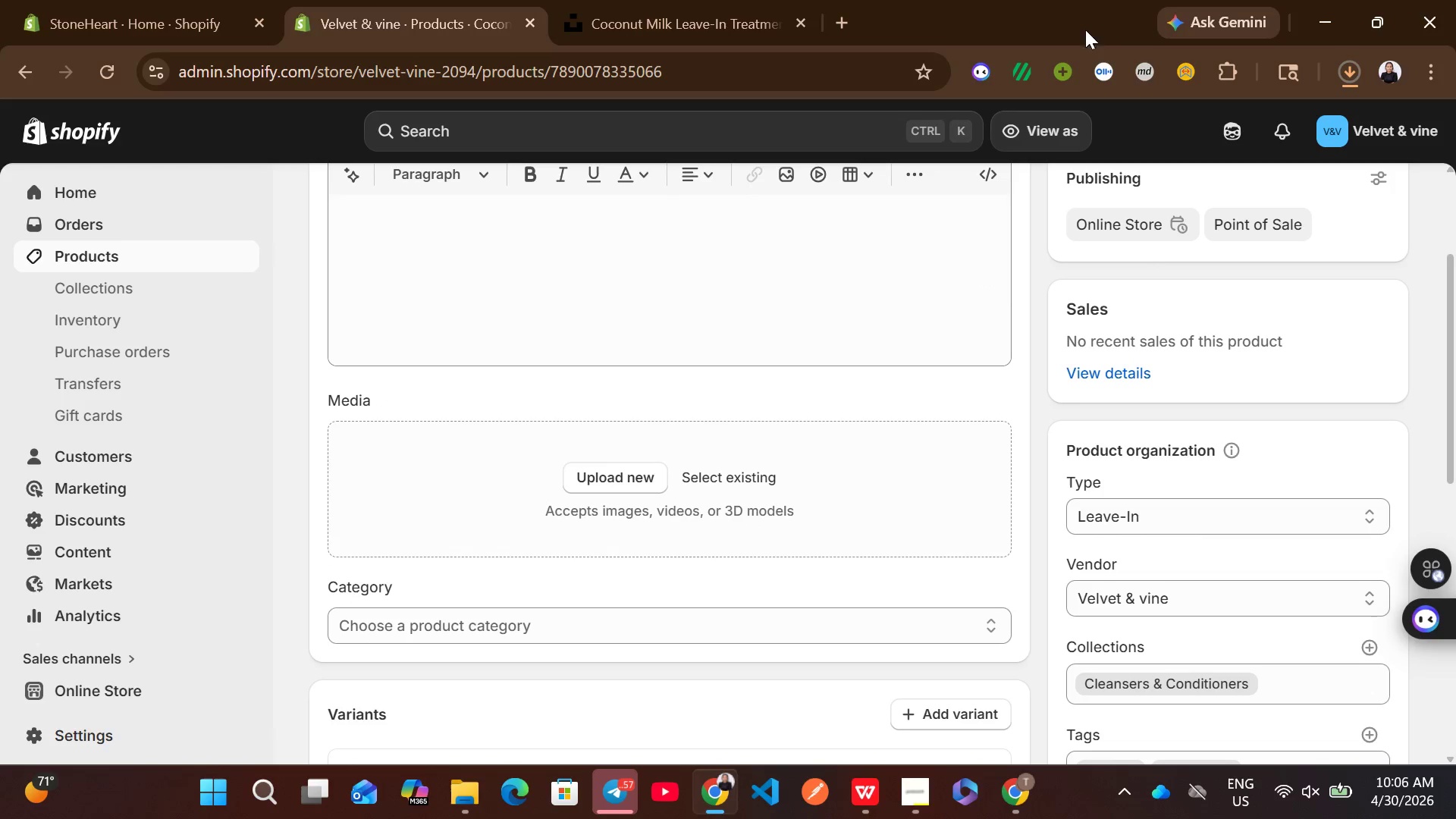 
left_click([617, 0])
 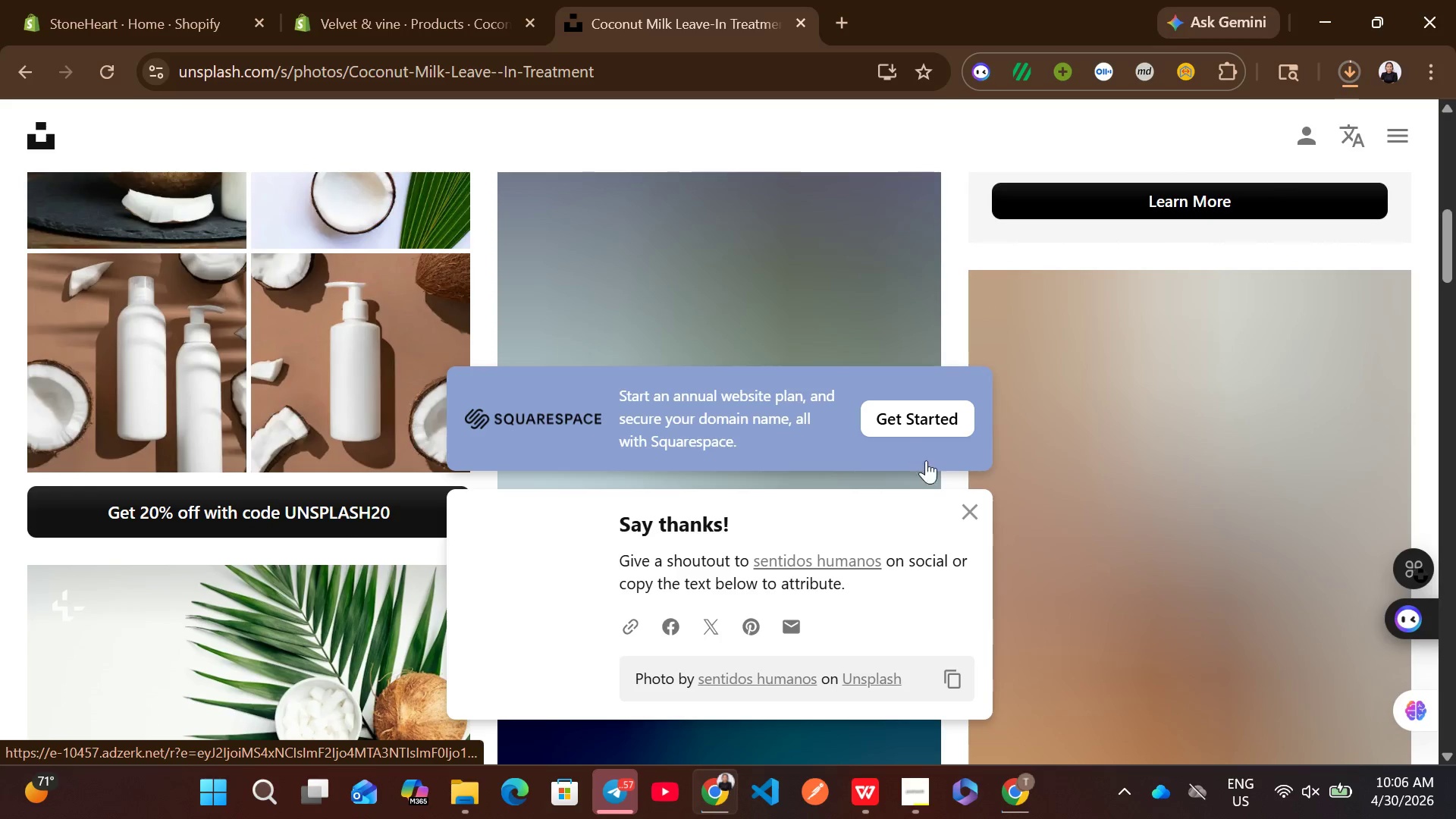 
left_click([962, 507])
 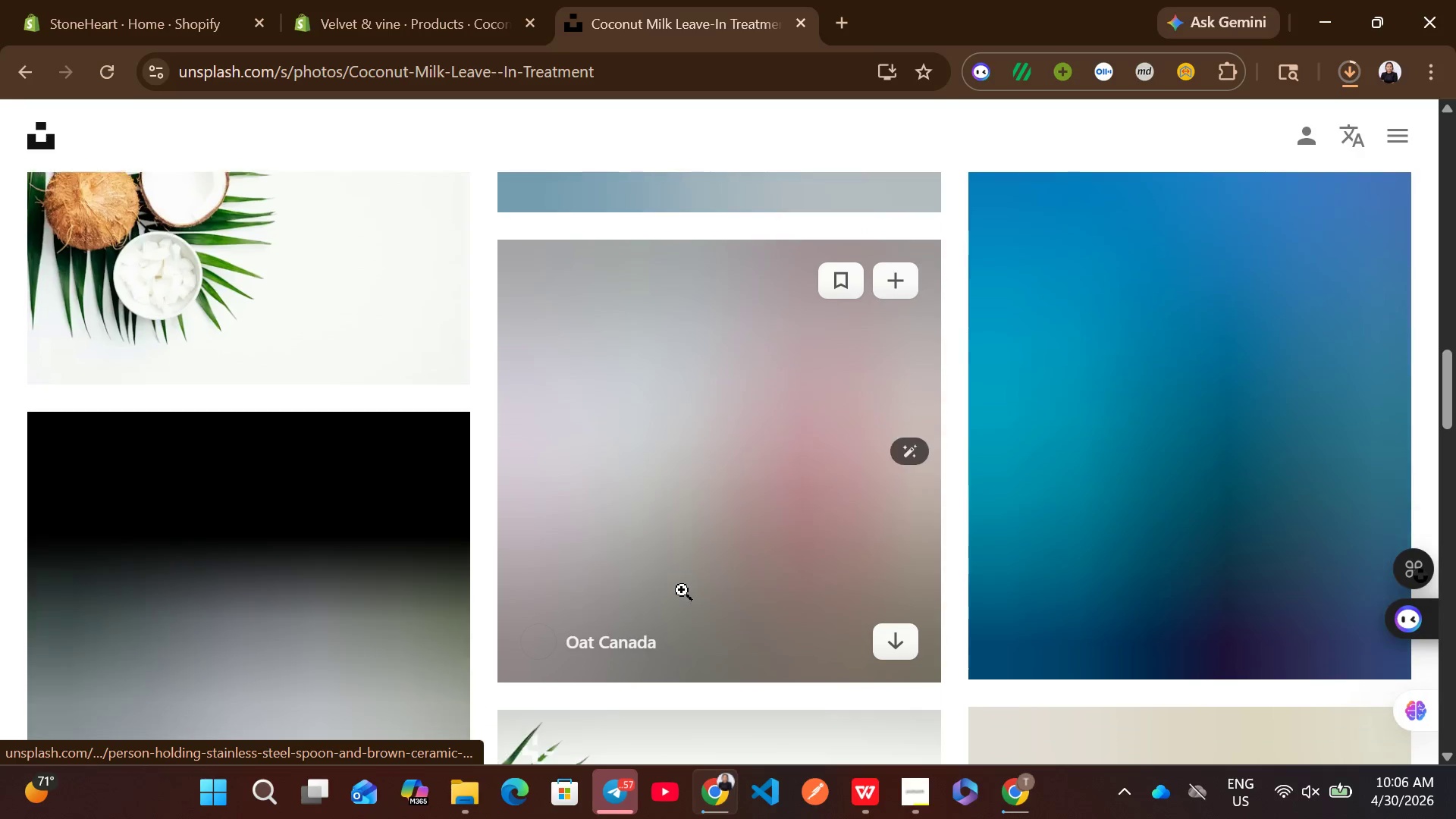 
wait(5.97)
 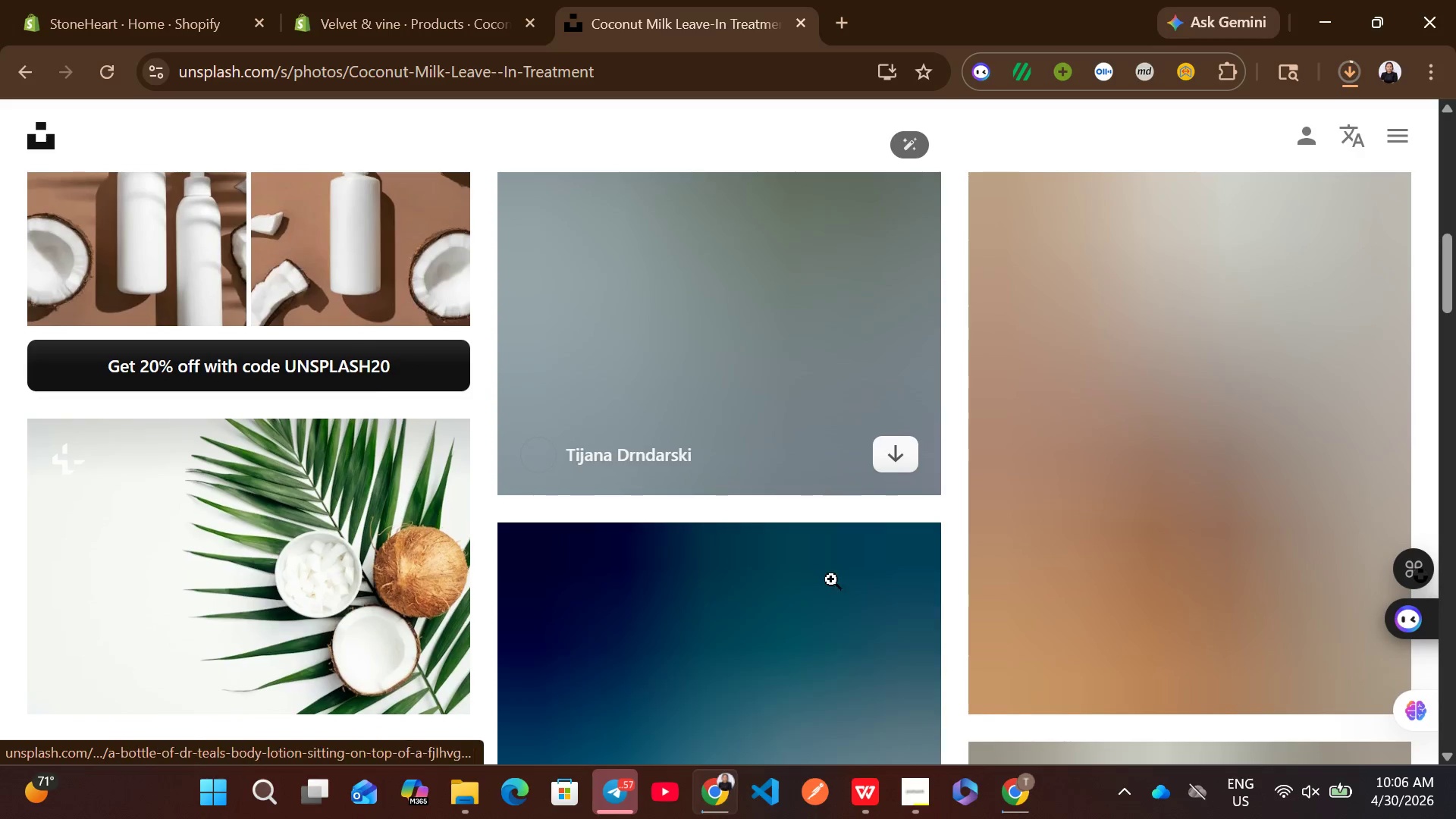 
left_click([425, 0])
 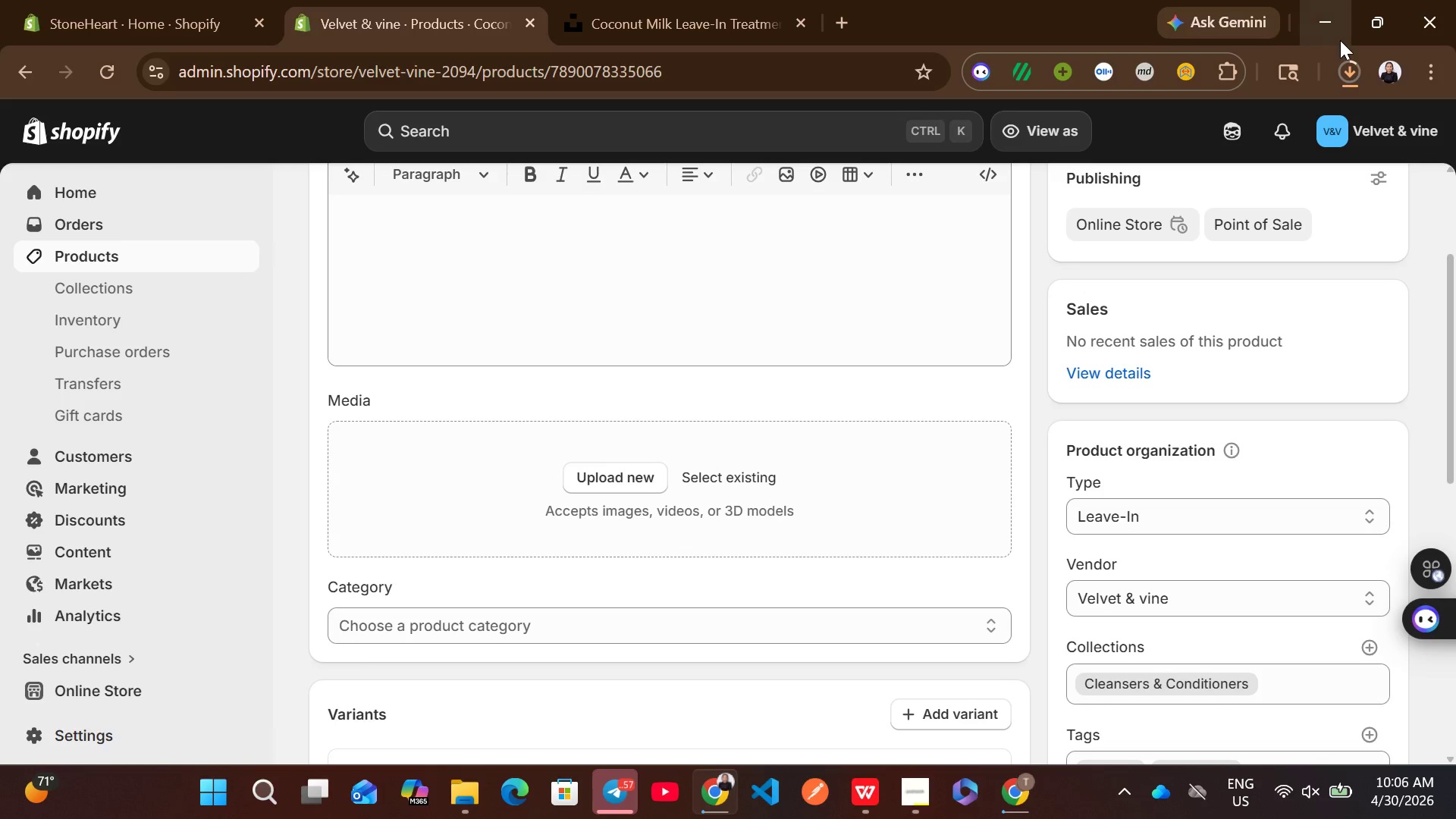 
left_click([1345, 58])
 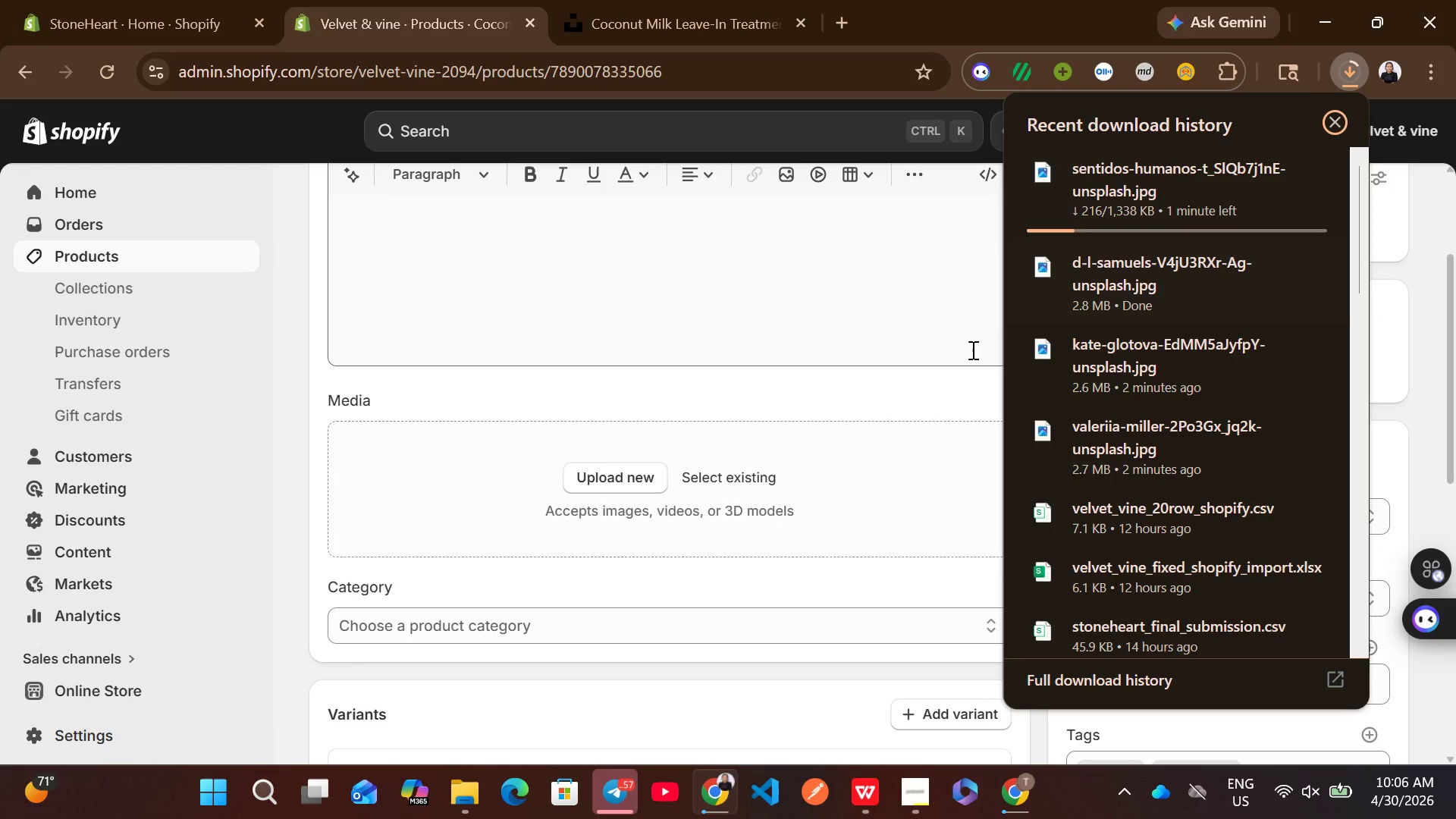 
left_click([963, 381])
 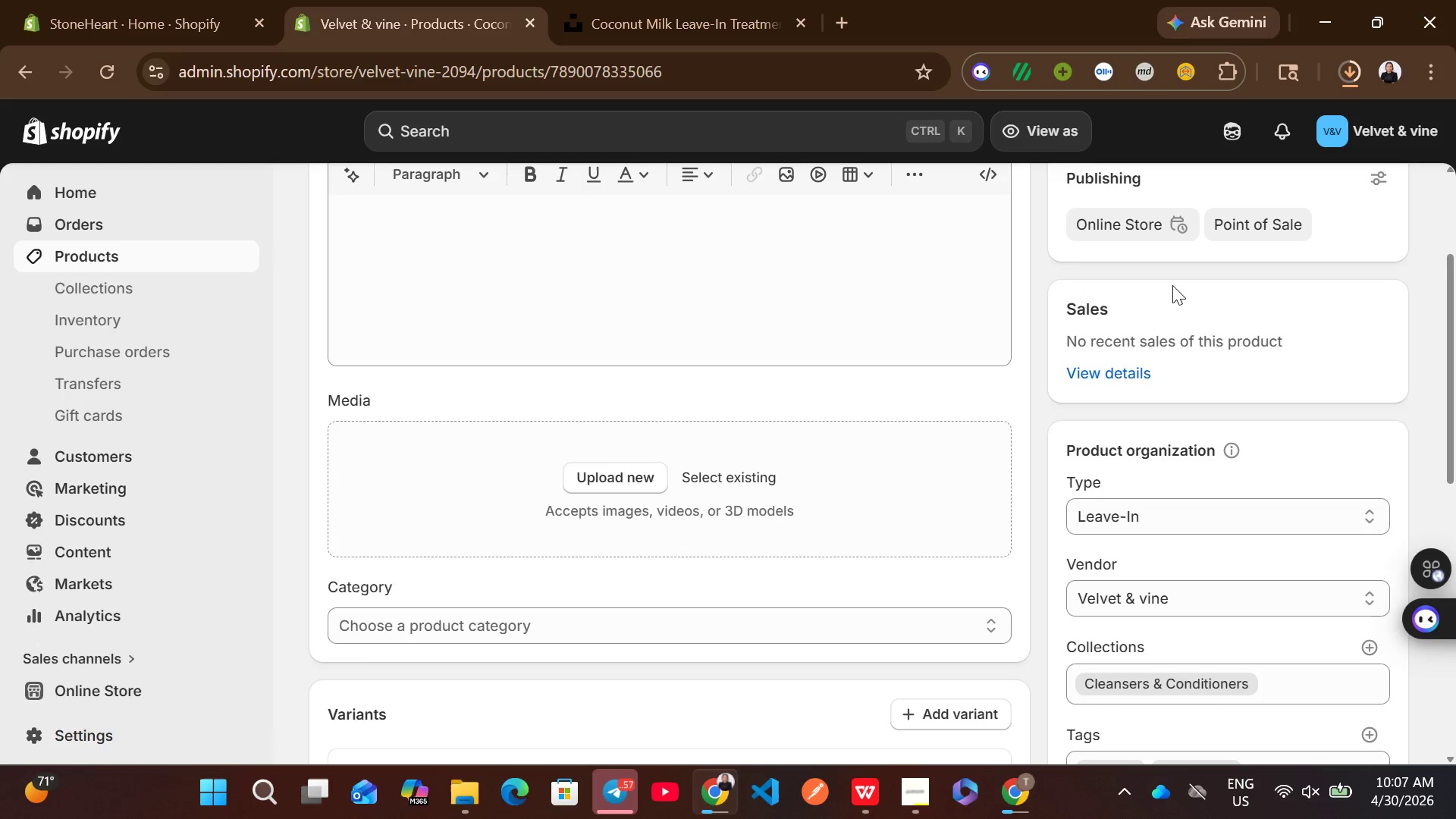 
wait(33.16)
 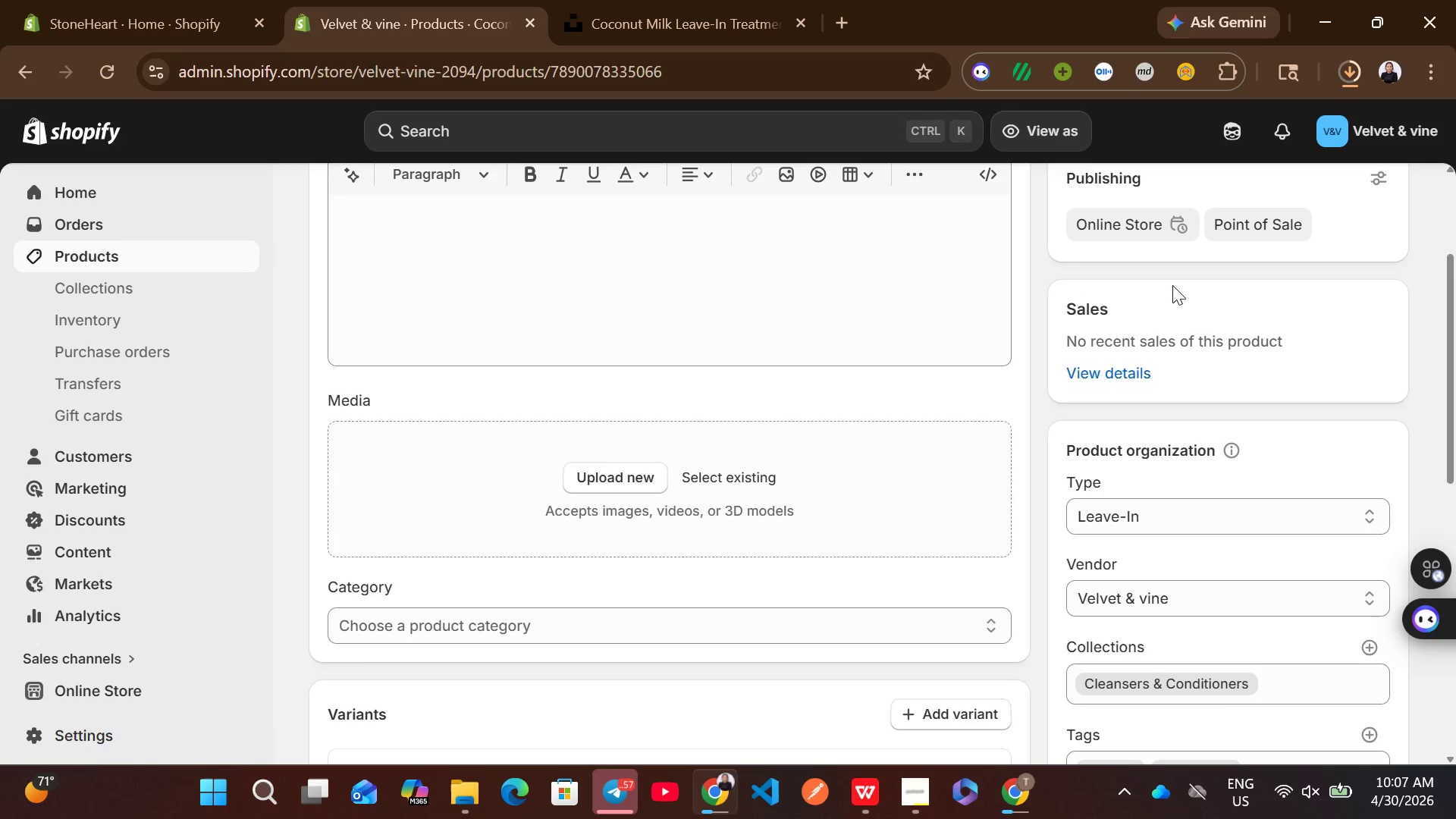 
left_click([1354, 61])
 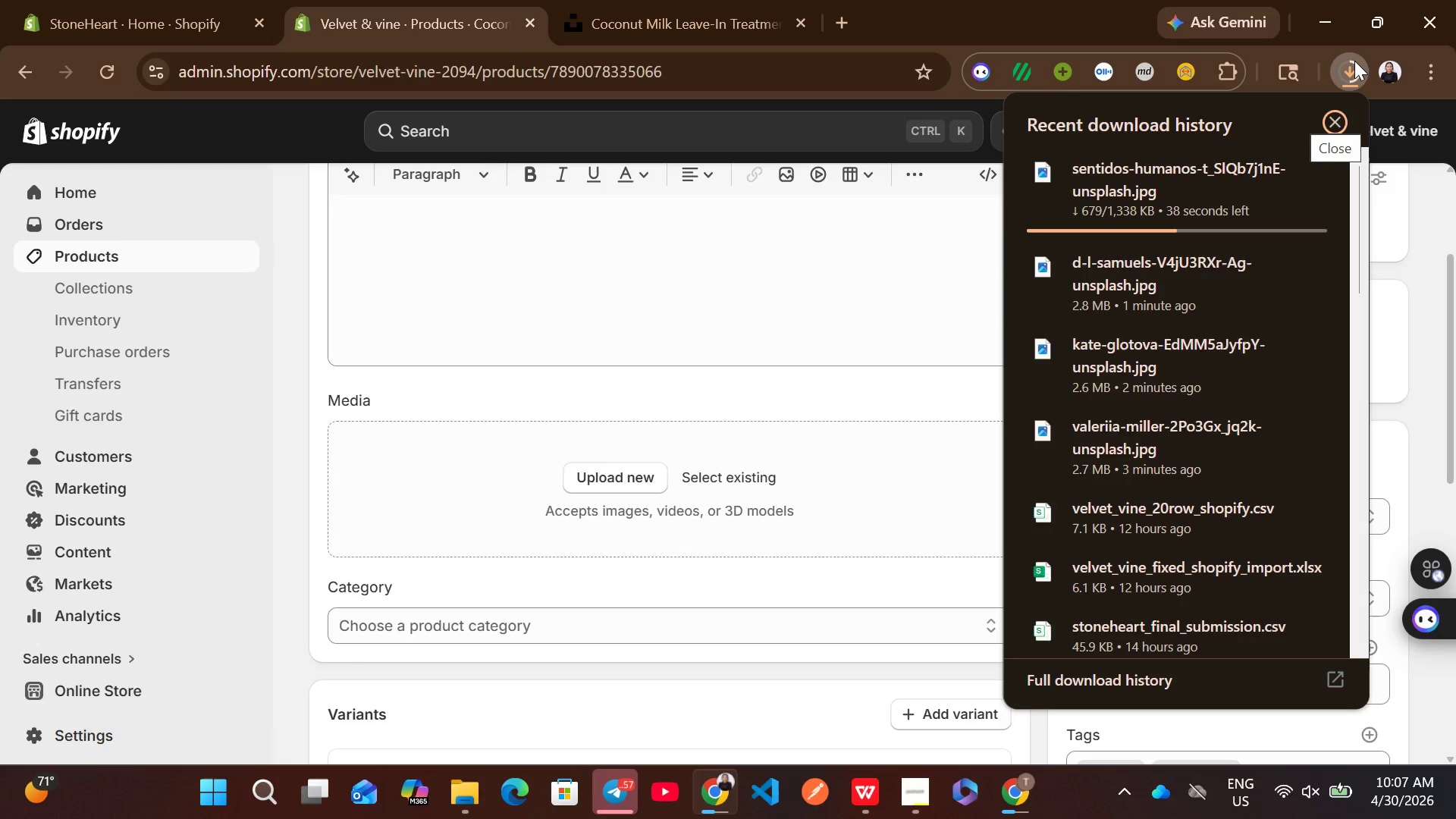 
left_click([1354, 61])
 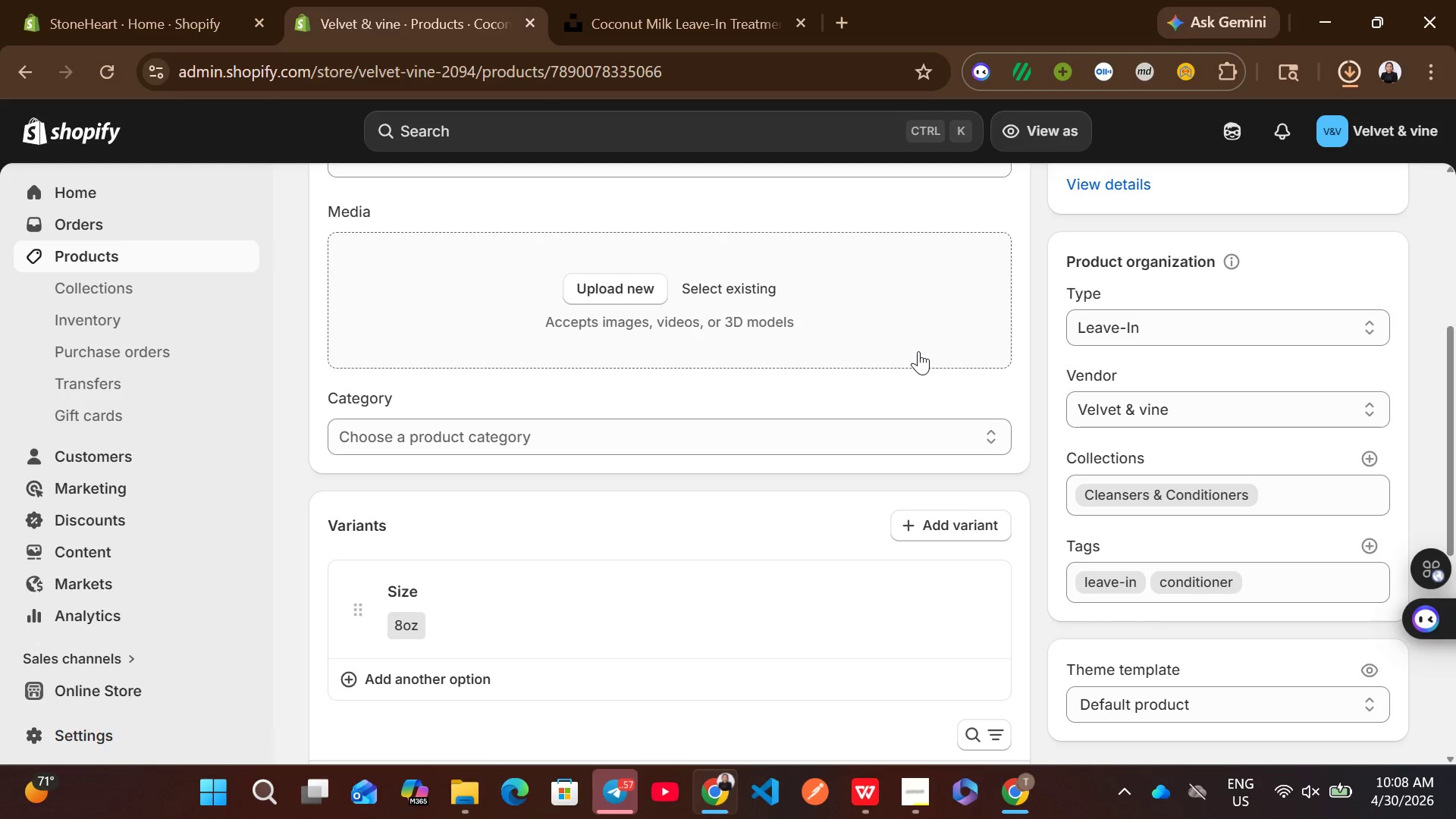 
wait(49.09)
 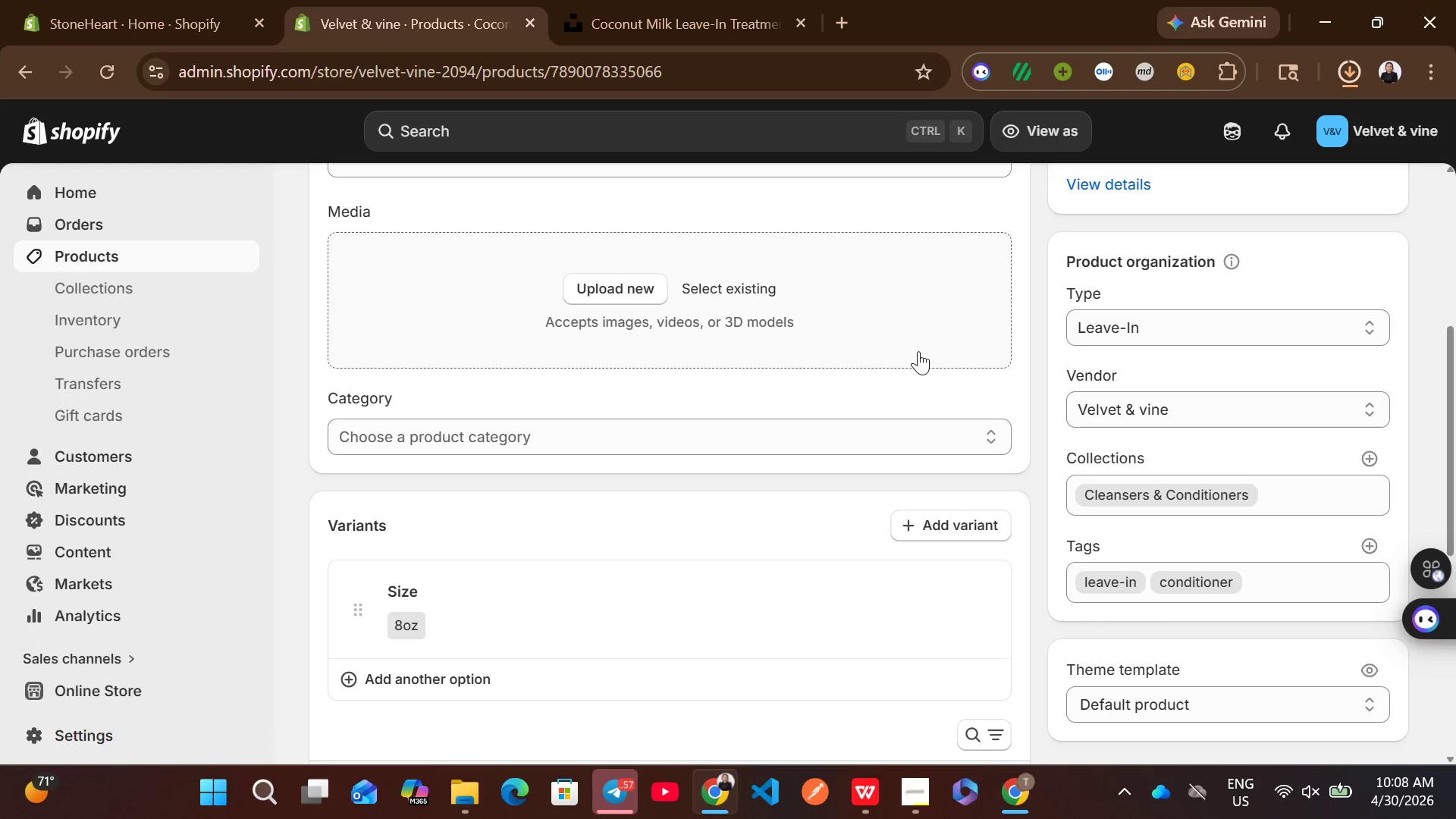 
left_click_drag(start_coordinate=[1187, 138], to_coordinate=[814, 254])
 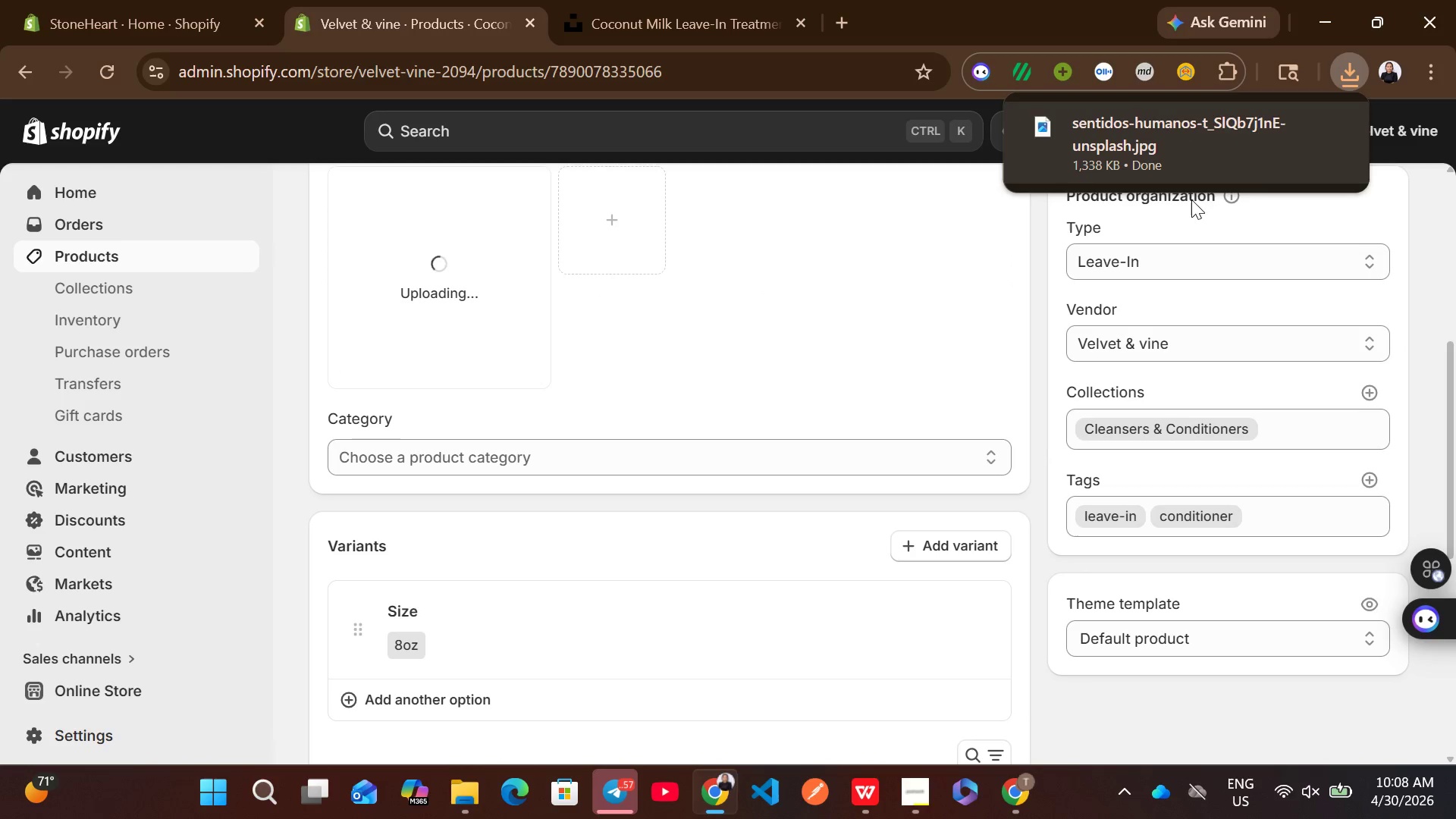 
left_click([1046, 239])
 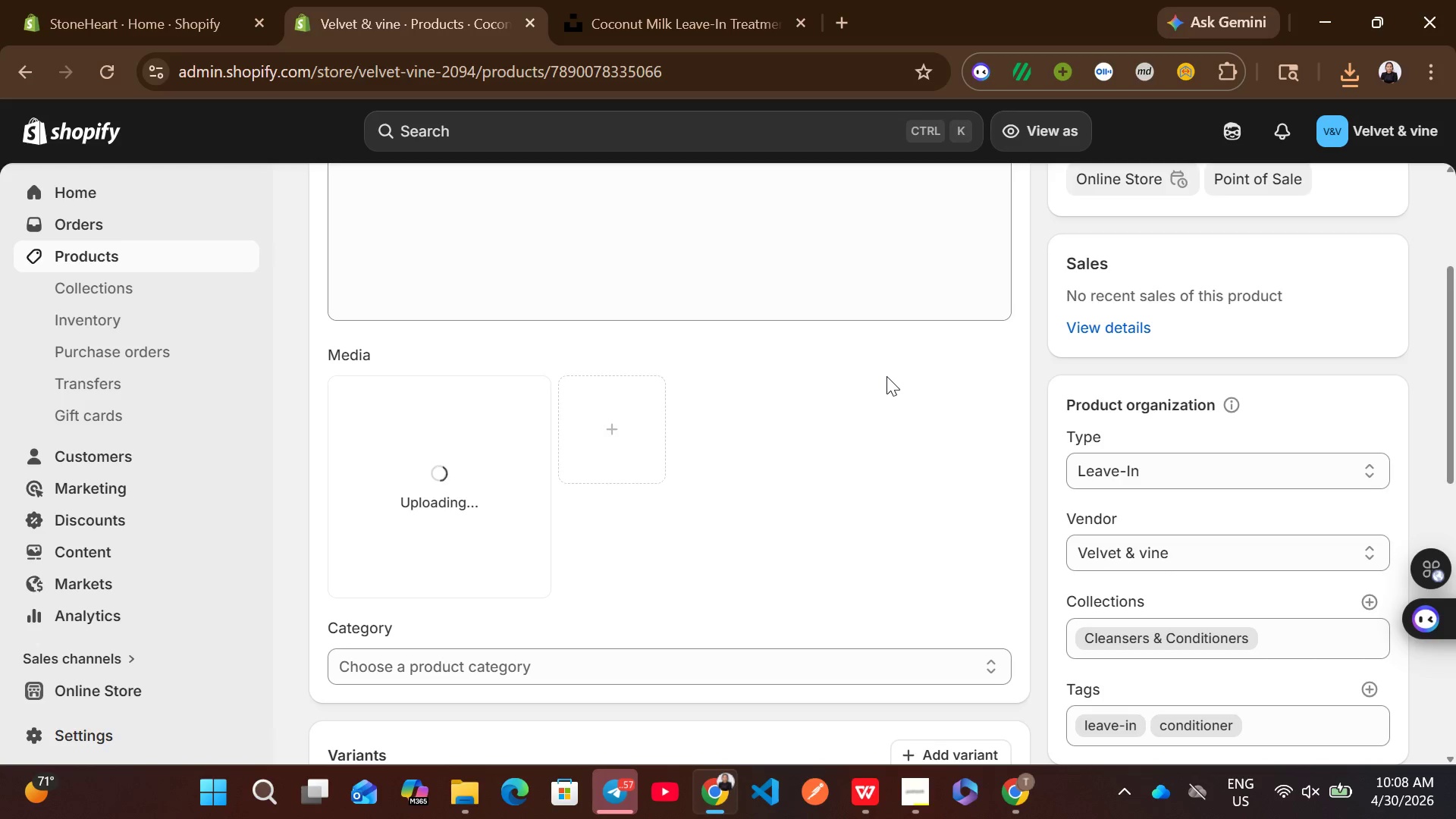 
wait(9.08)
 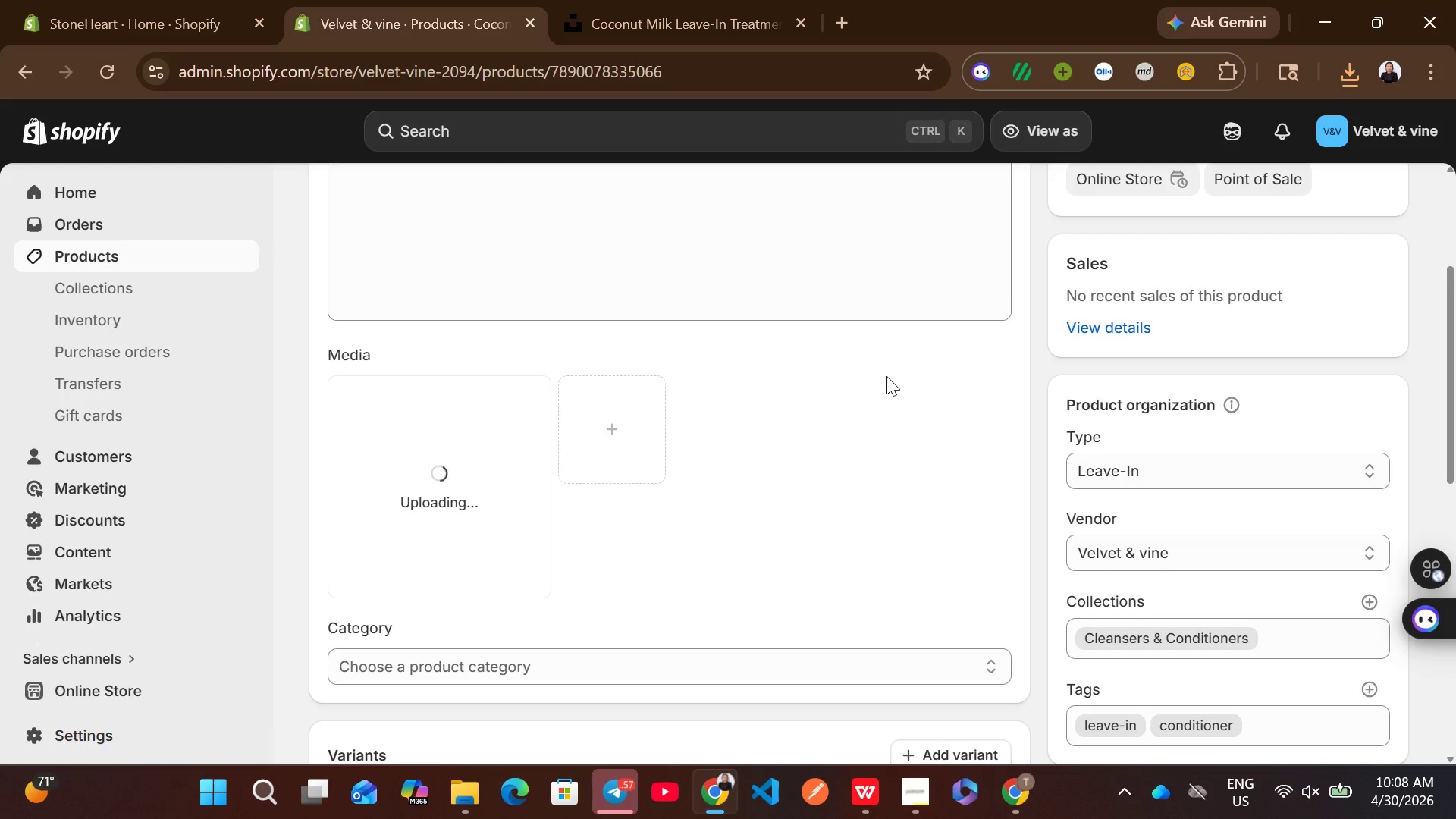 
left_click([1050, 141])
 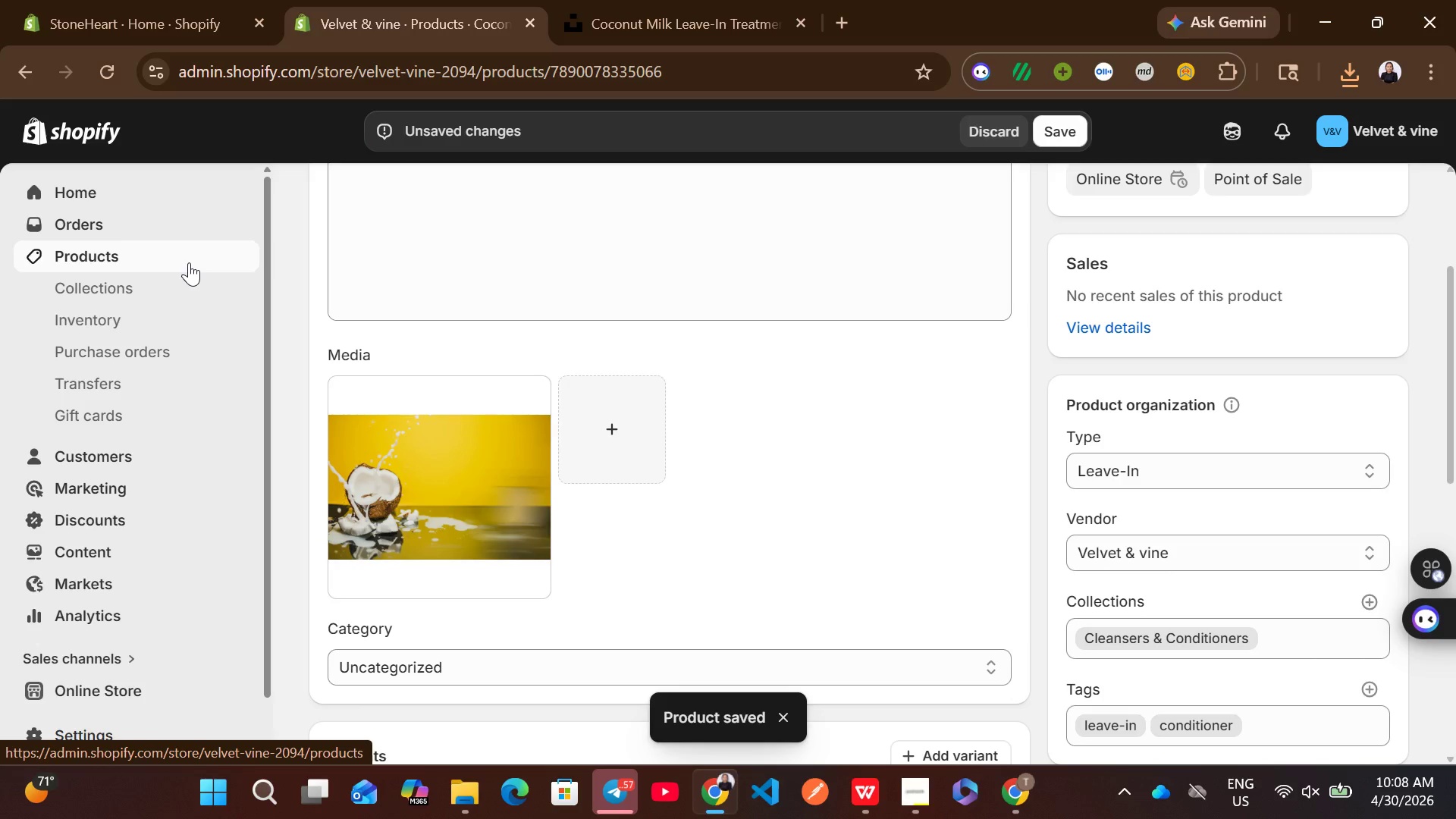 
wait(5.73)
 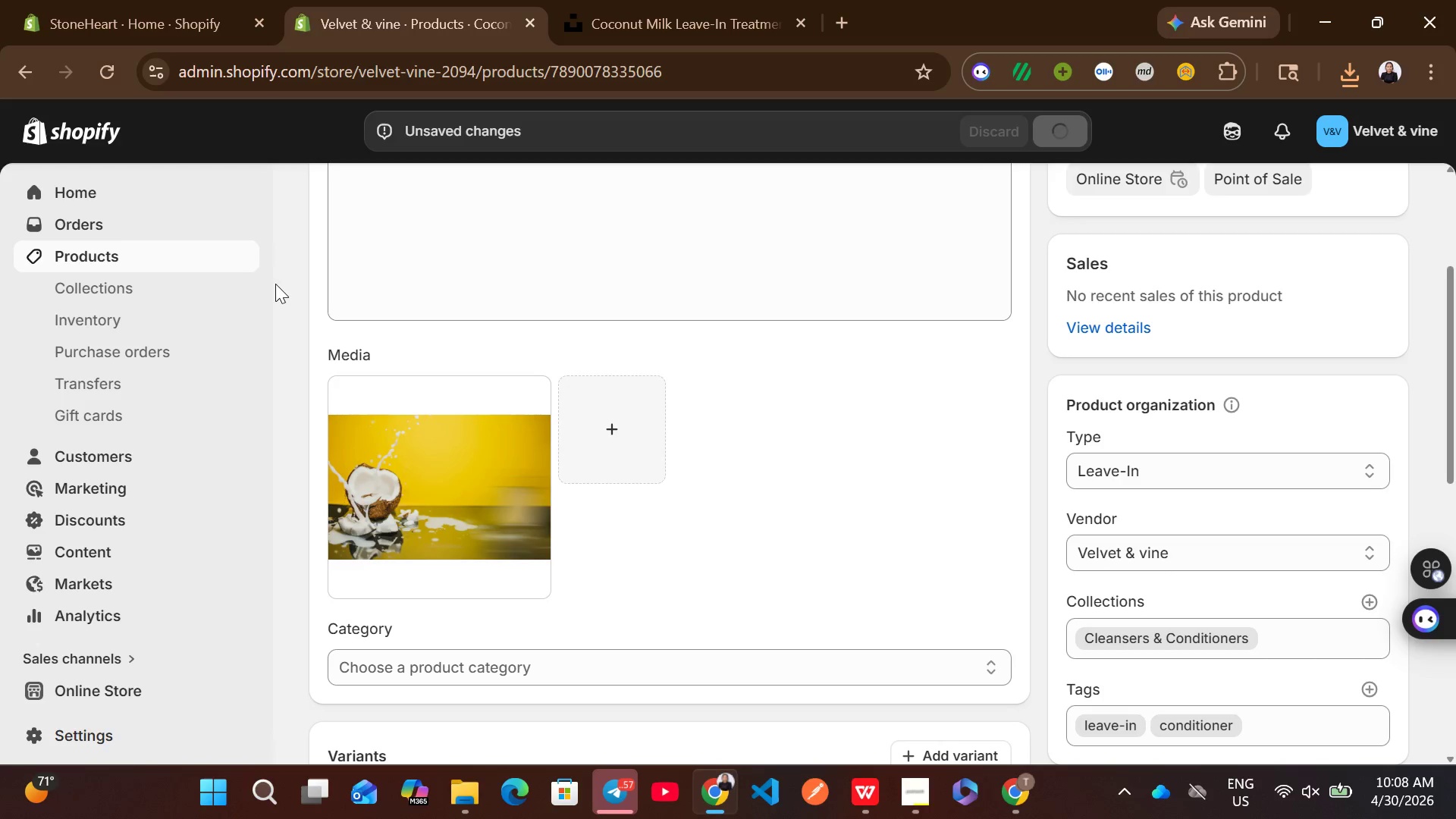 
left_click([208, 259])
 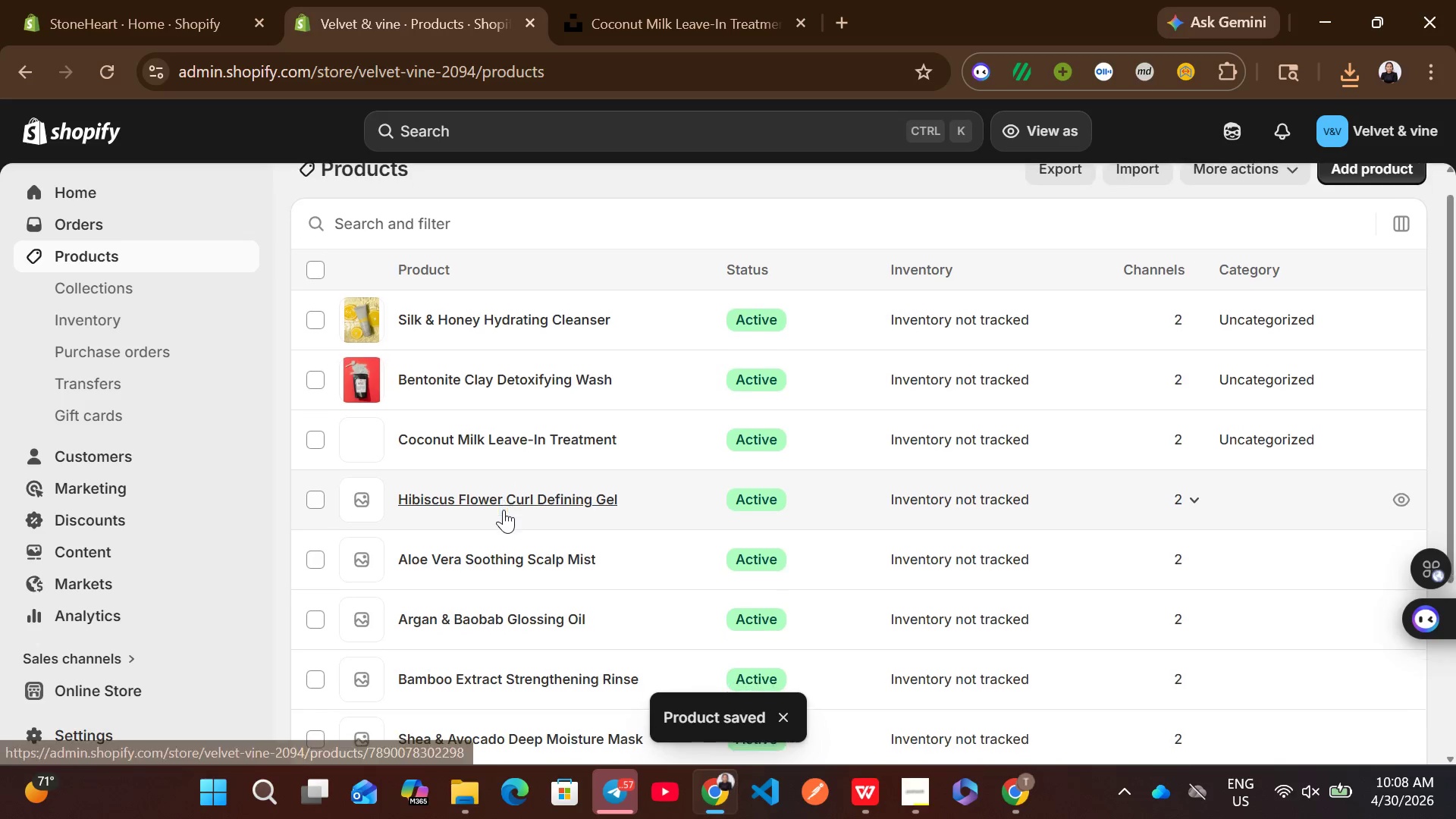 
left_click([691, 516])
 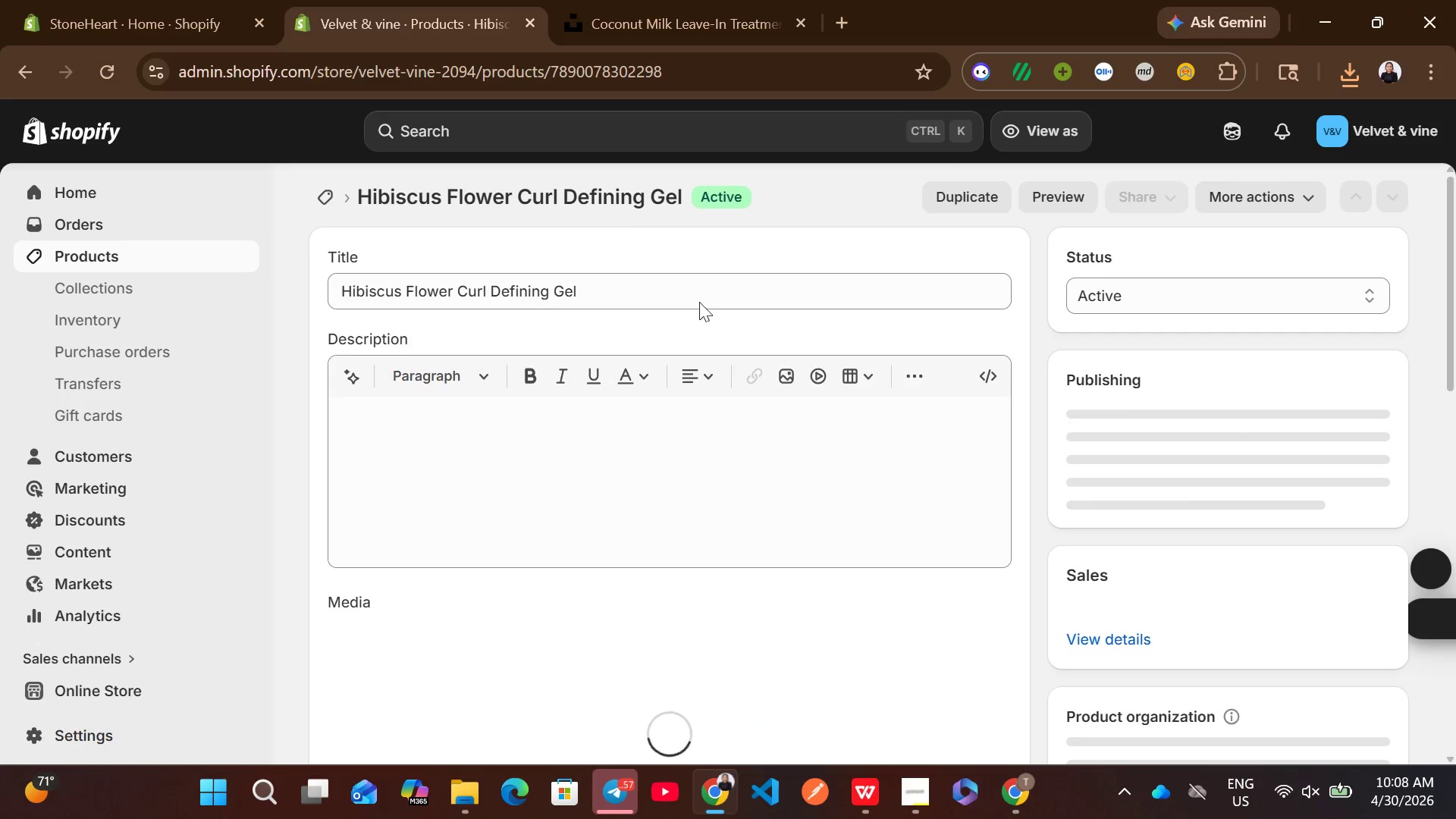 
left_click([649, 302])
 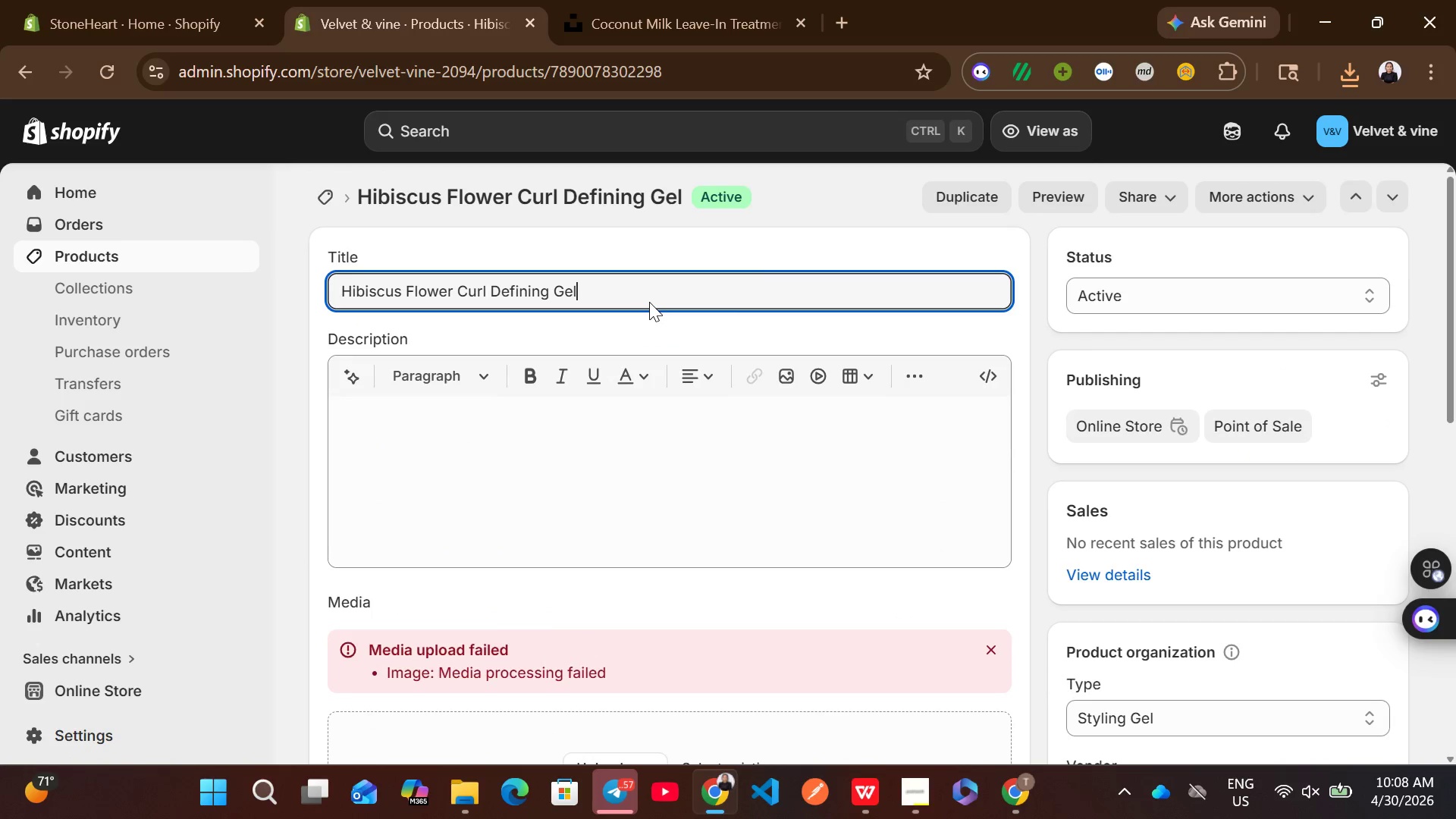 
key(Control+A)
 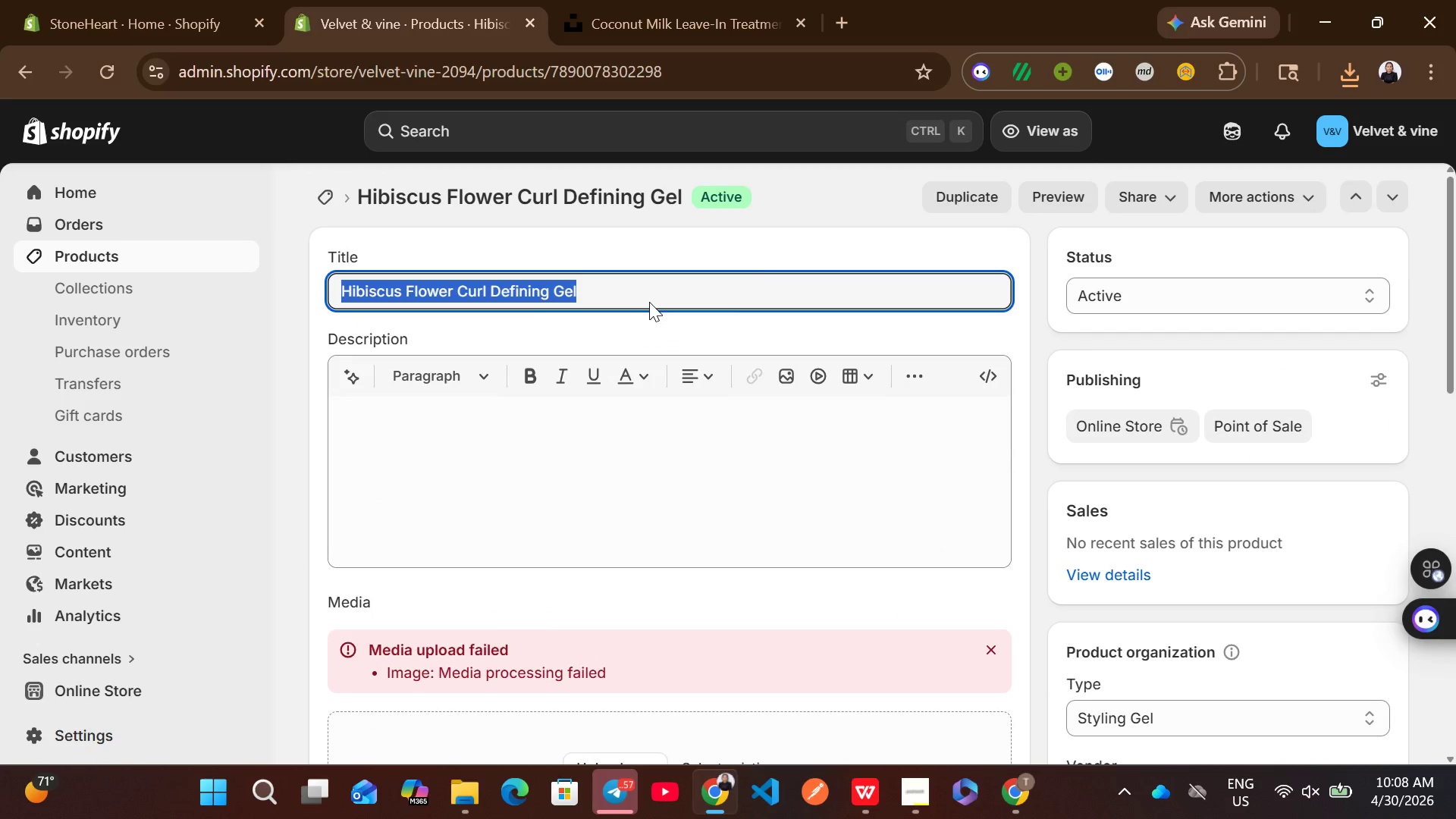 
key(Control+ControlLeft)
 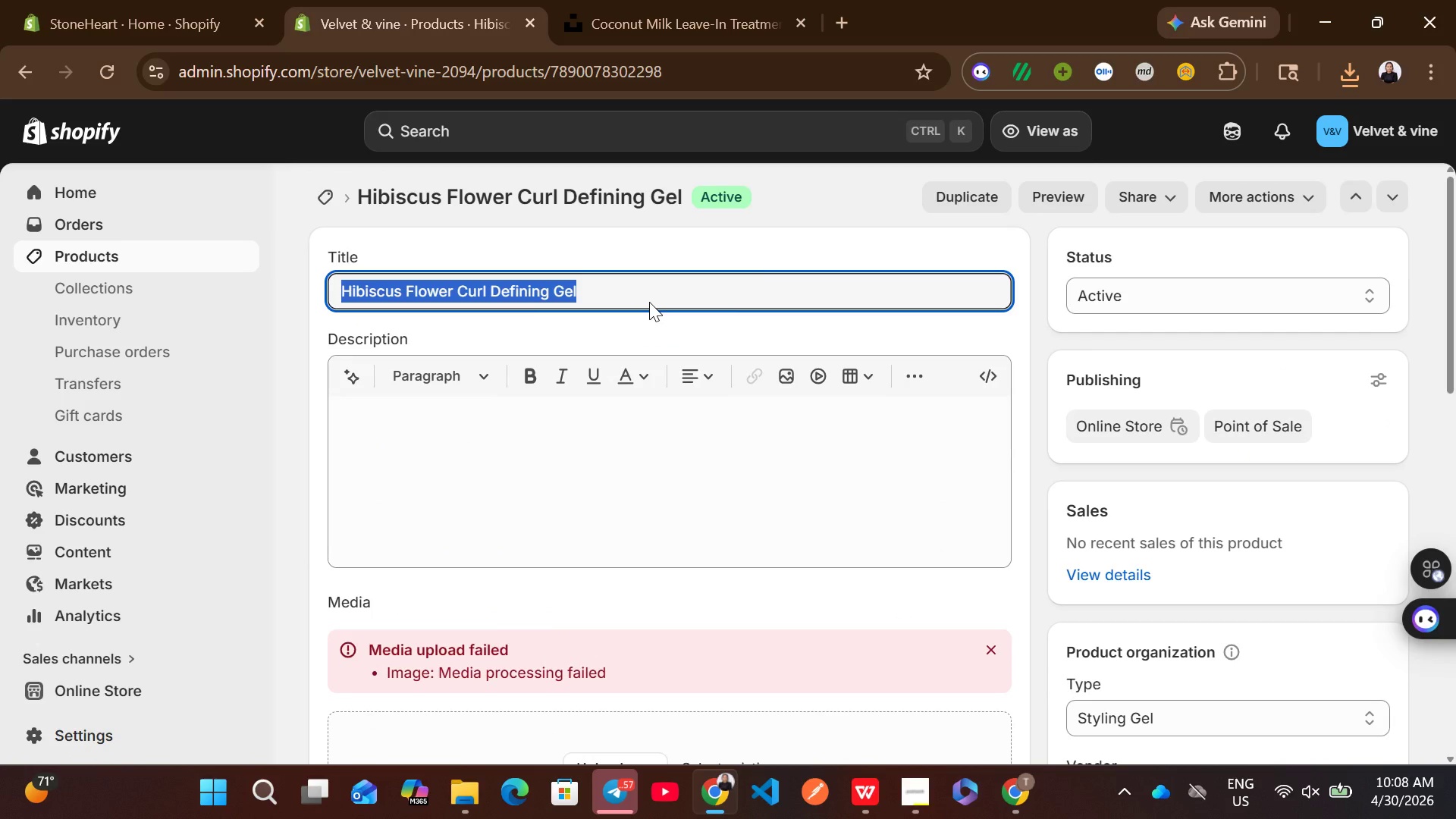 
key(Control+C)
 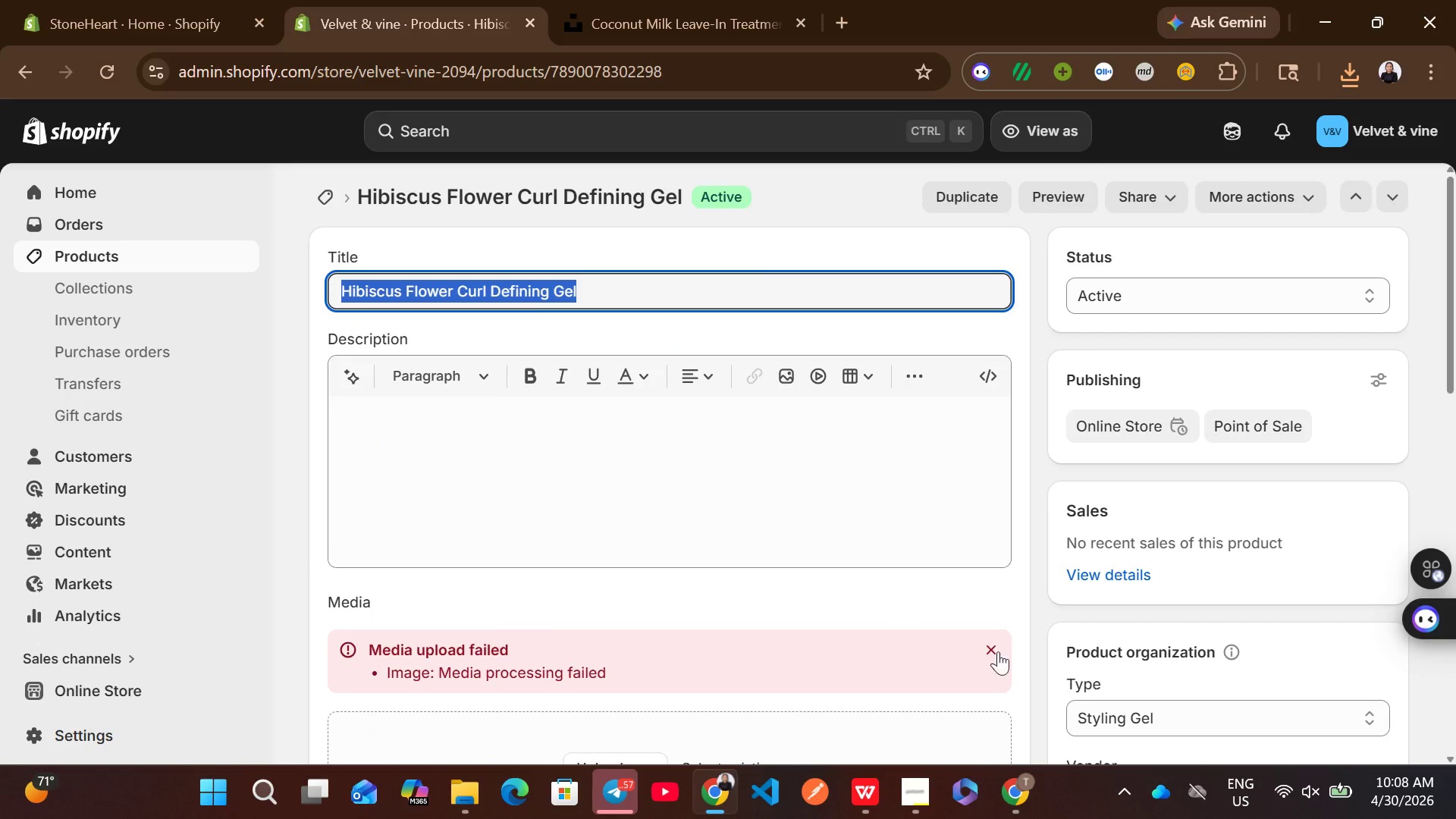 
left_click([990, 650])
 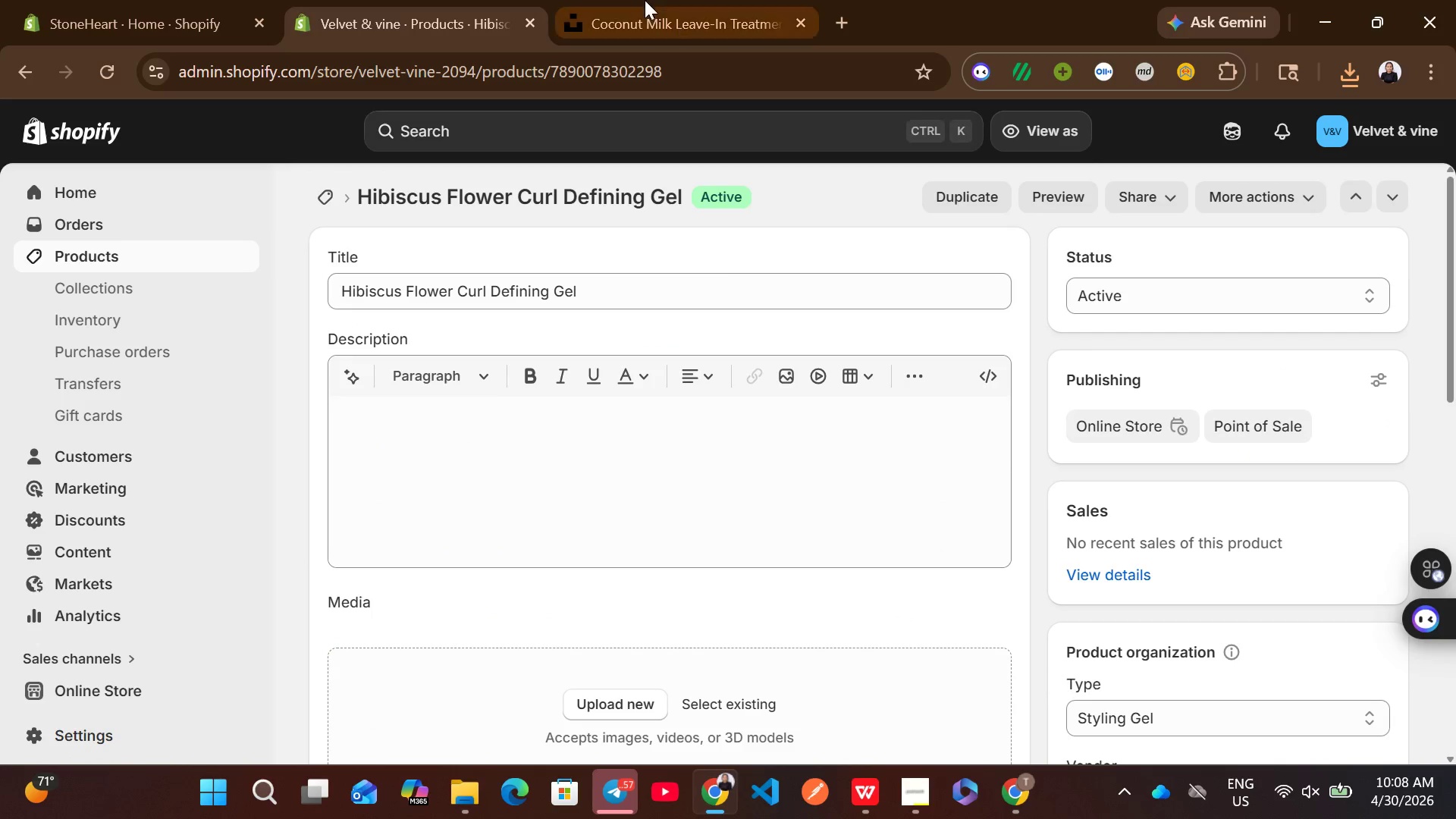 
left_click([645, 0])
 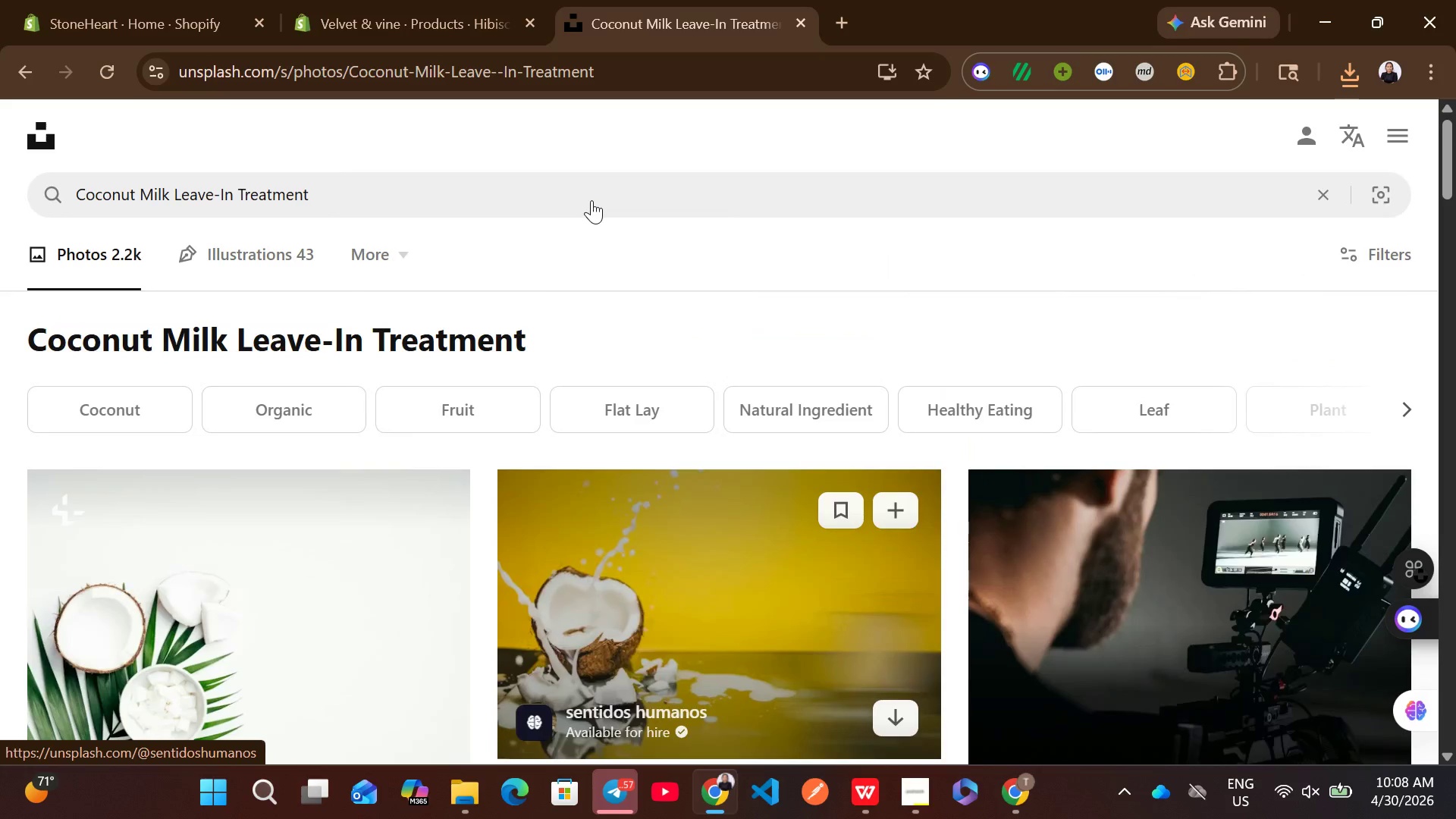 
left_click([541, 194])
 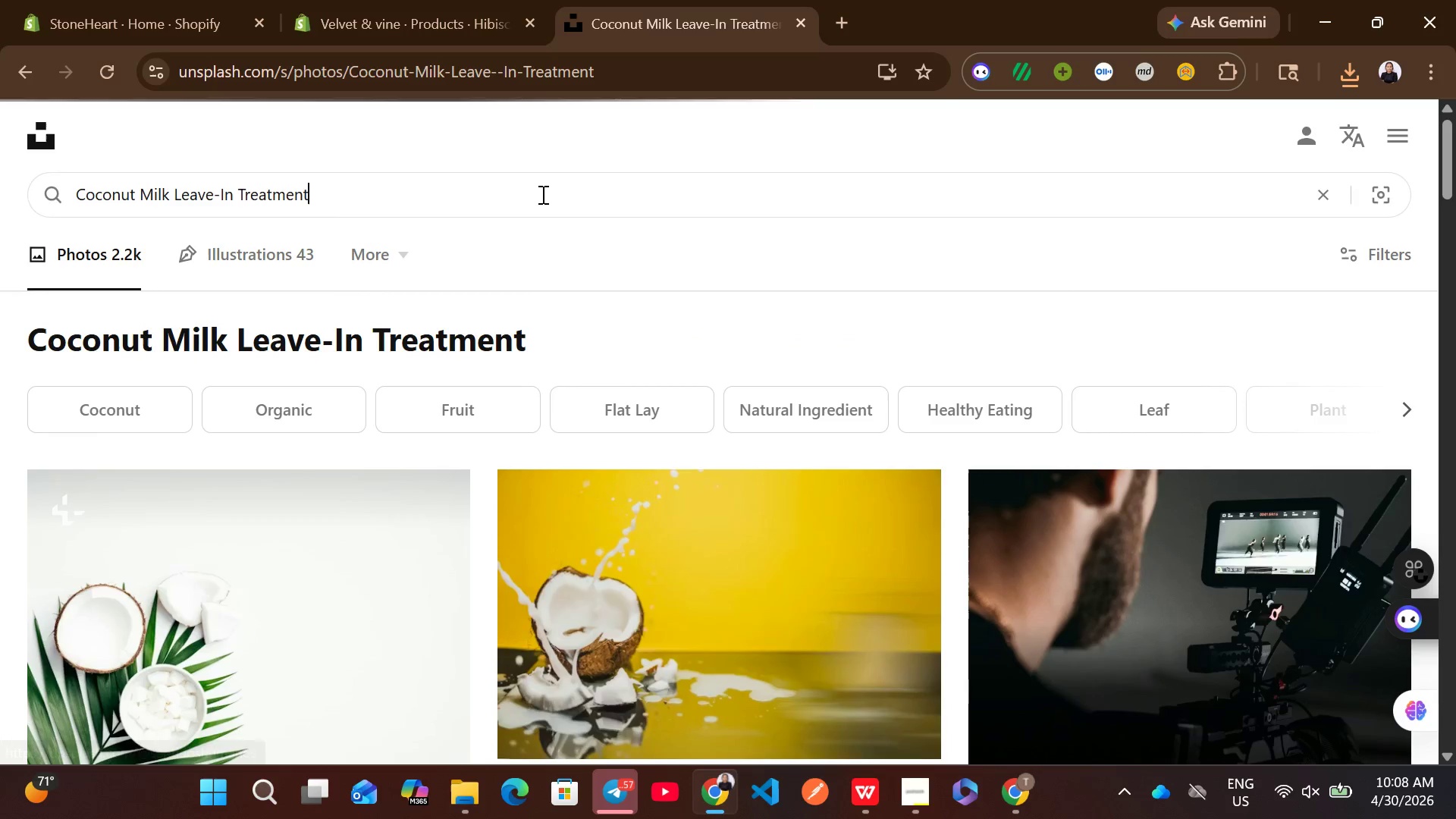 
key(Control+A)
 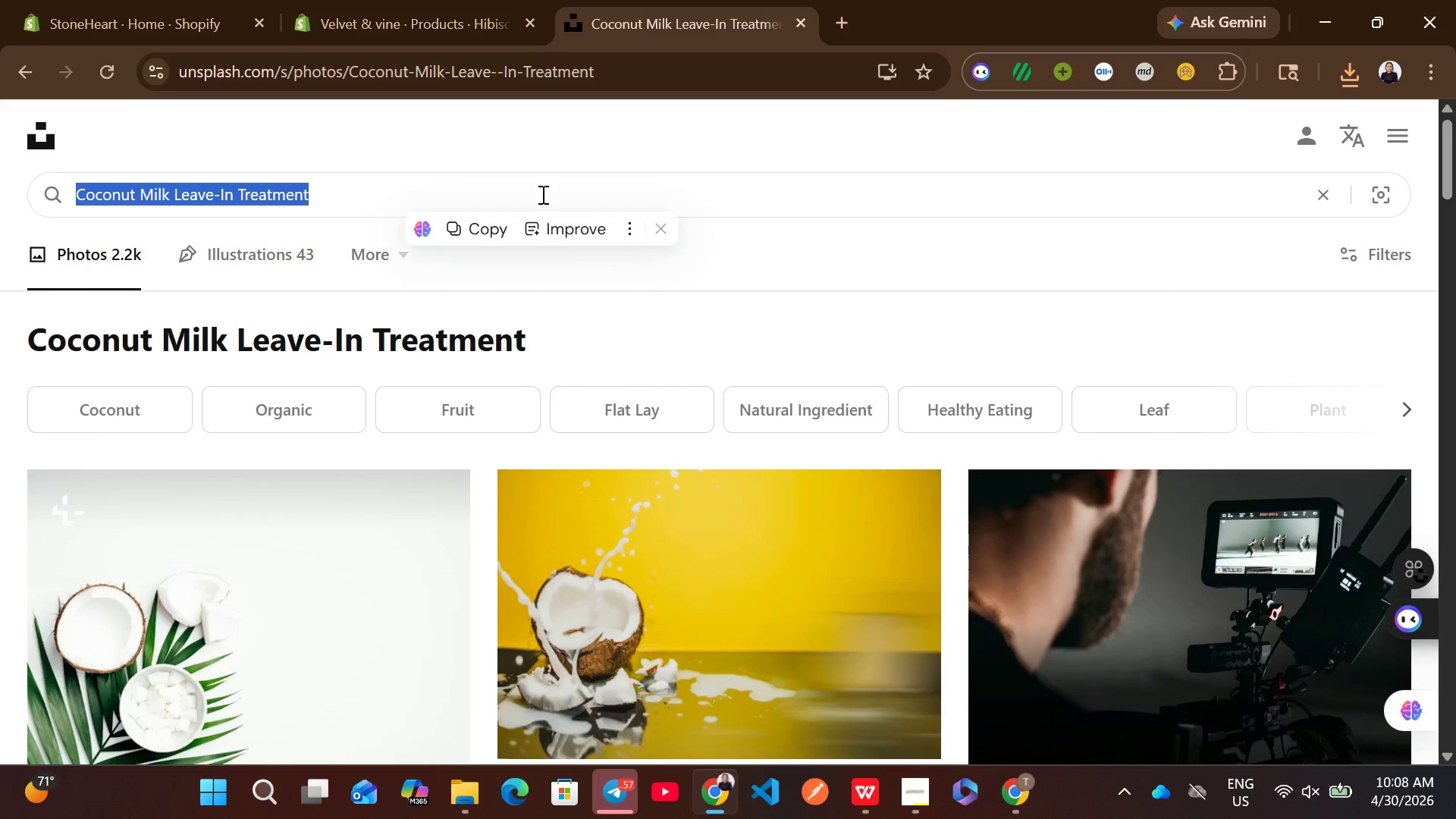 
key(Control+ControlLeft)
 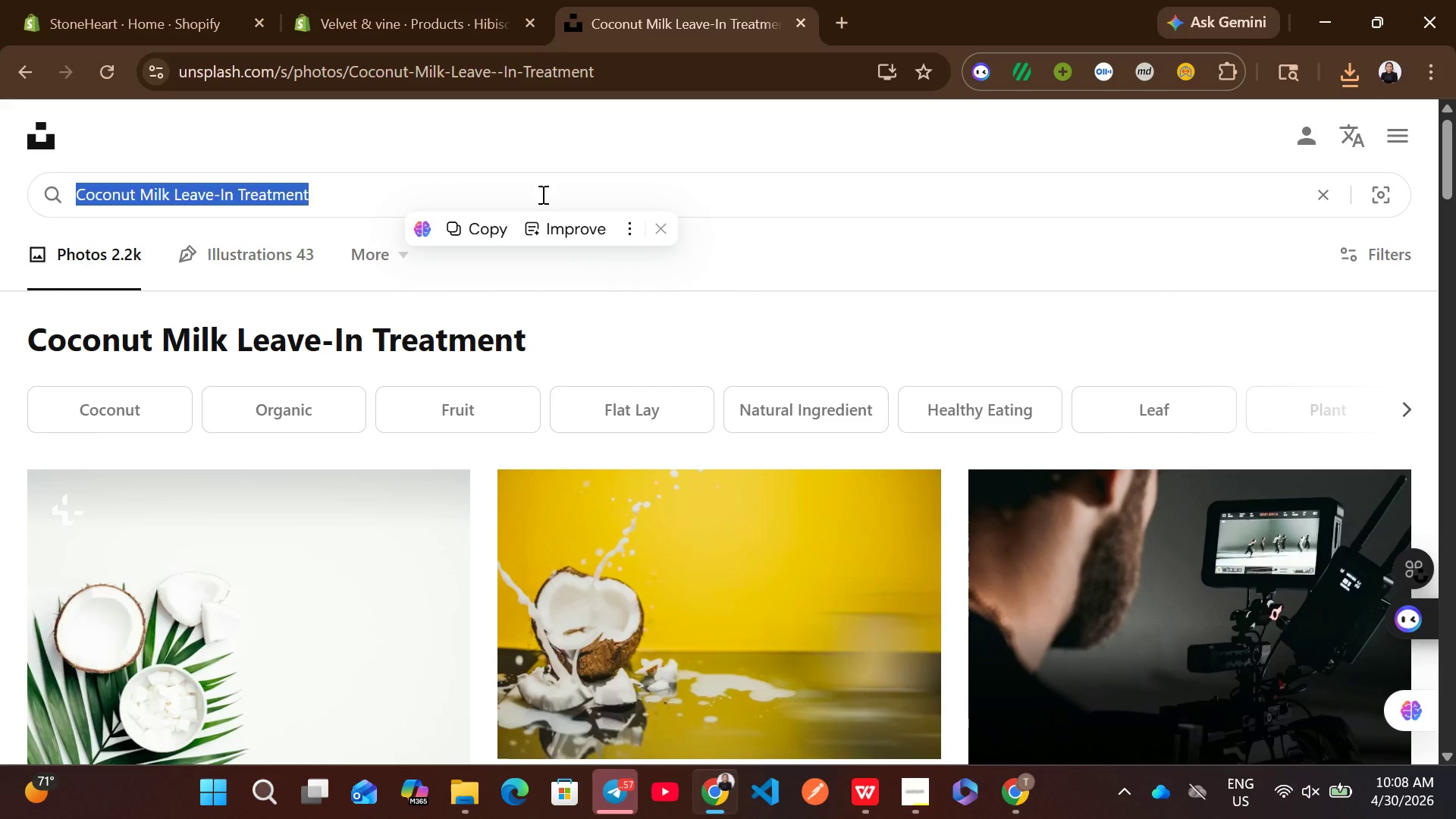 
key(Control+V)
 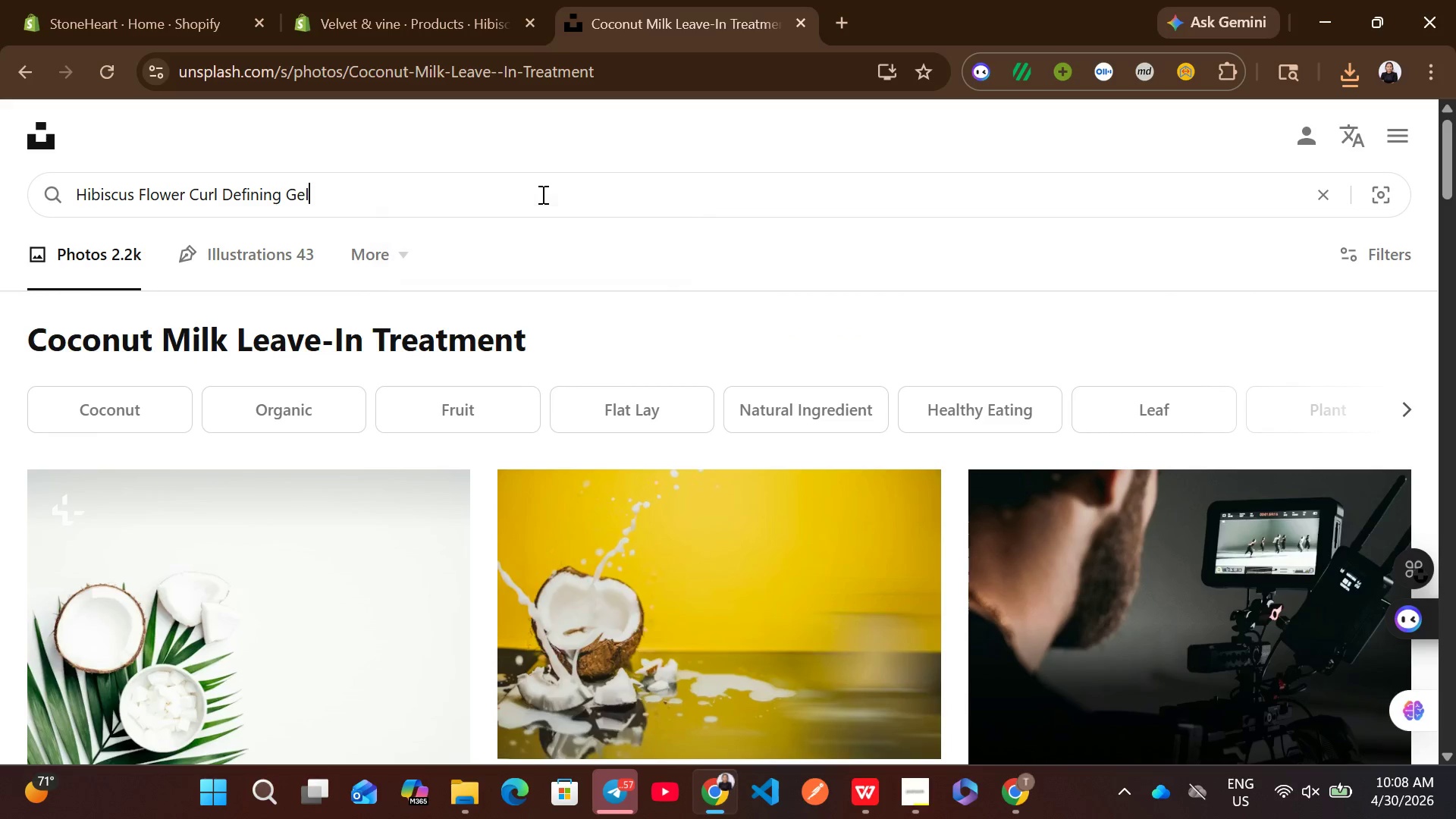 
key(Enter)
 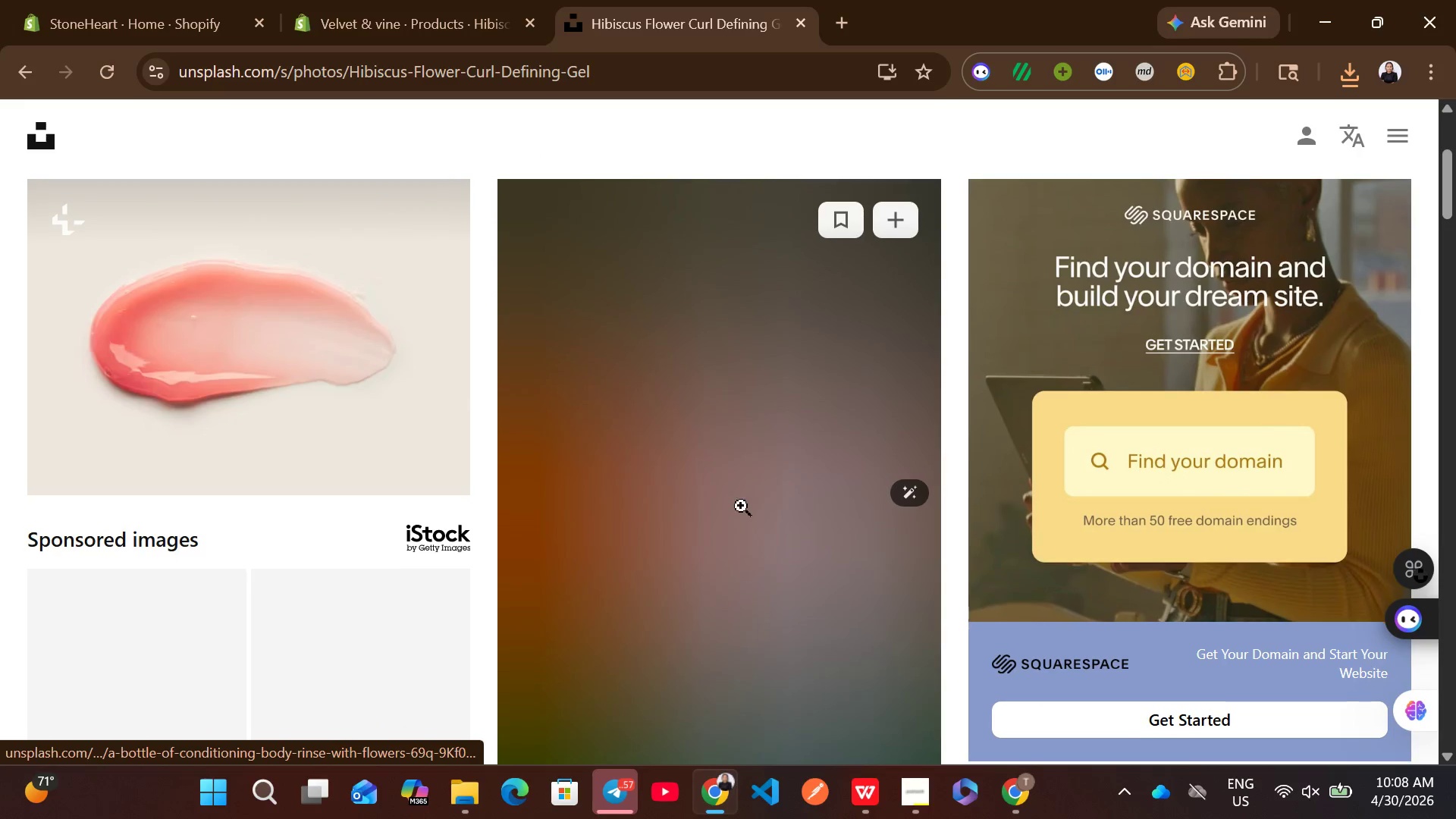 
wait(5.45)
 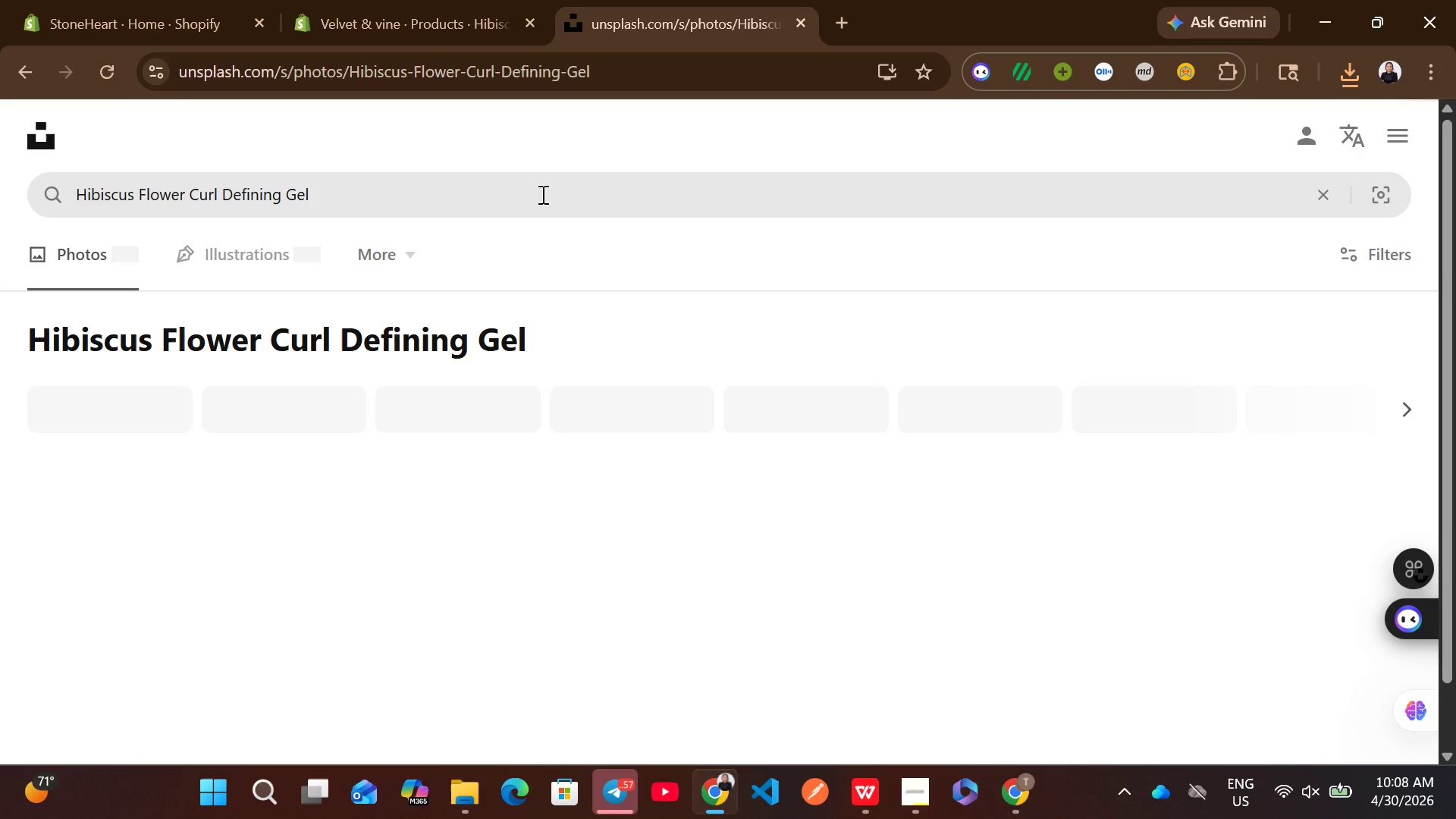 
left_click([909, 551])
 